 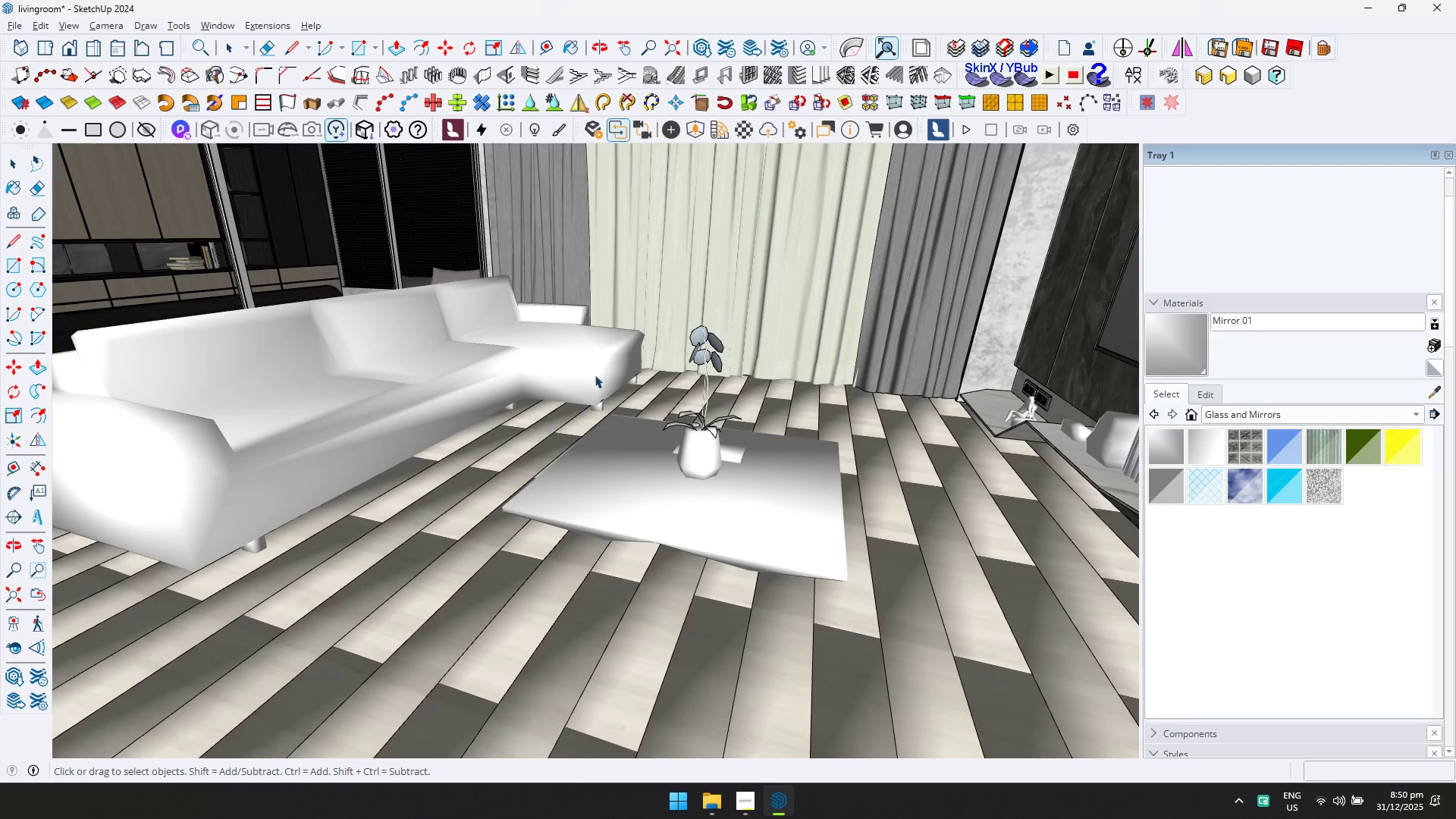 
hold_key(key=ShiftLeft, duration=0.36)
 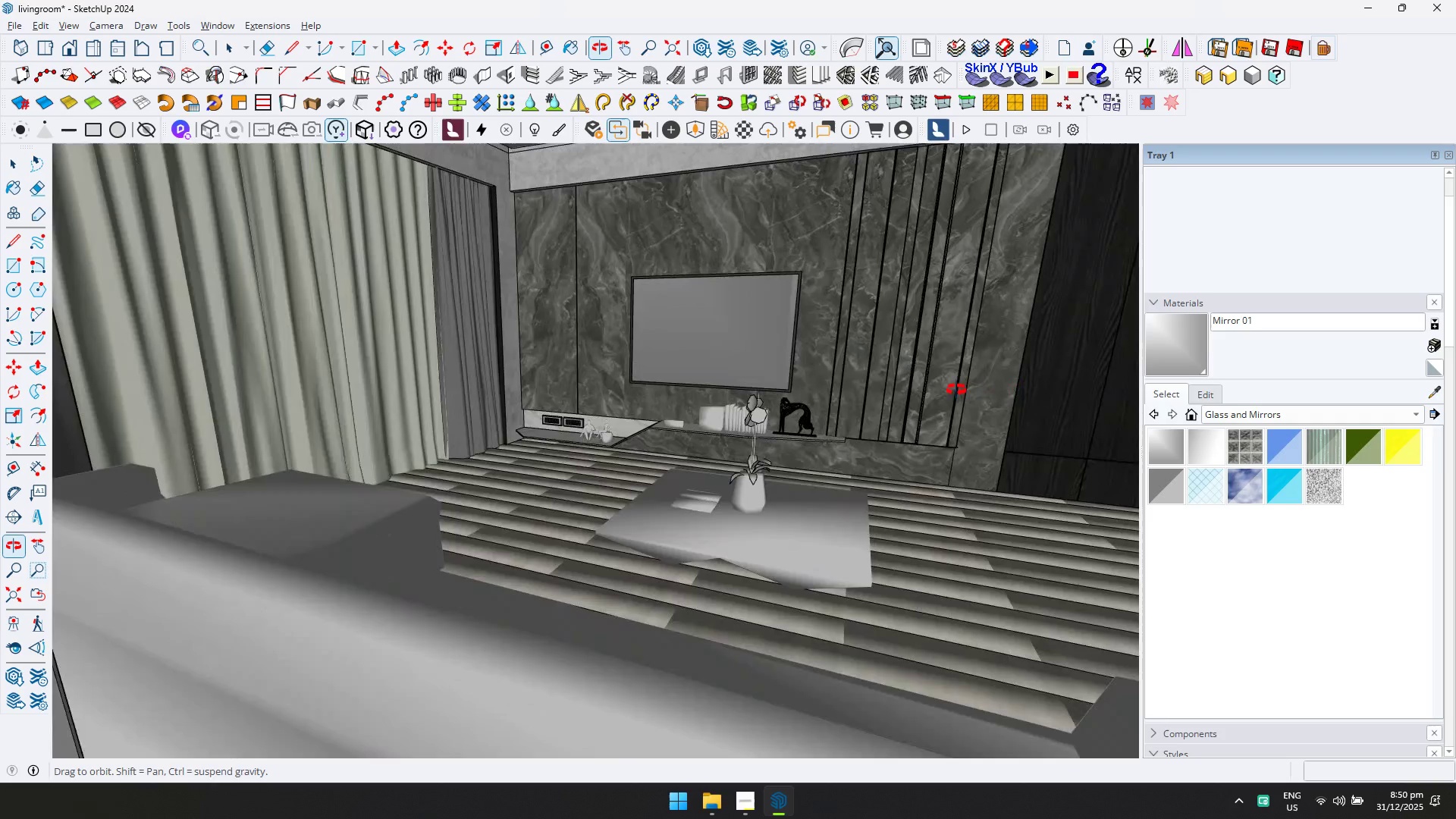 
hold_key(key=ShiftLeft, duration=0.31)
 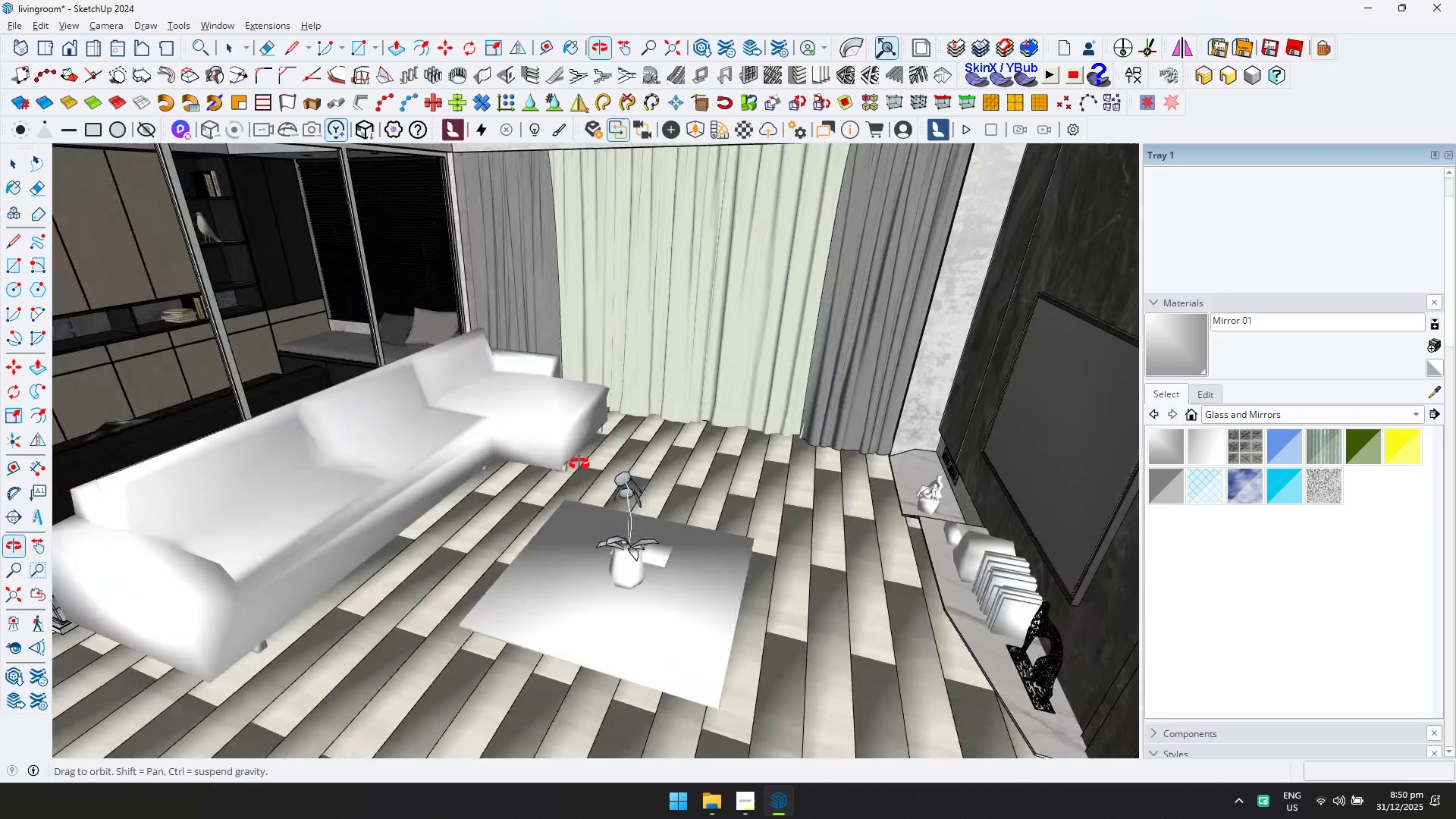 
key(Shift+ShiftLeft)
 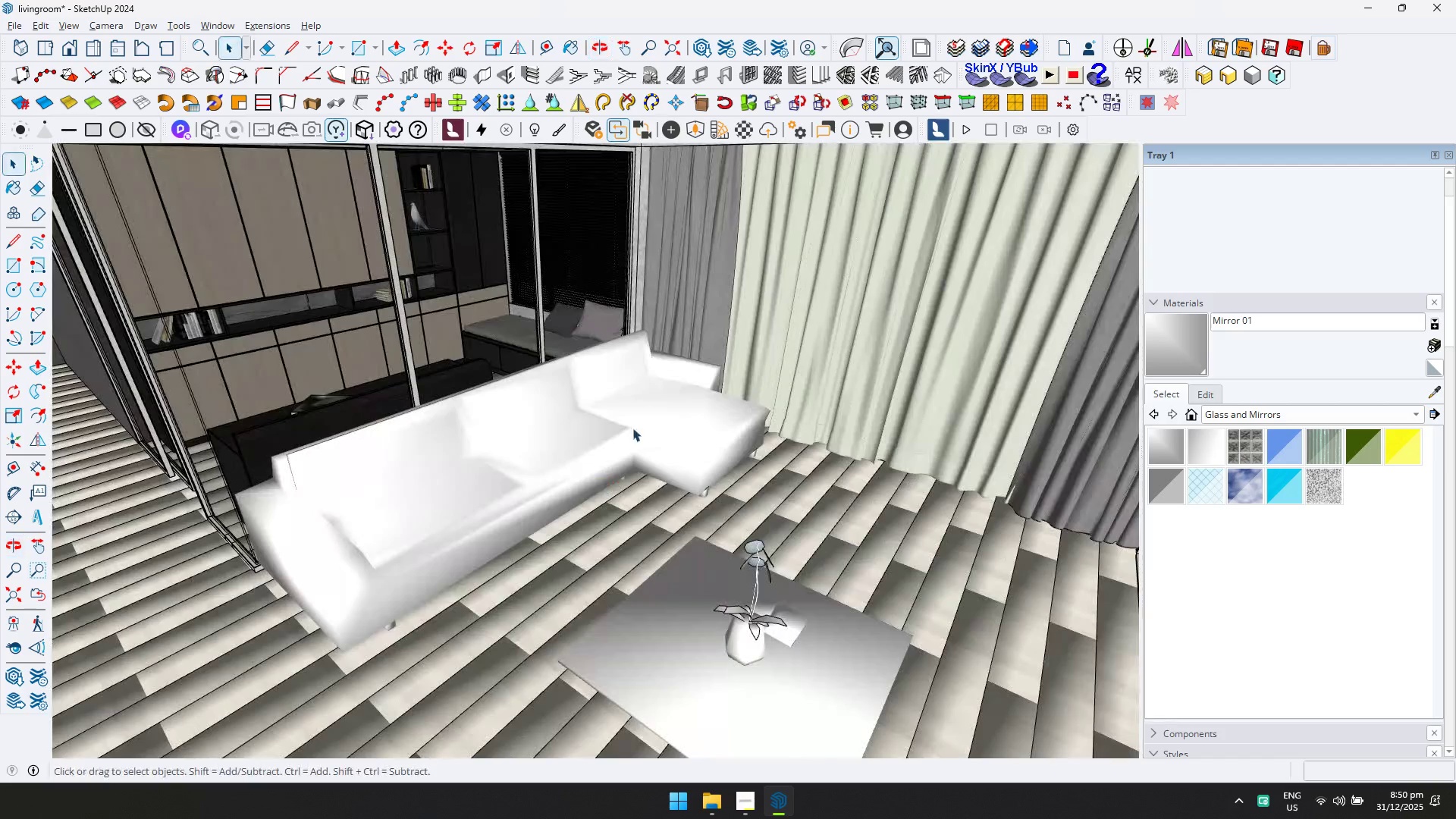 
scroll: coordinate [681, 232], scroll_direction: up, amount: 3.0
 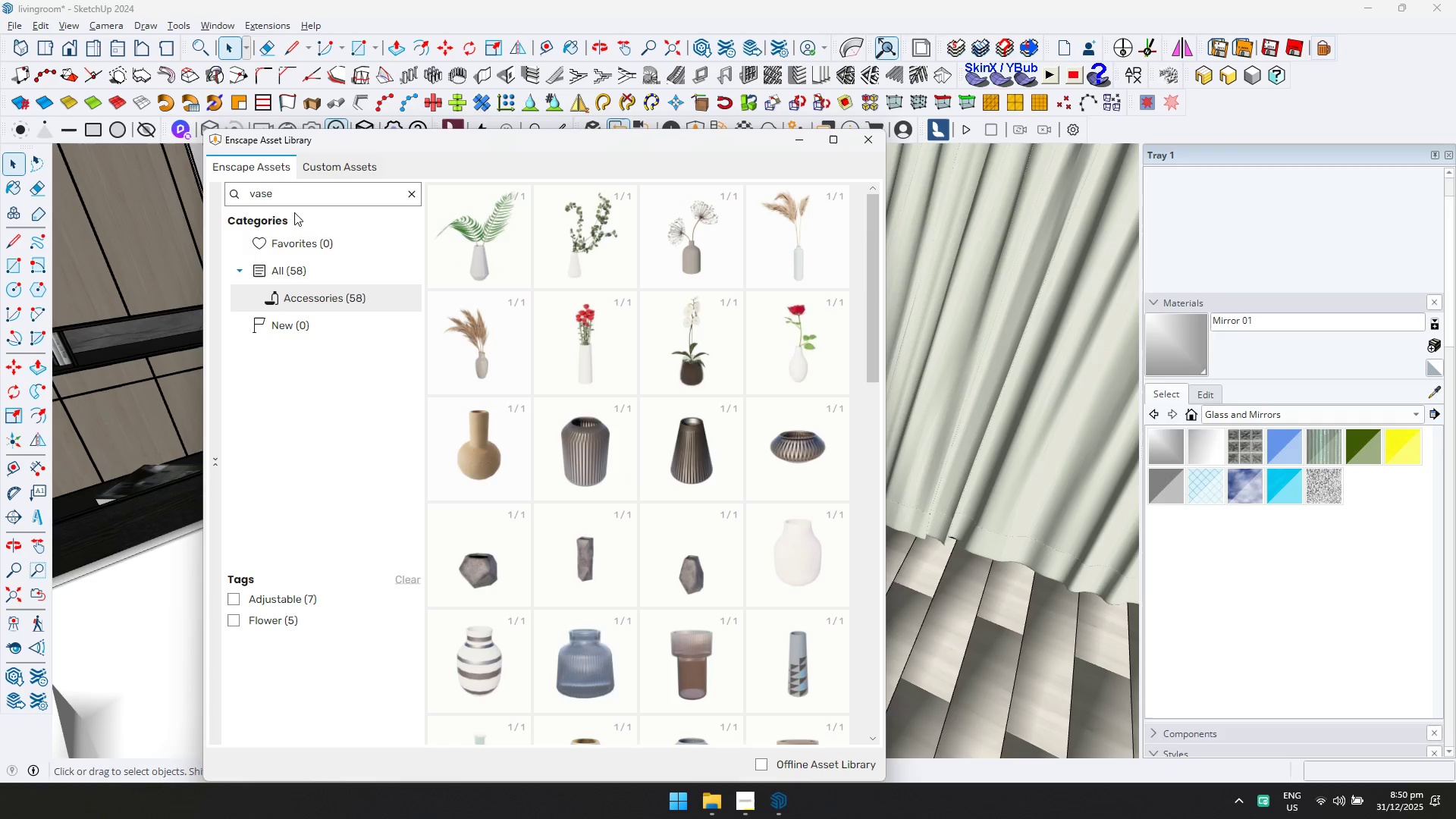 
left_click([416, 193])
 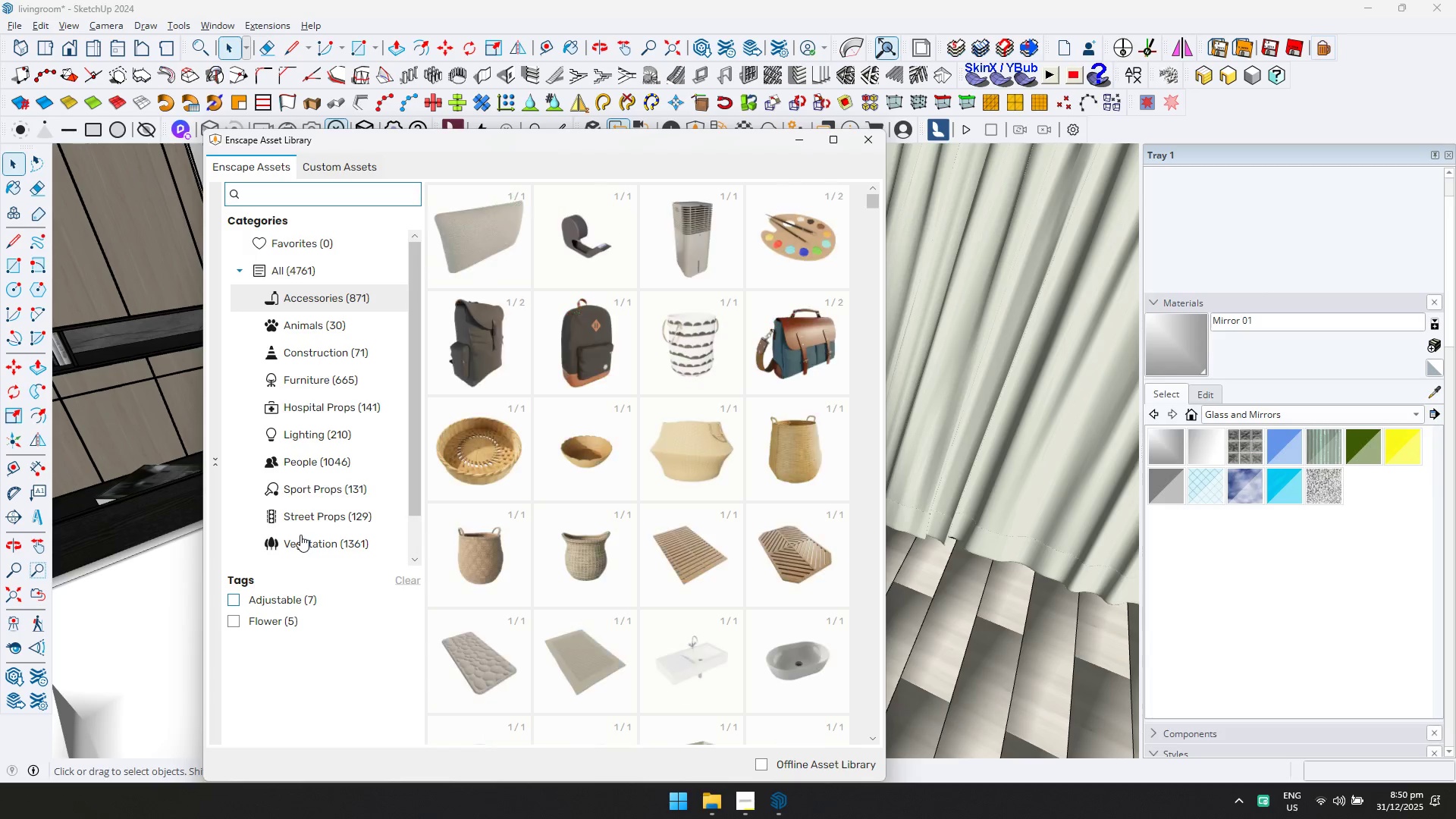 
scroll: coordinate [304, 620], scroll_direction: down, amount: 1.0
 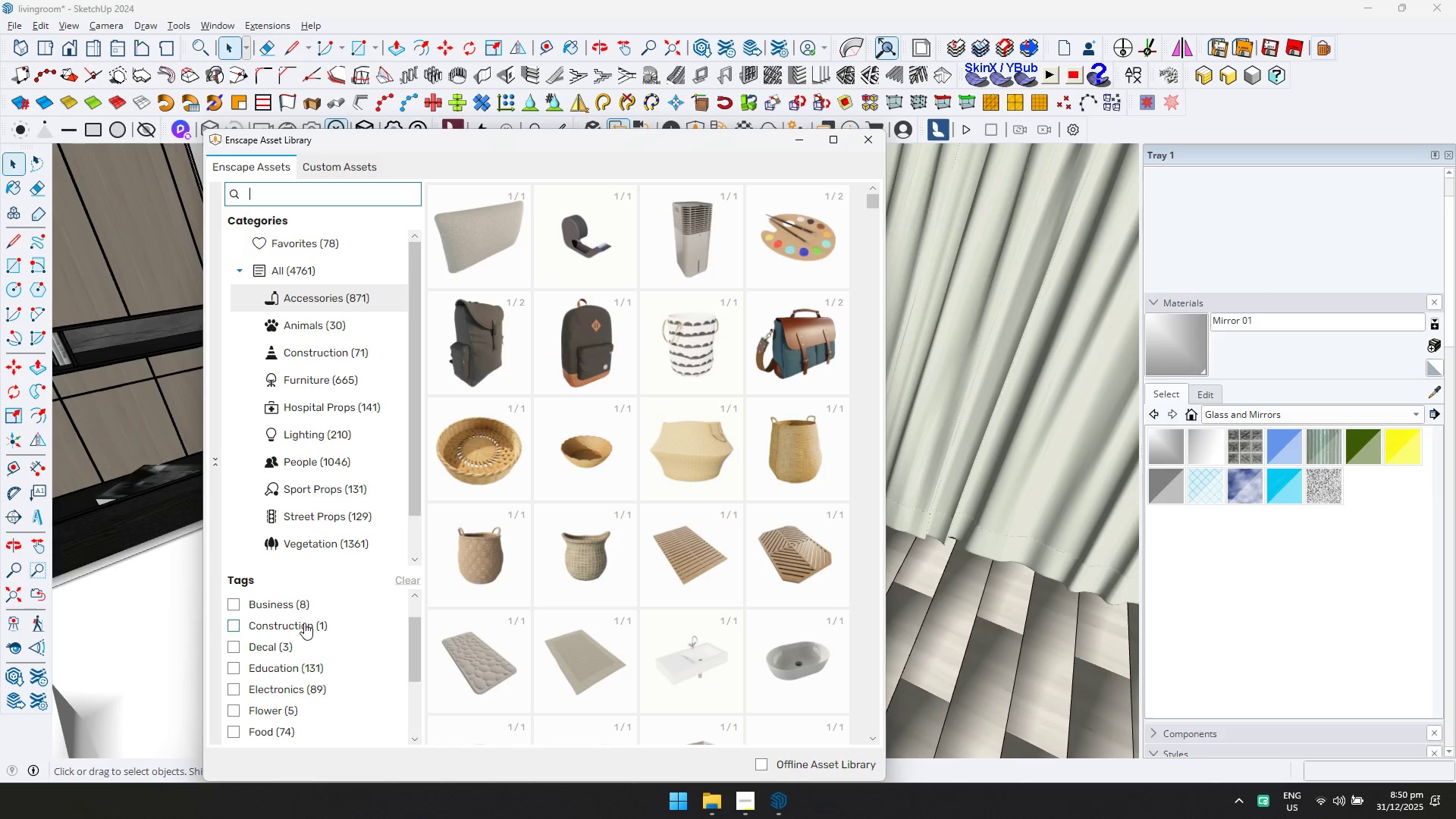 
scroll: coordinate [304, 618], scroll_direction: up, amount: 1.0
 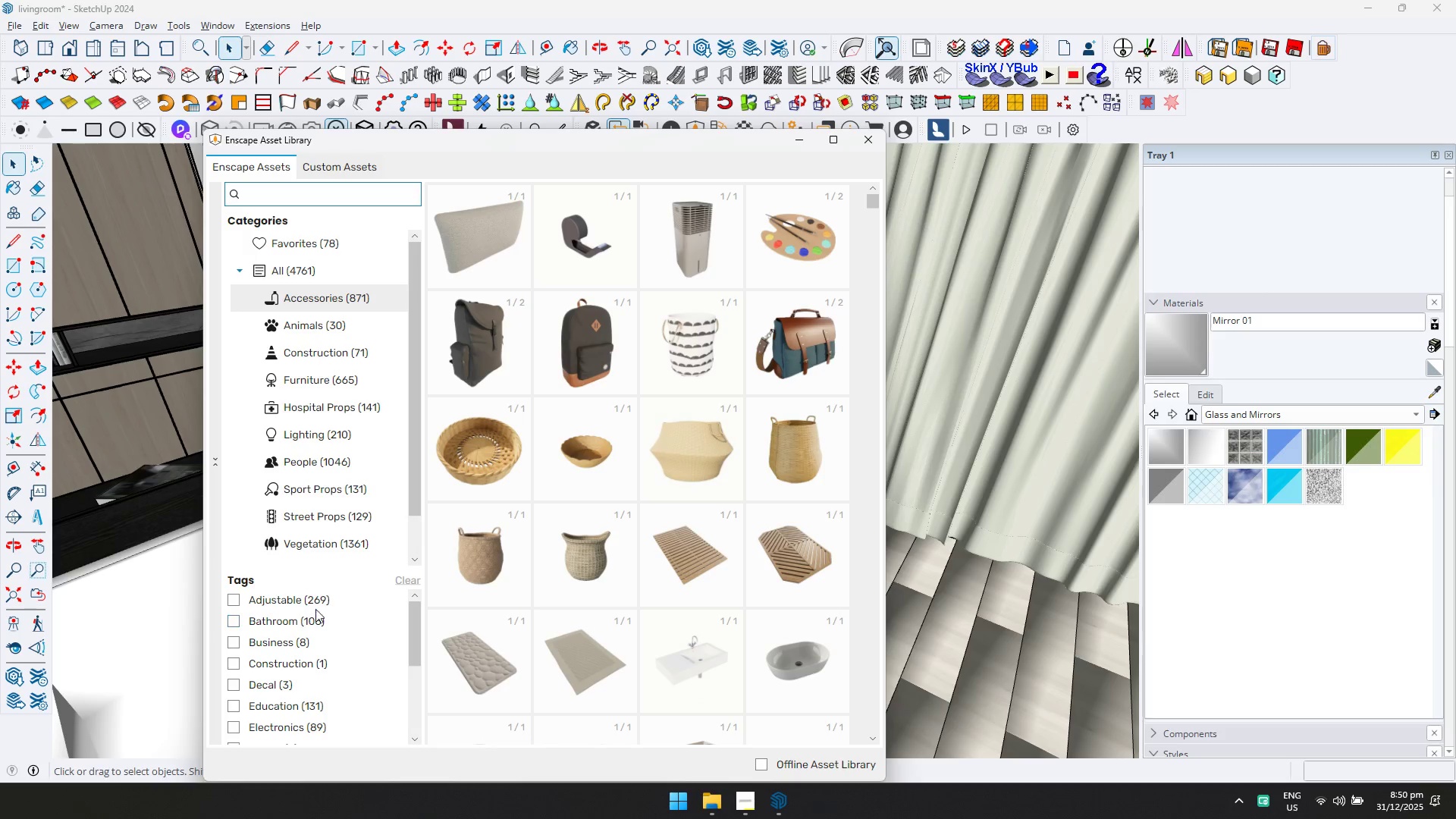 
scroll: coordinate [347, 621], scroll_direction: down, amount: 4.0
 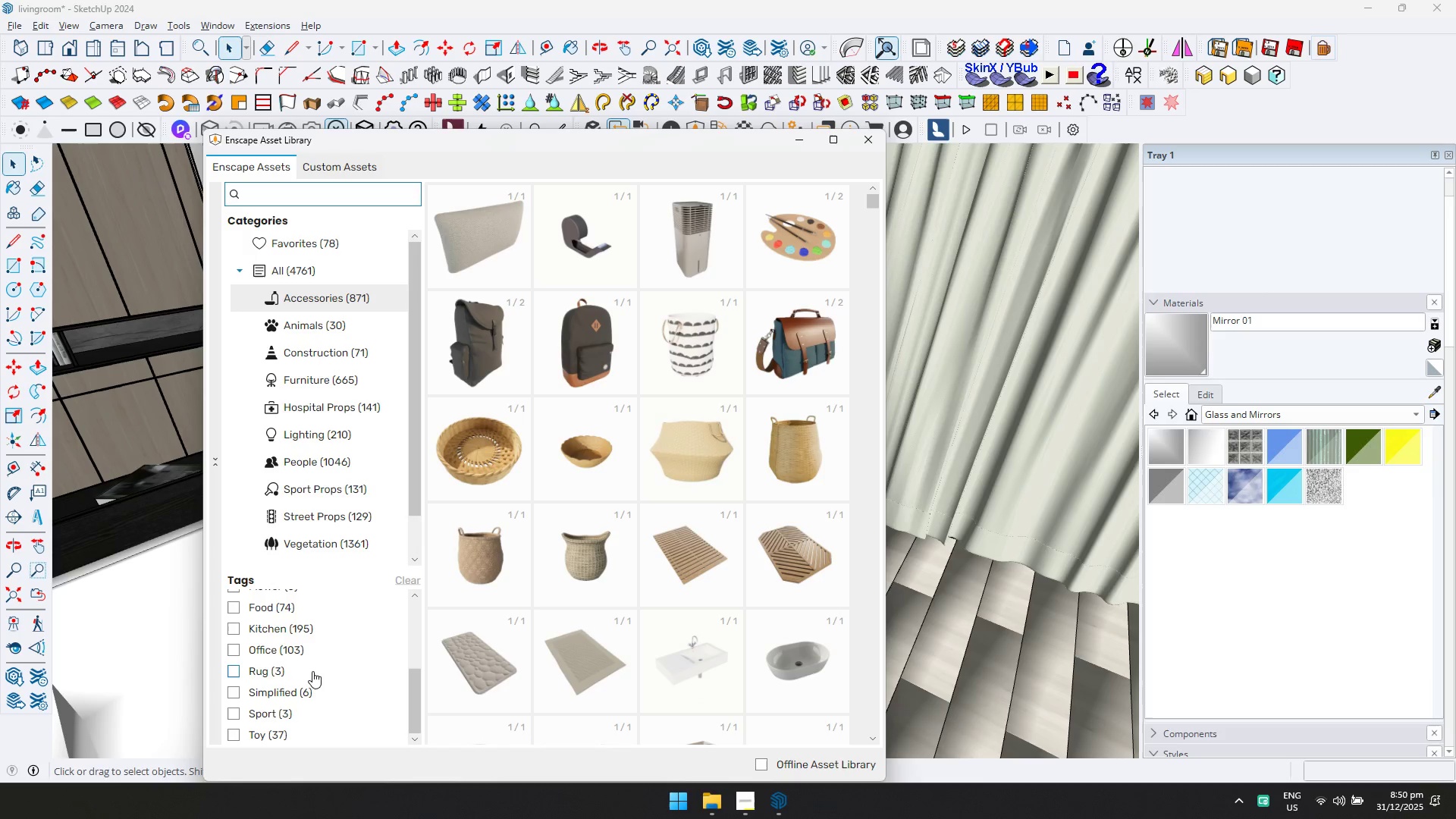 
left_click([285, 676])
 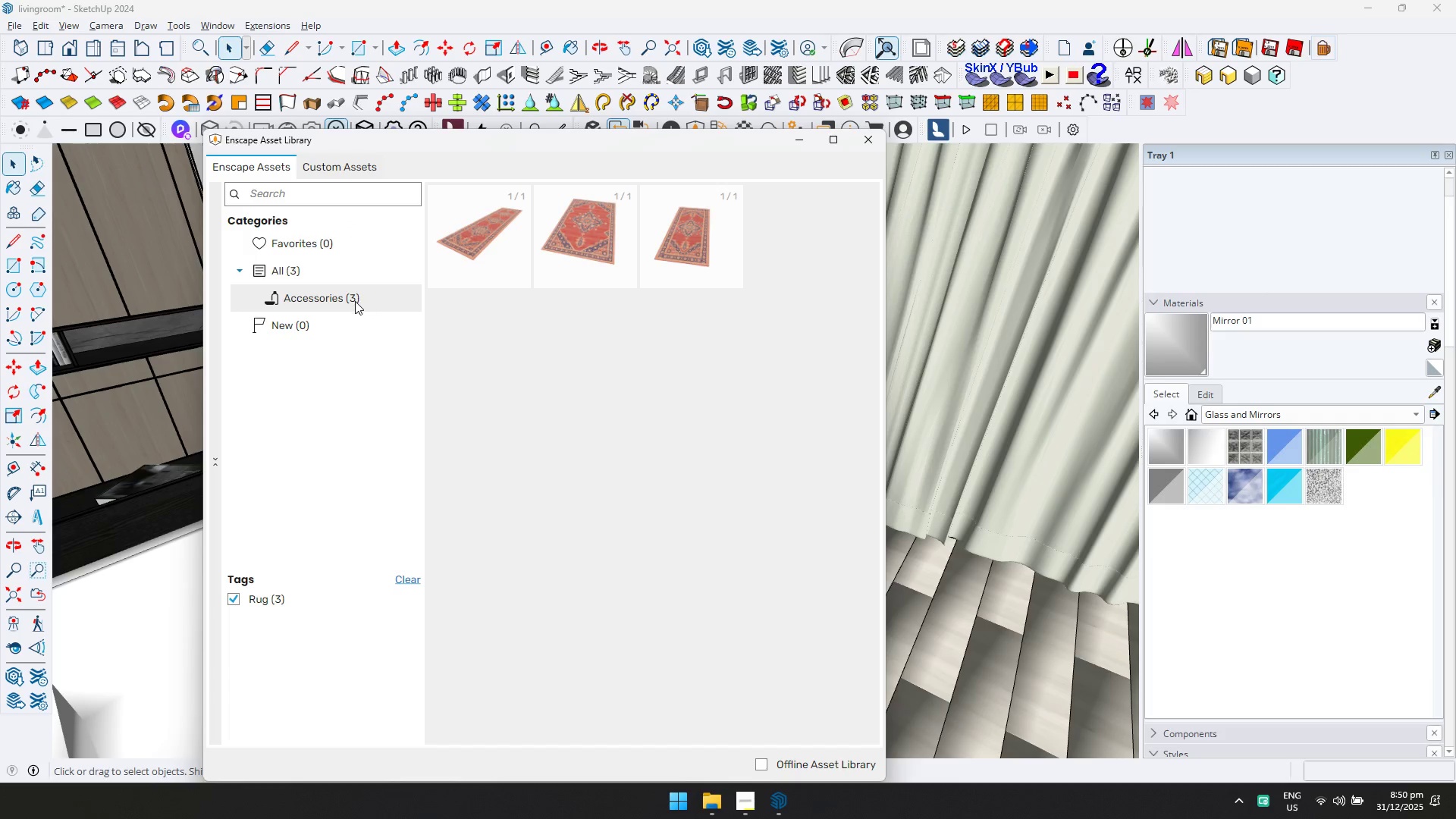 
left_click([414, 580])
 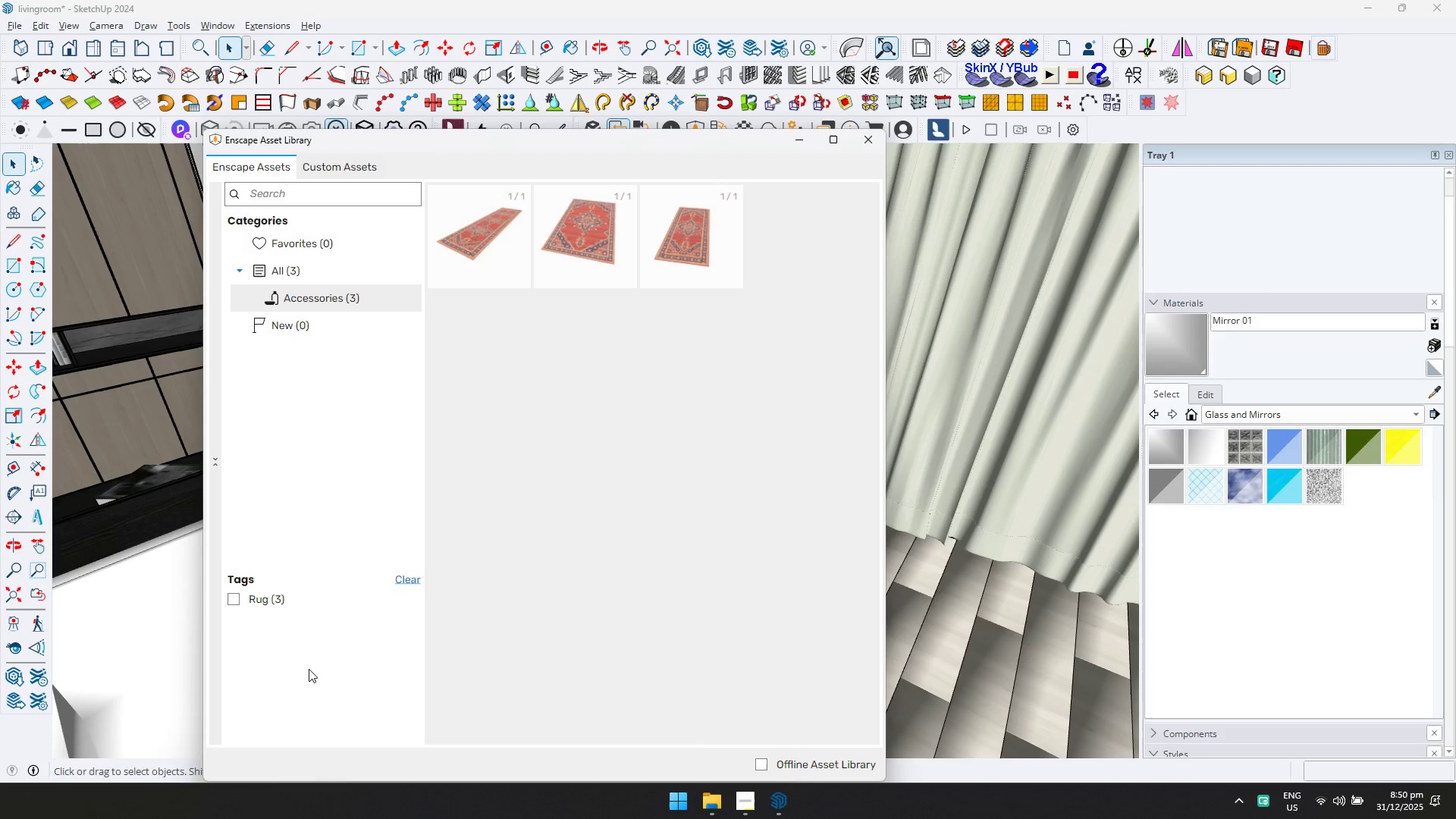 
scroll: coordinate [307, 668], scroll_direction: down, amount: 6.0
 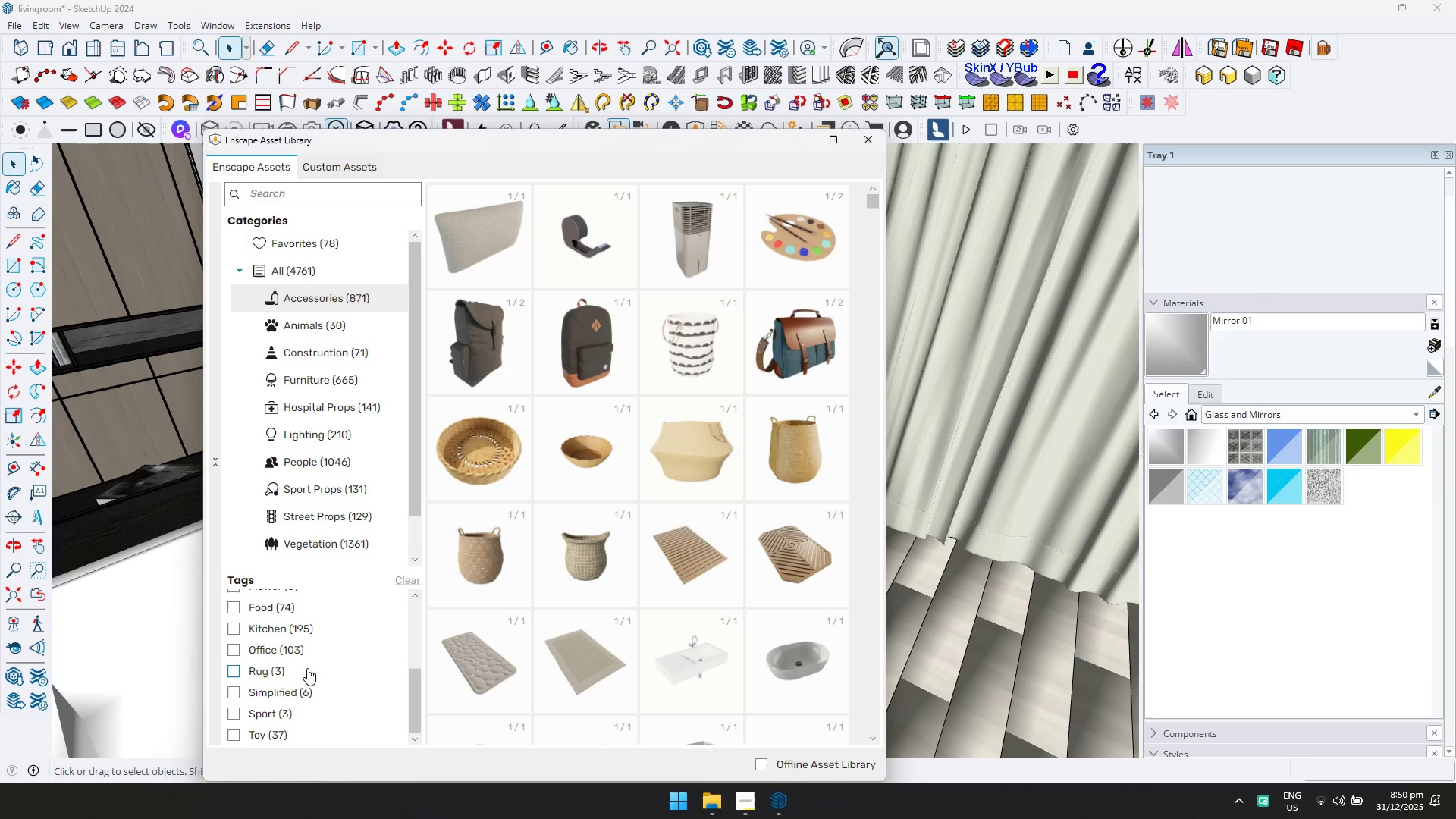 
scroll: coordinate [307, 668], scroll_direction: up, amount: 8.0
 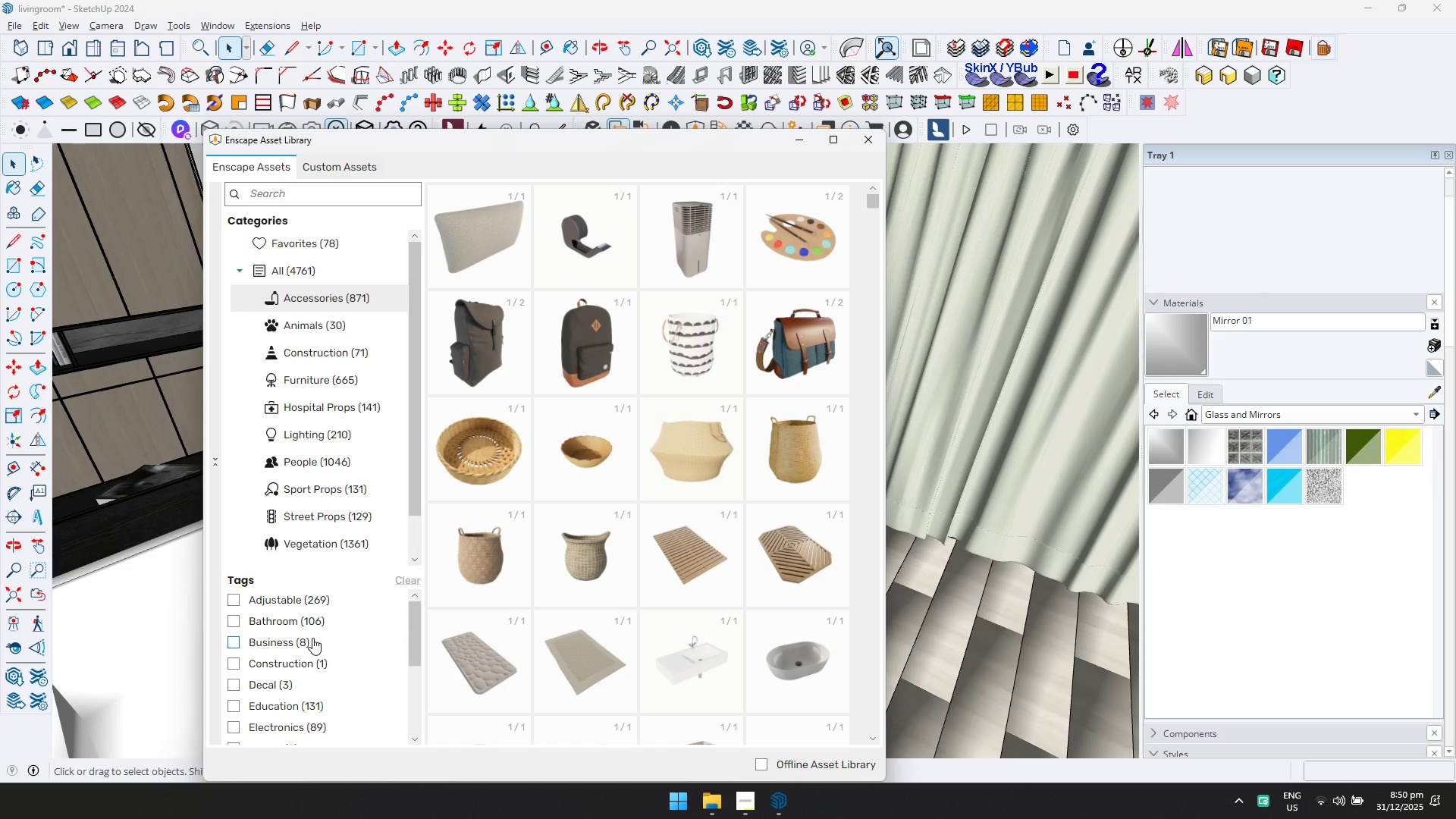 
scroll: coordinate [311, 646], scroll_direction: down, amount: 1.0
 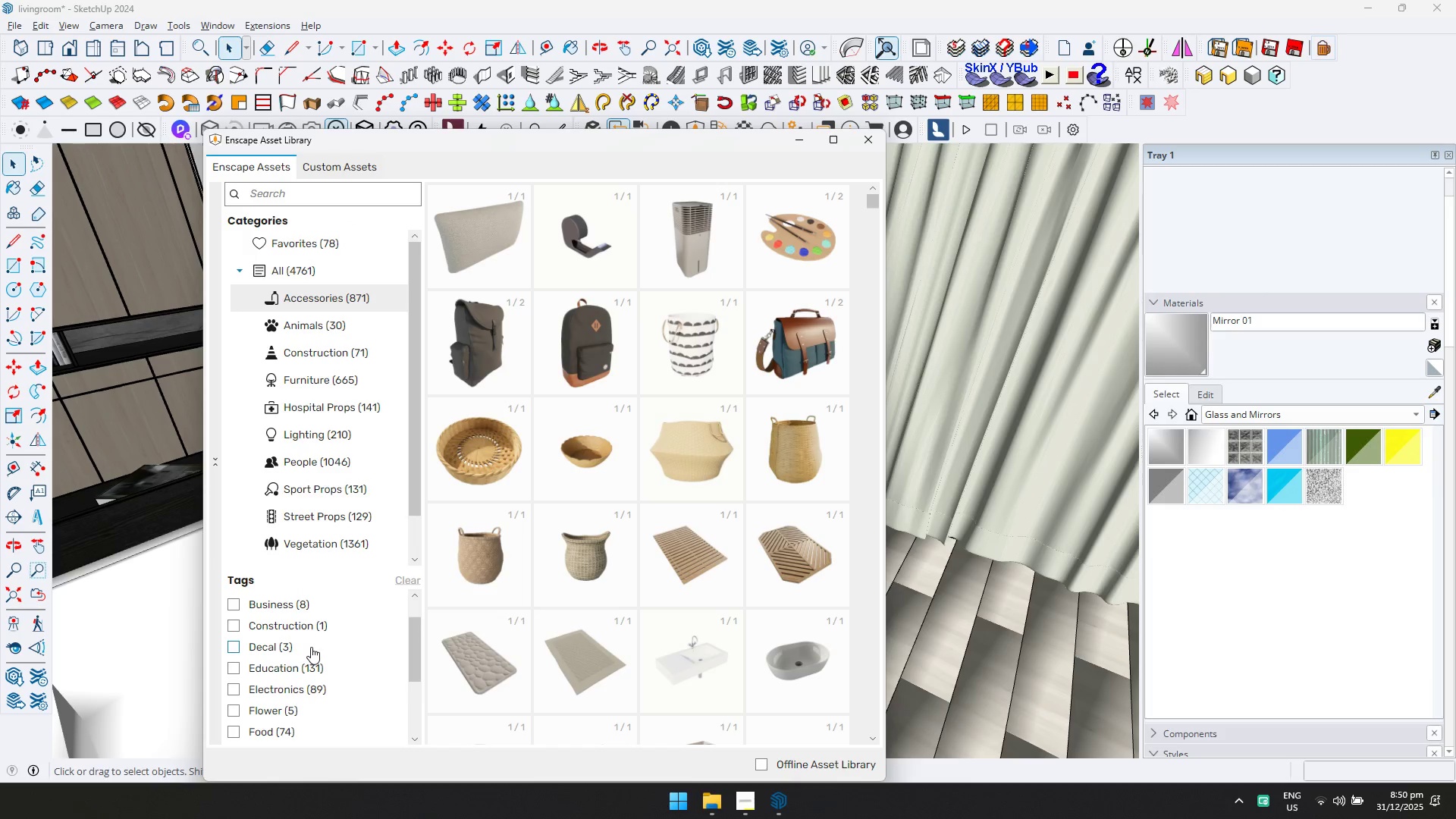 
scroll: coordinate [311, 647], scroll_direction: up, amount: 4.0
 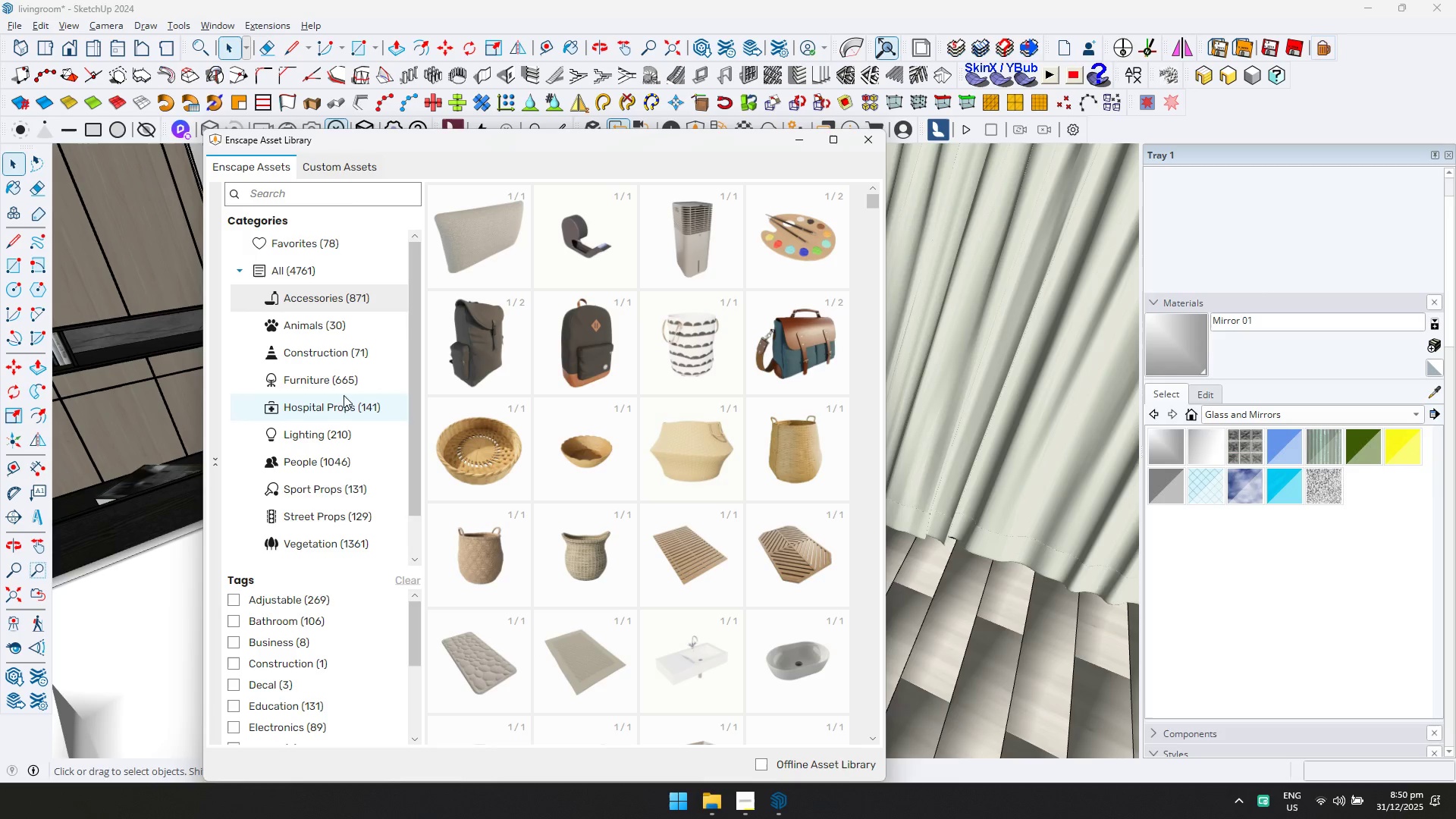 
left_click([343, 193])
 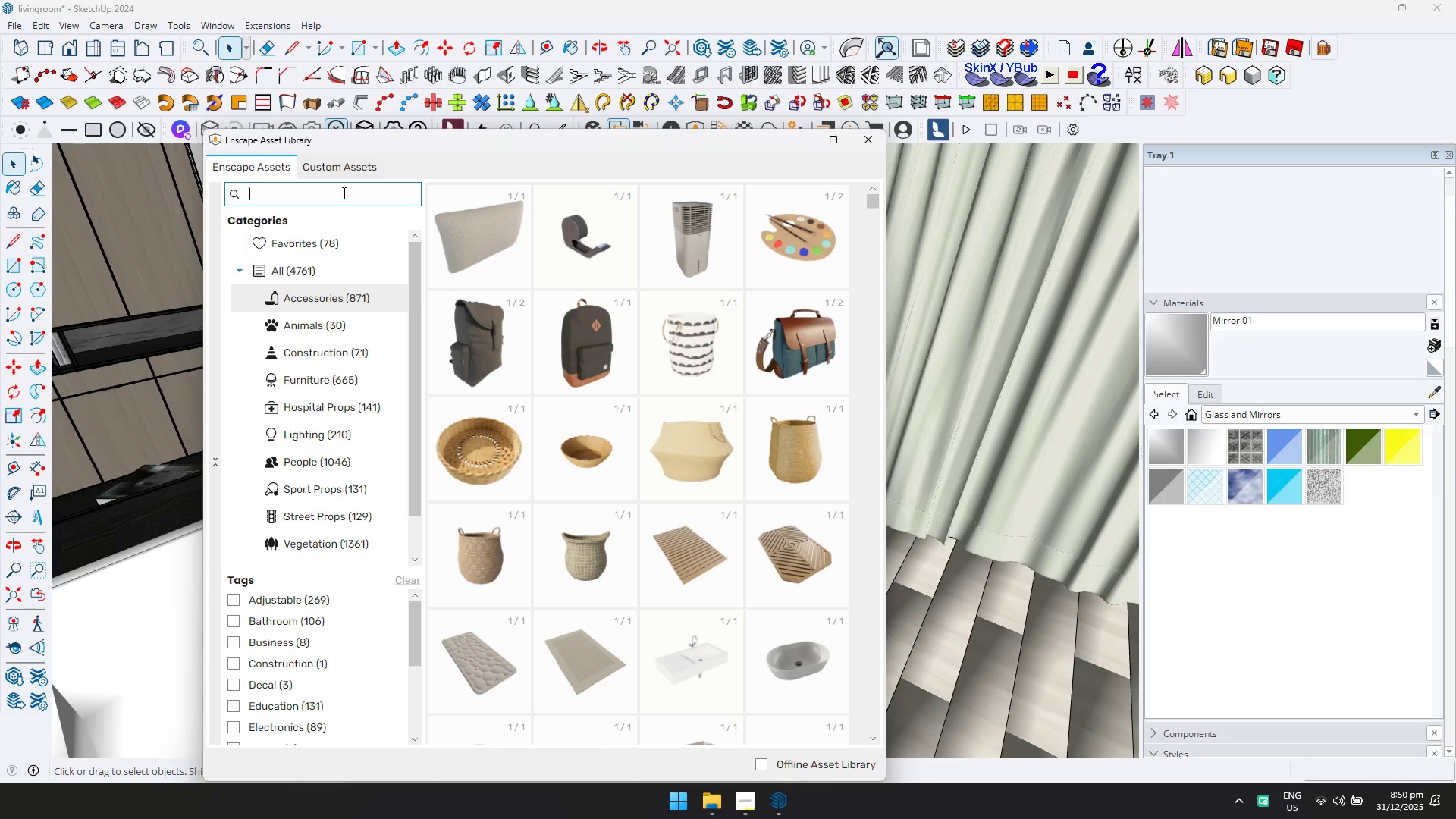 
type(pillow)
 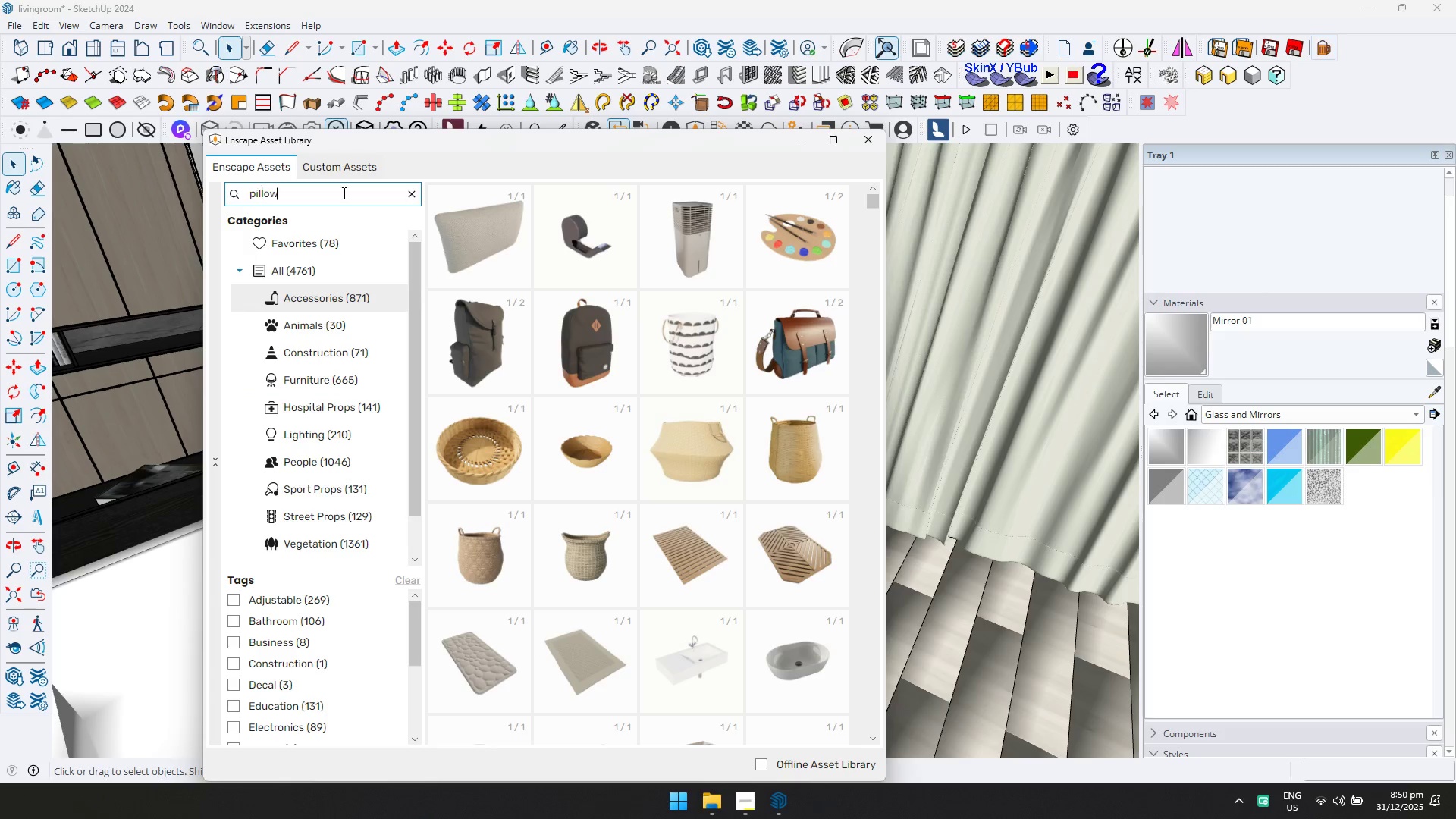 
key(Enter)
 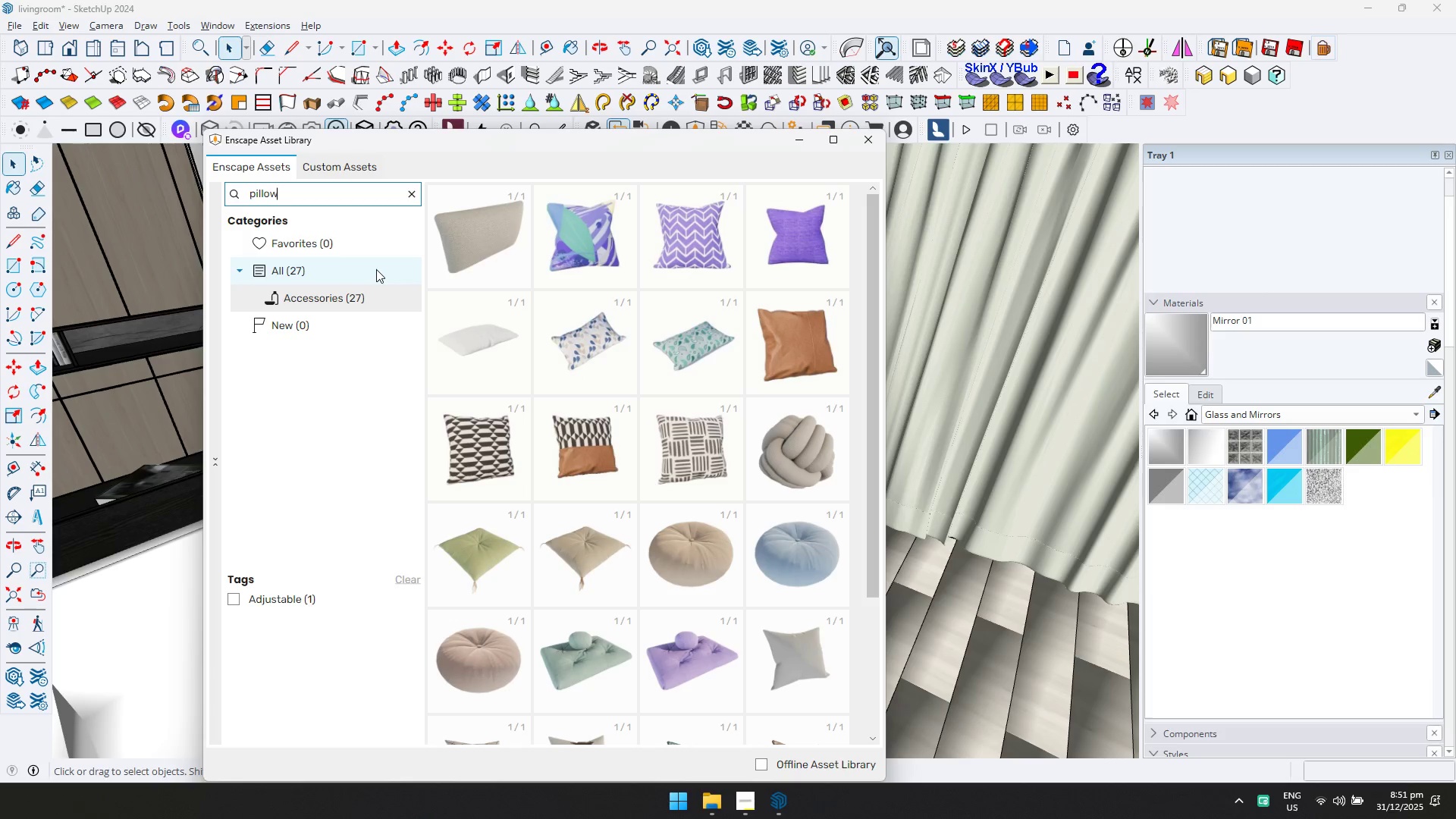 
wait(13.7)
 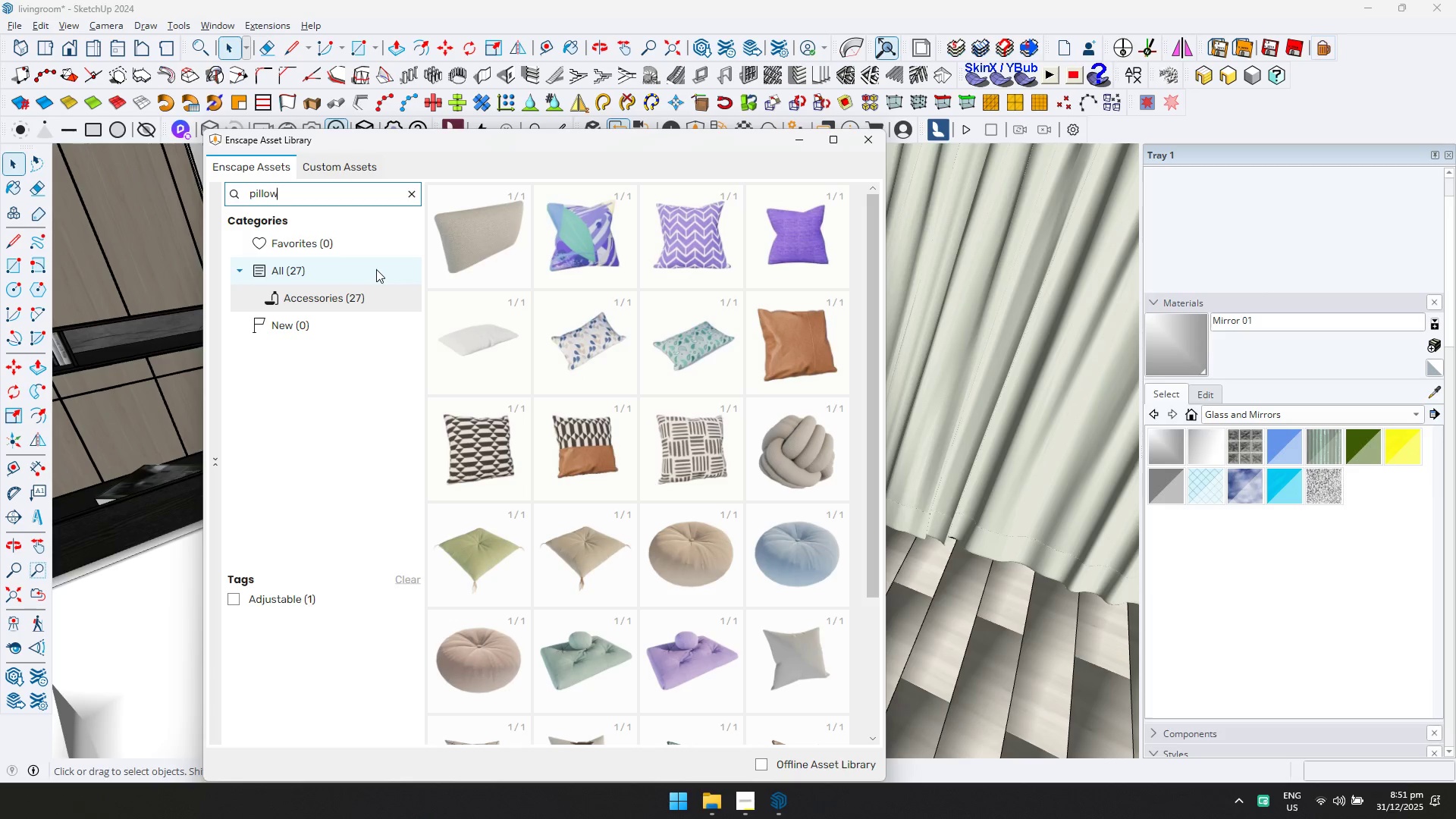 
left_click([510, 245])
 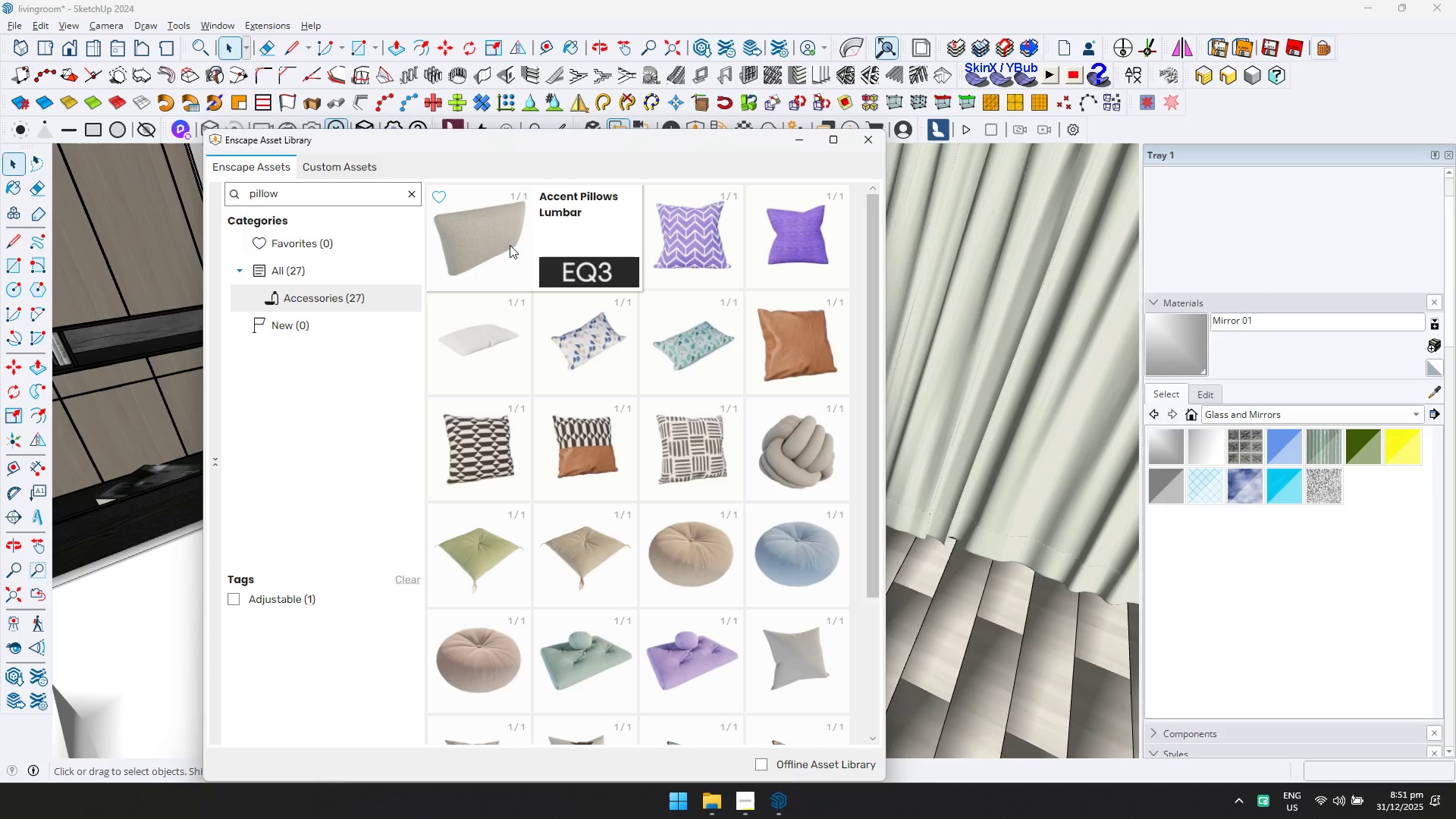 
left_click([510, 245])
 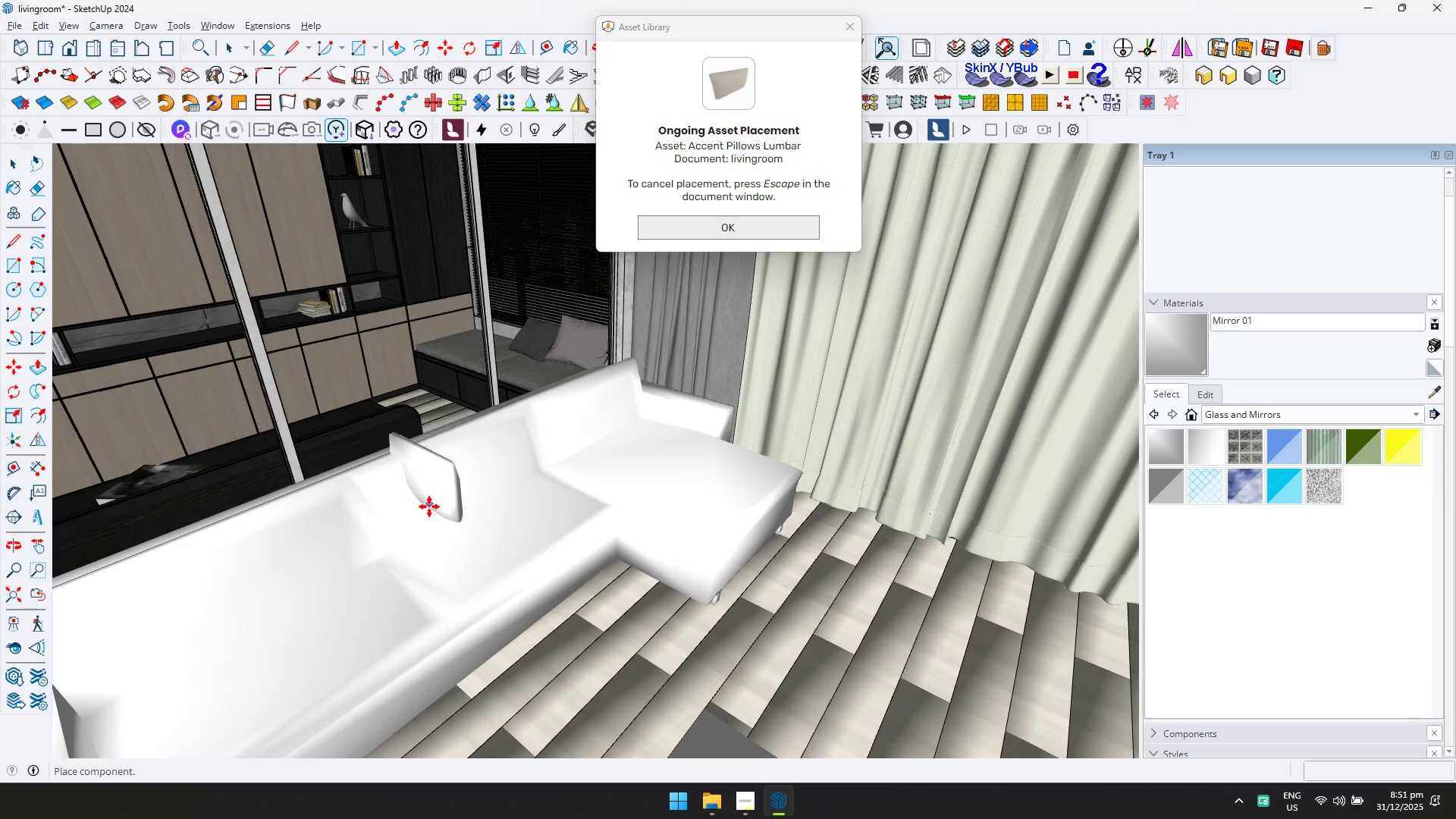 
scroll: coordinate [381, 576], scroll_direction: down, amount: 3.0
 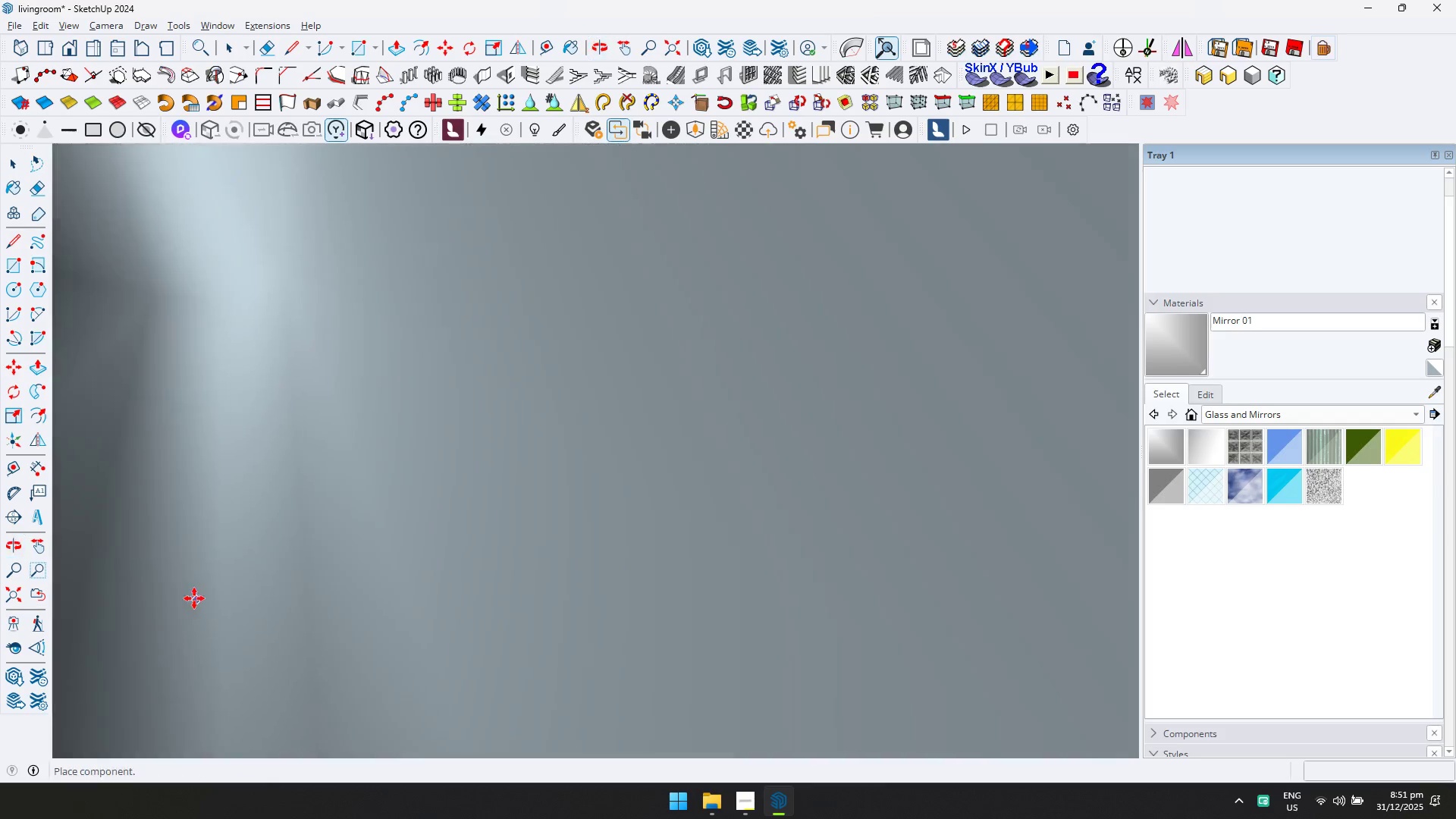 
scroll: coordinate [168, 589], scroll_direction: up, amount: 6.0
 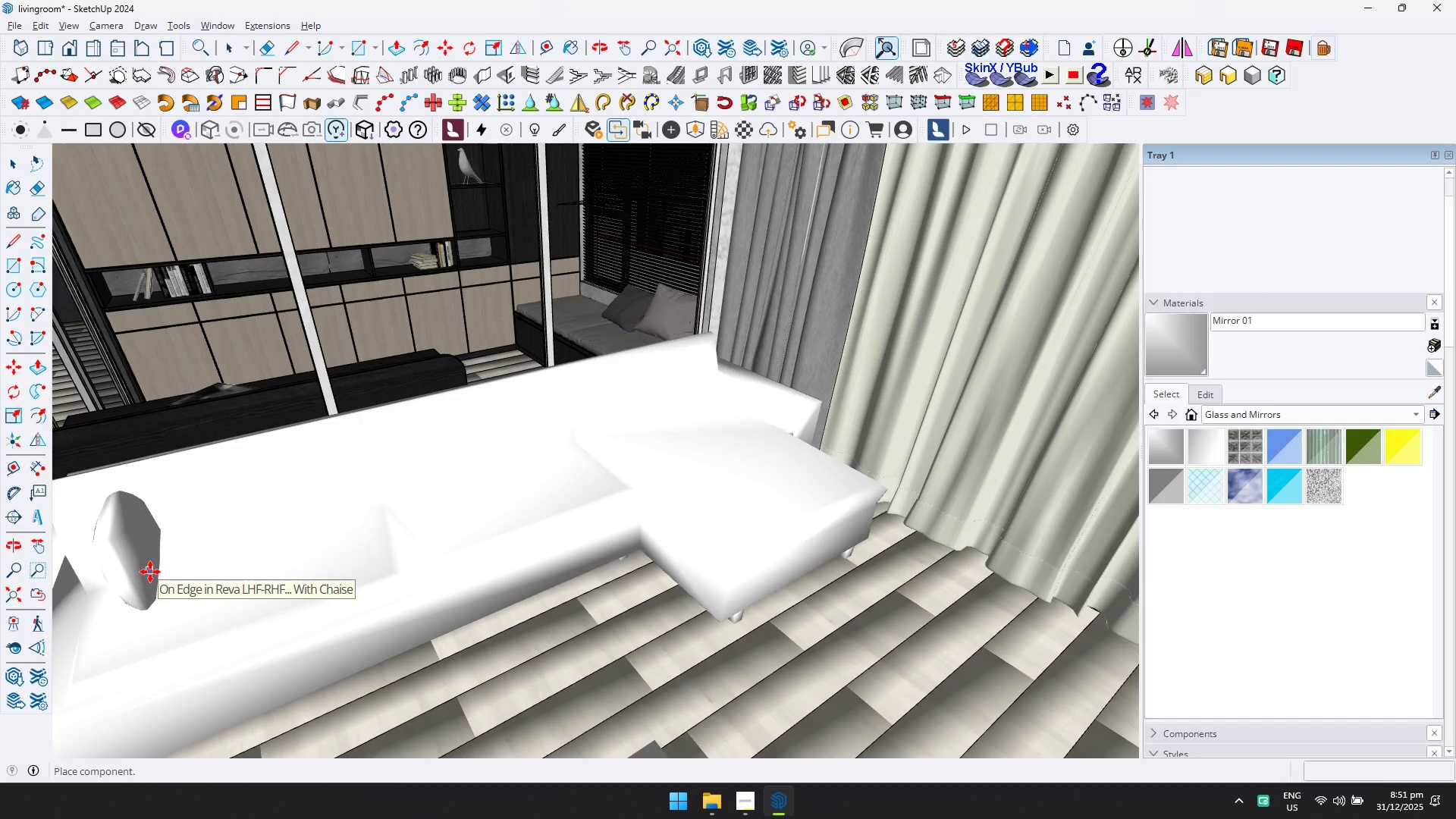 
wait(22.76)
 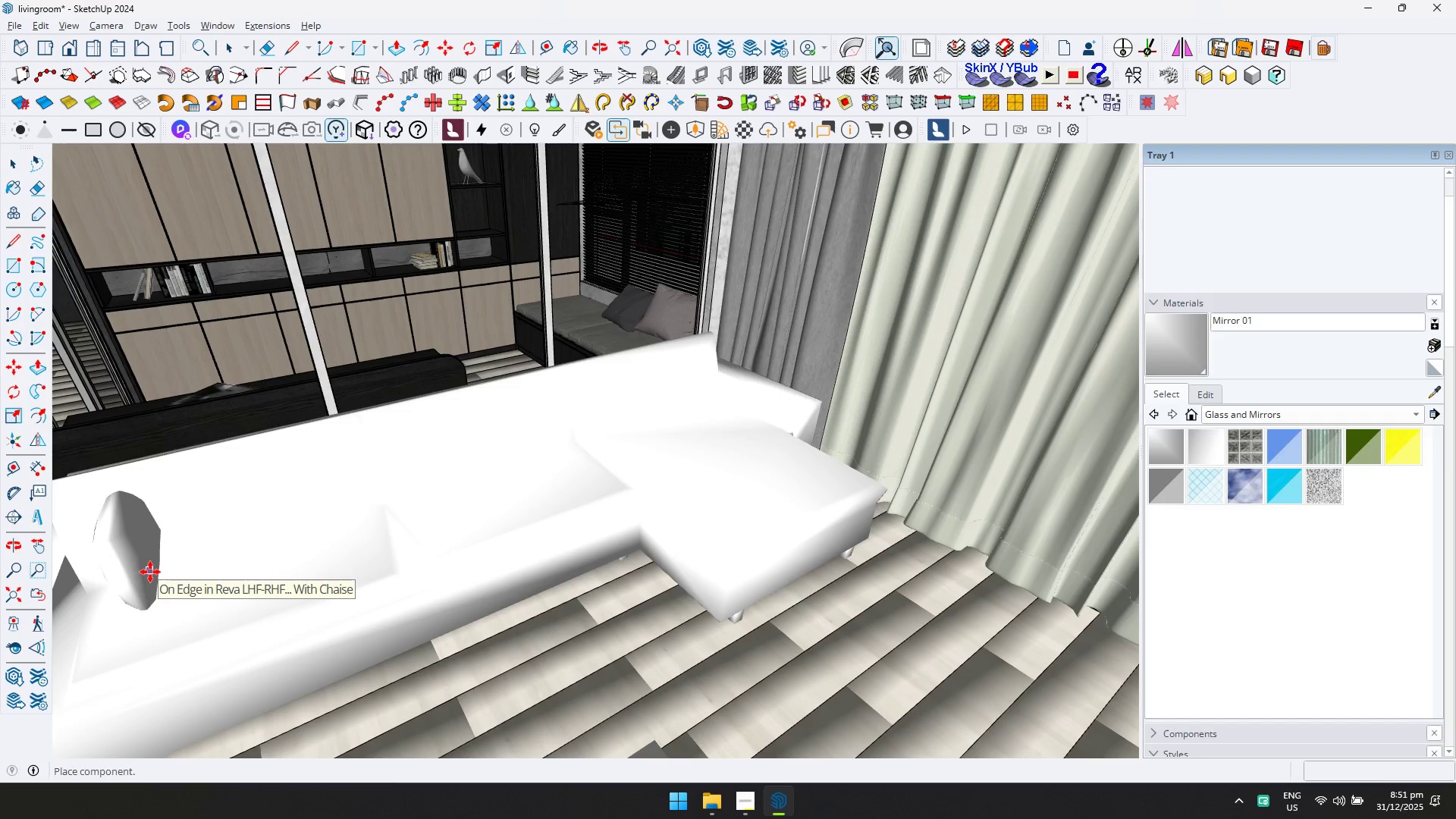 
key(Shift+CapsLock)
 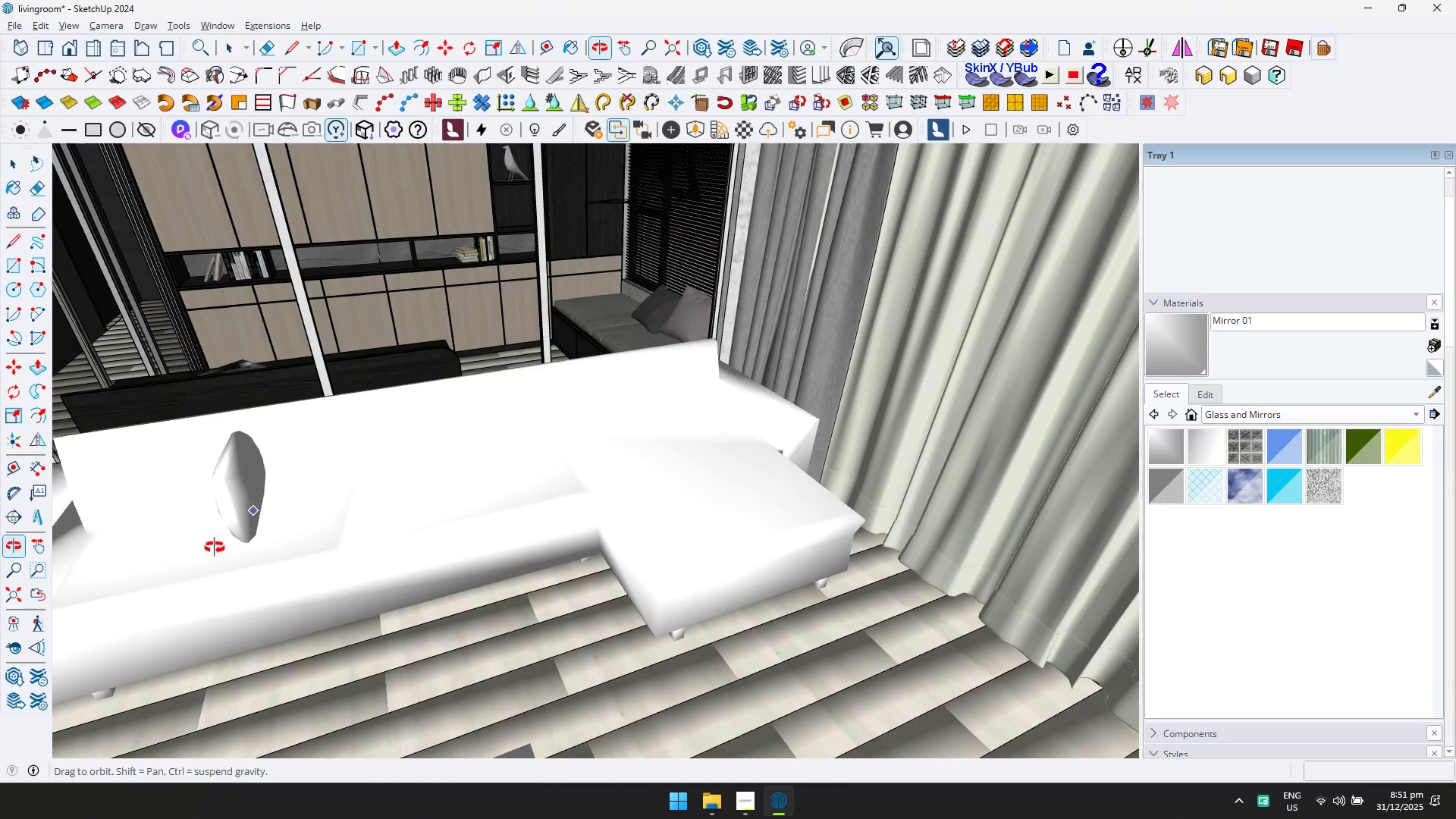 
scroll: coordinate [337, 532], scroll_direction: up, amount: 1.0
 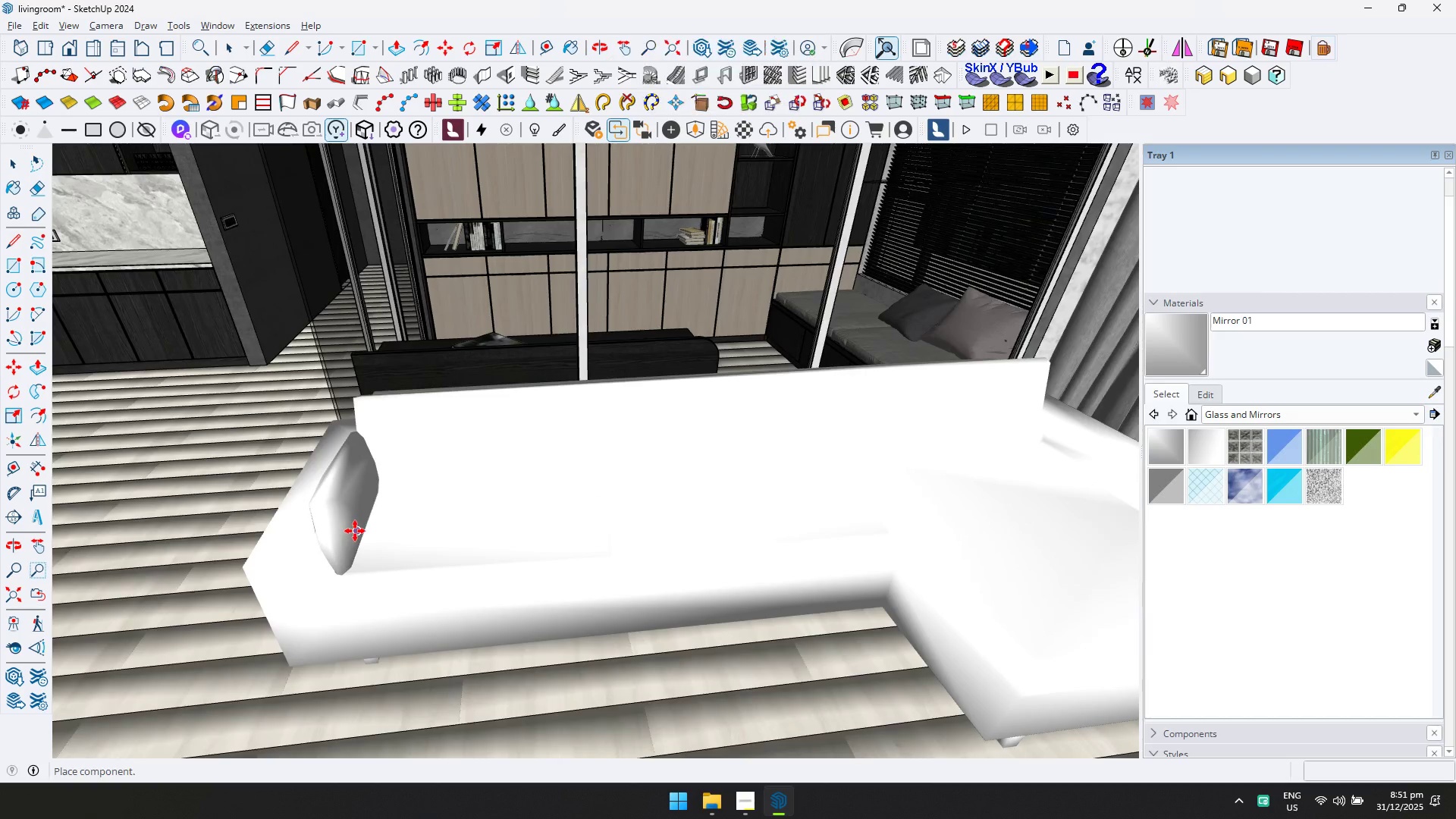 
left_click([356, 531])
 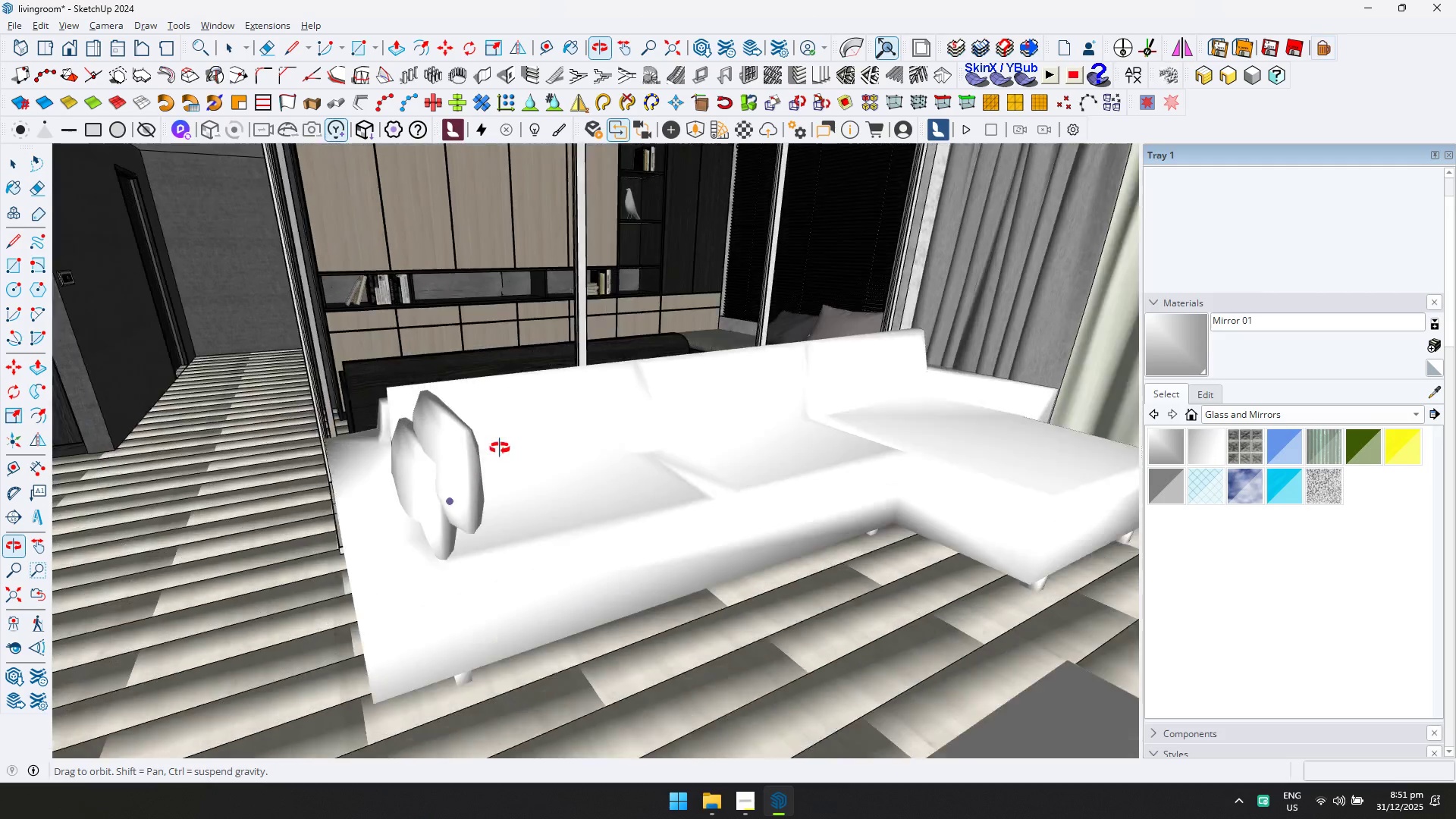 
scroll: coordinate [491, 491], scroll_direction: up, amount: 2.0
 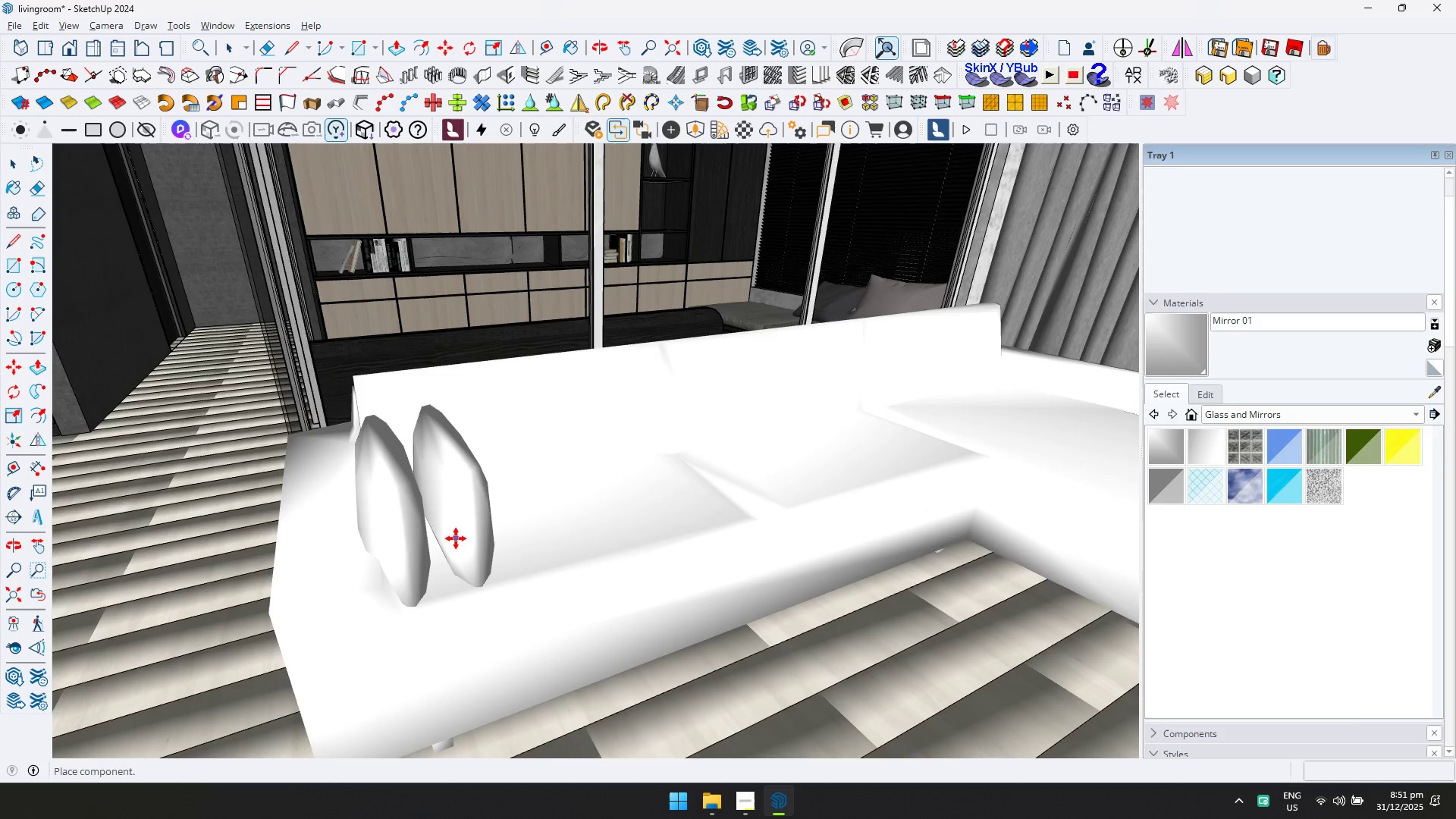 
left_click([452, 538])
 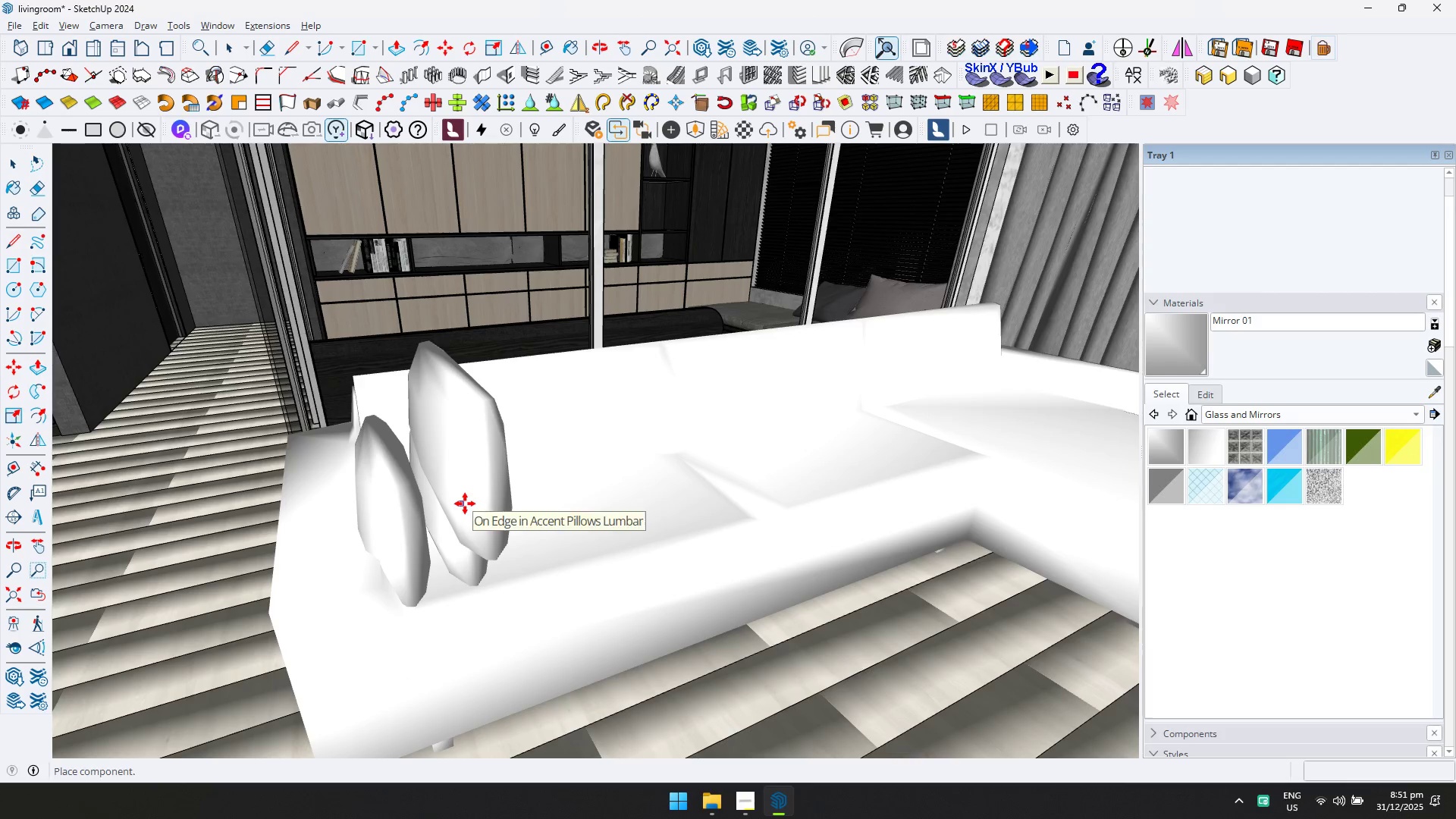 
key(Space)
 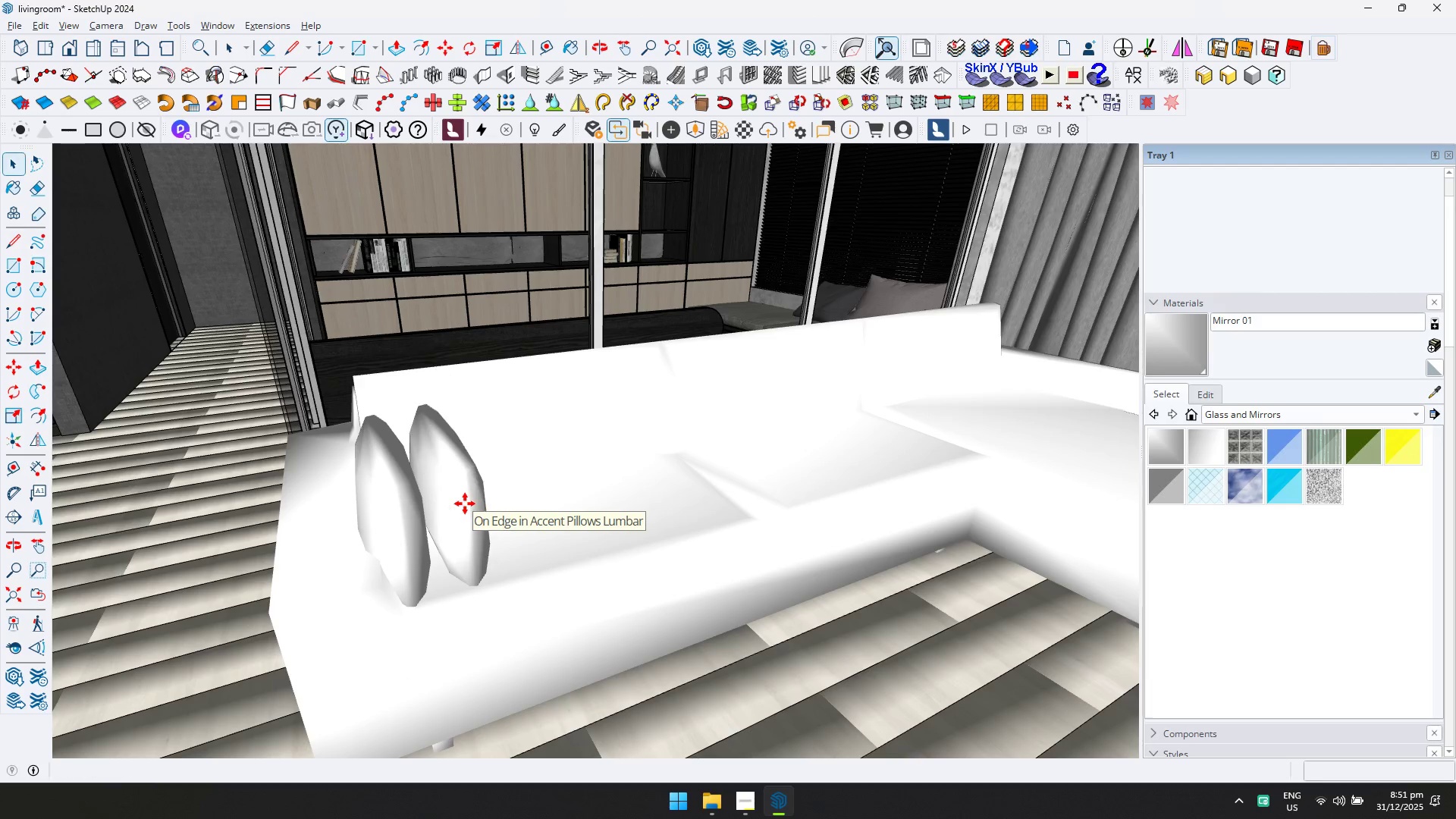 
left_click([465, 504])
 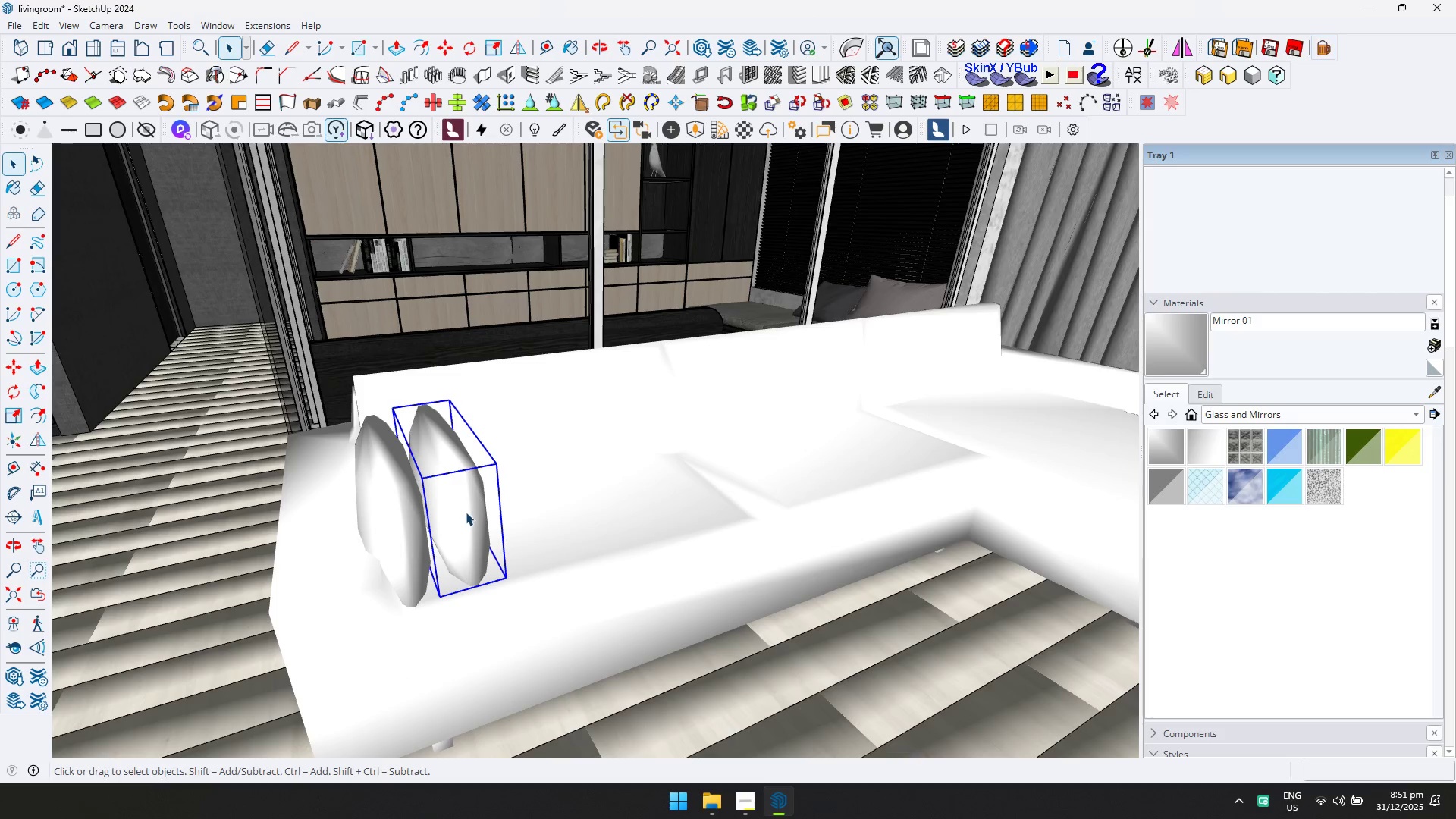 
key(Q)
 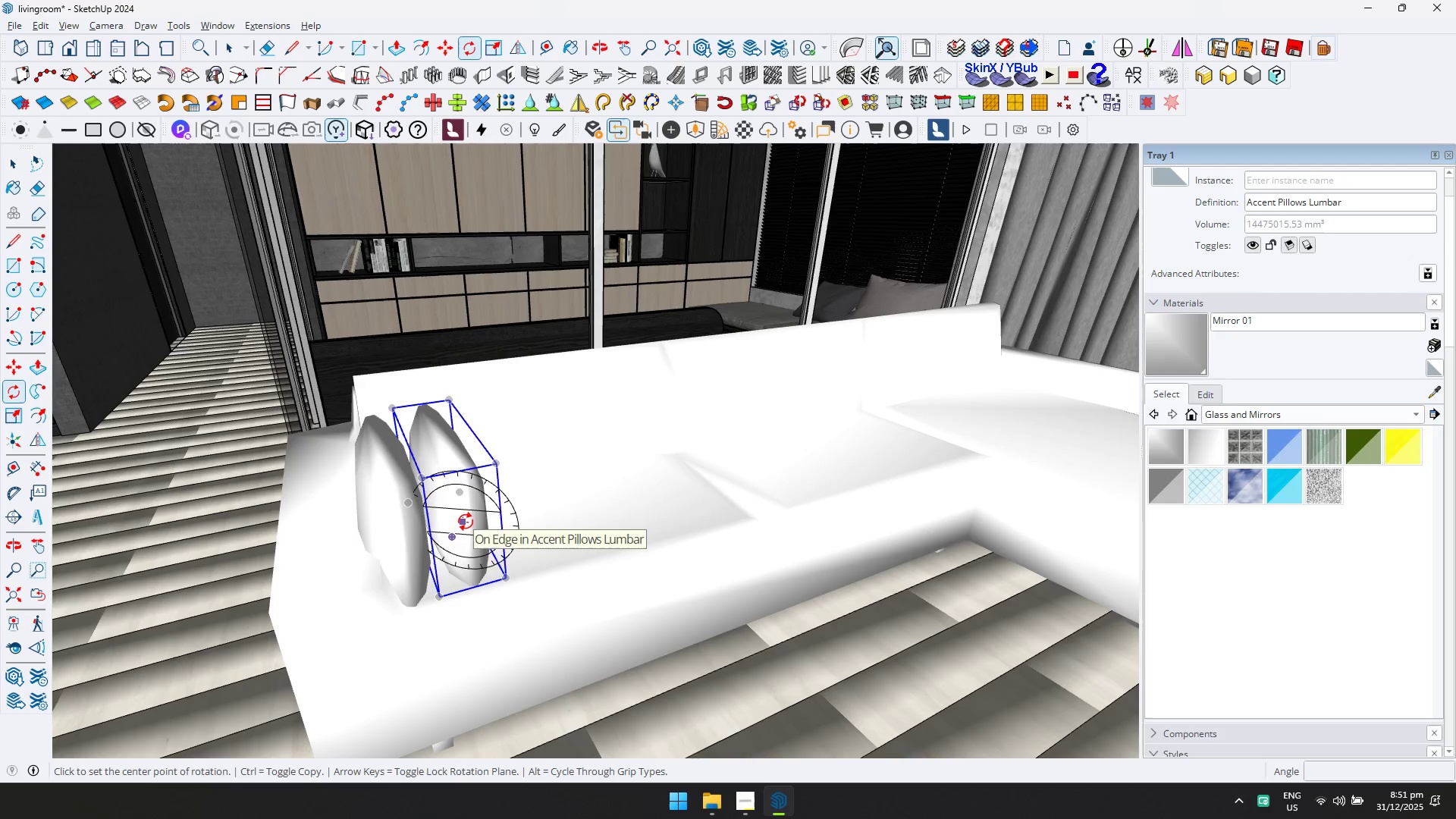 
key(ArrowLeft)
 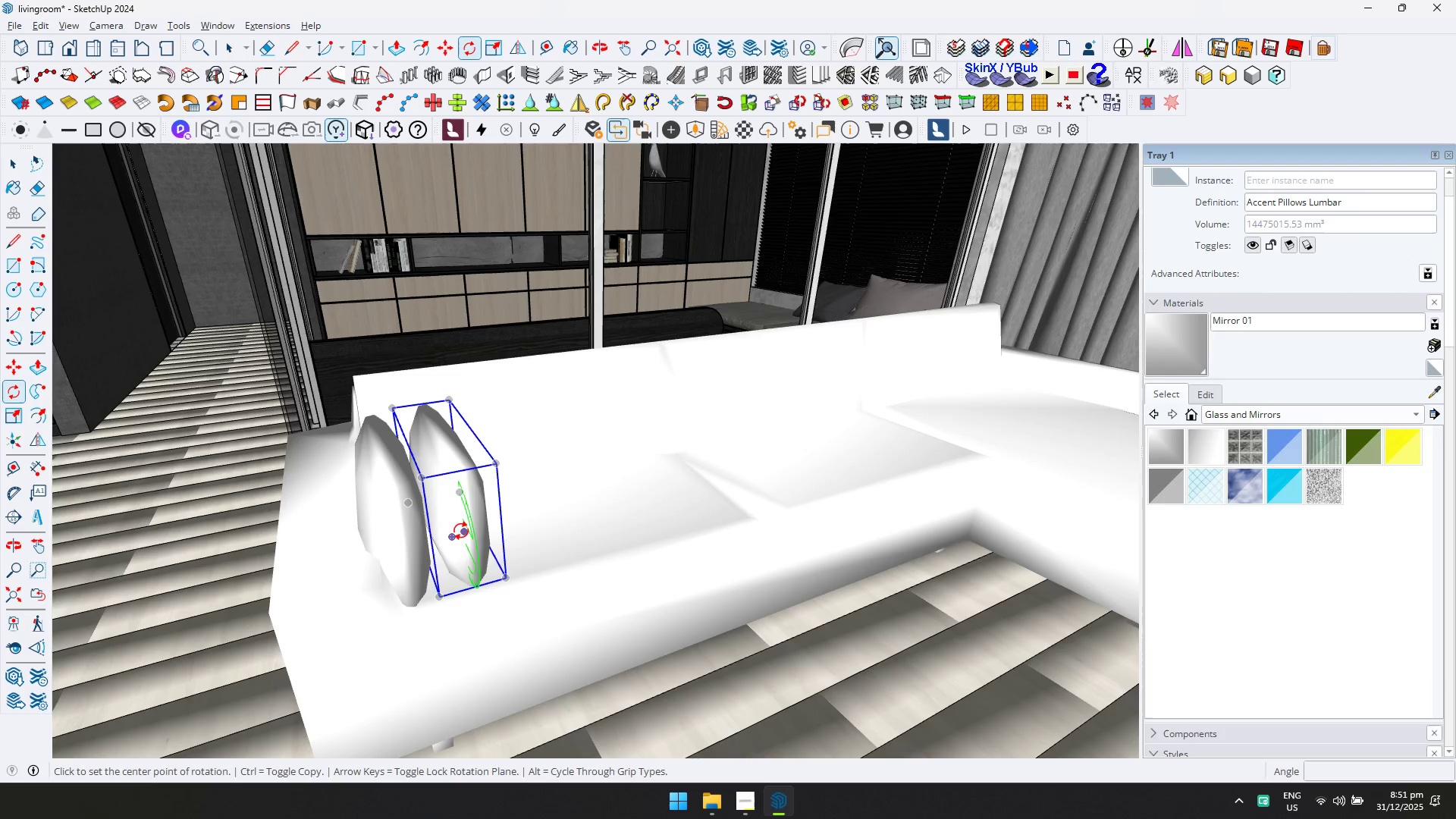 
key(ArrowRight)
 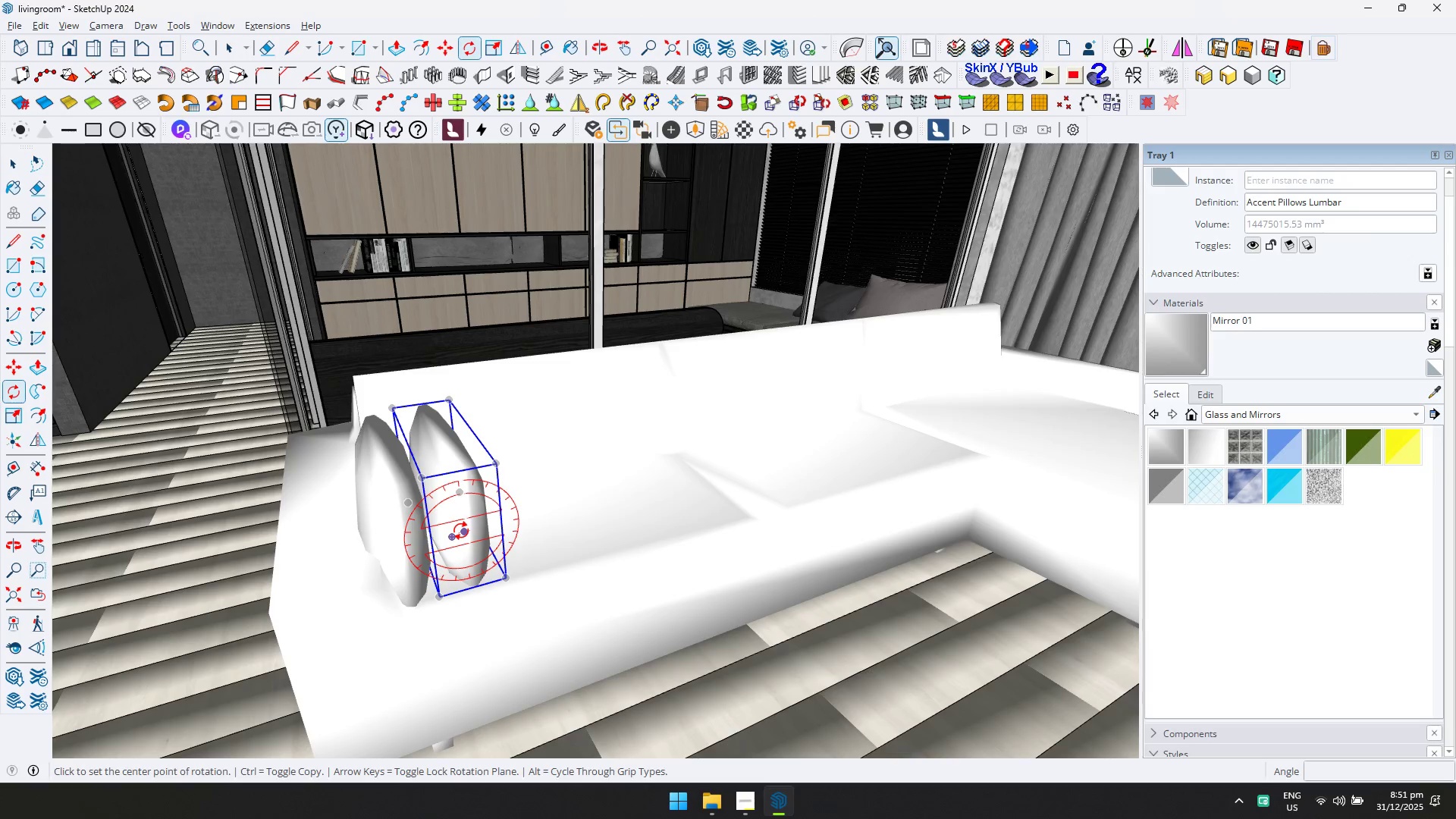 
left_click([461, 531])
 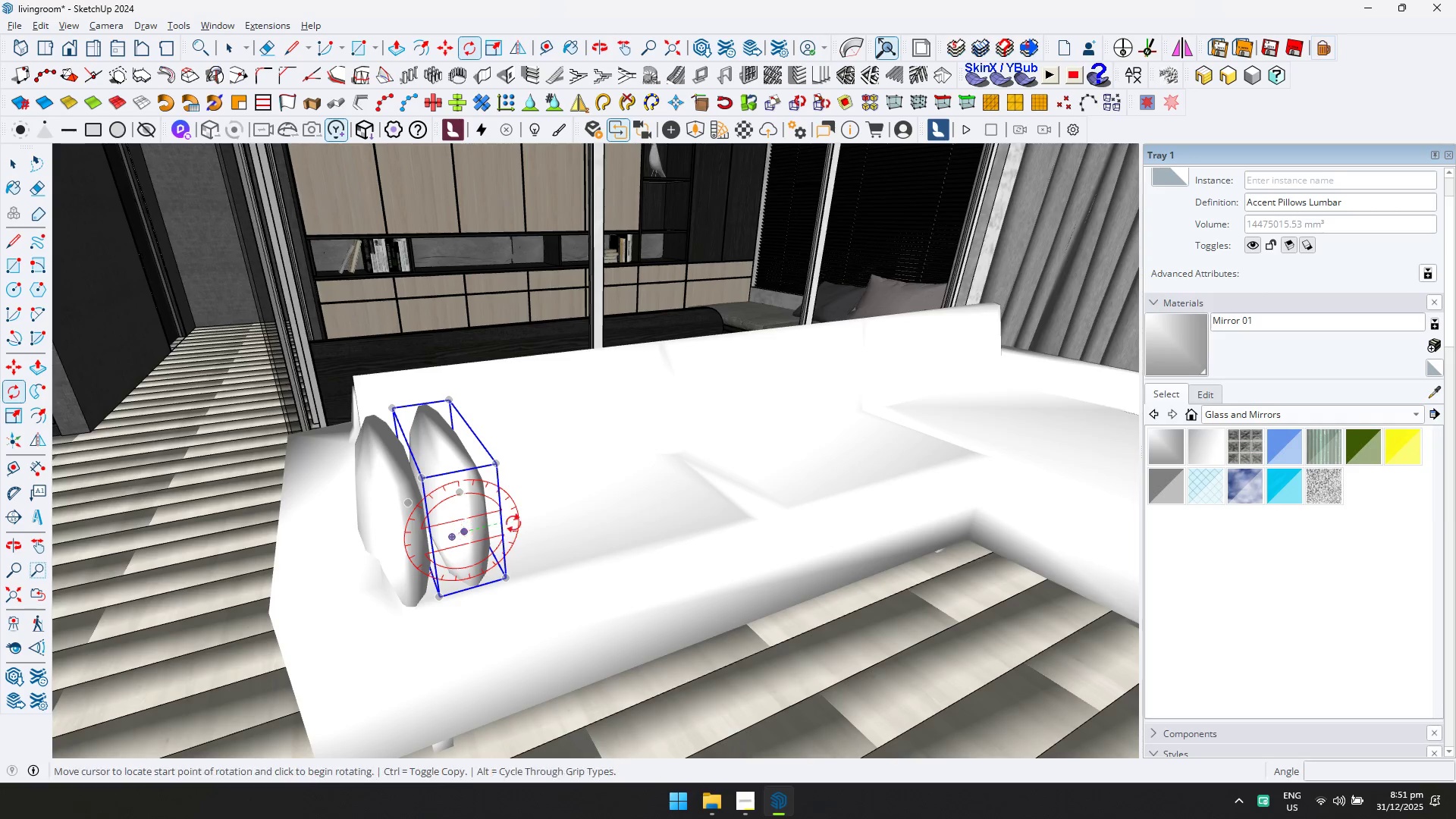 
double_click([519, 520])
 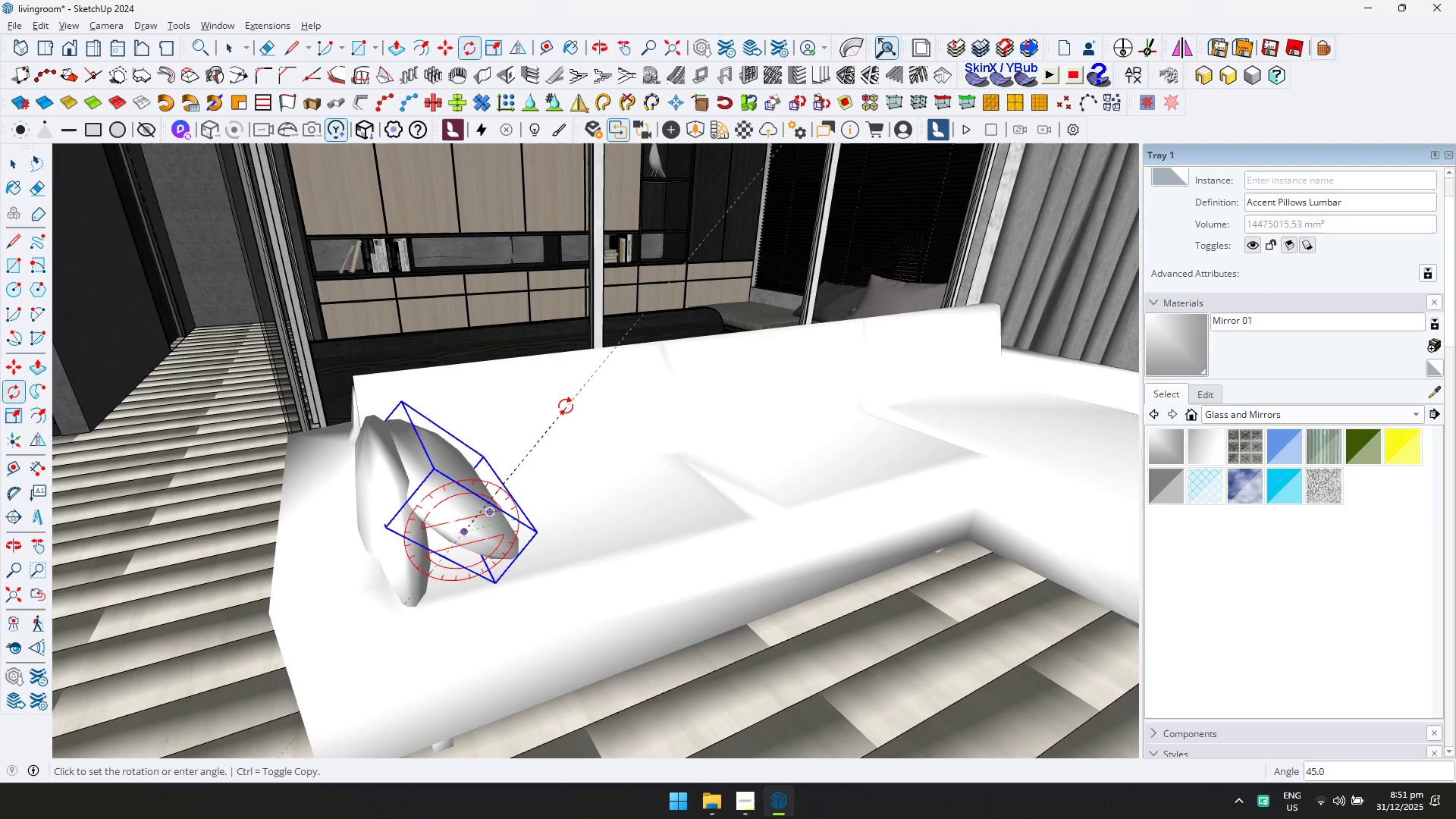 
left_click([570, 404])
 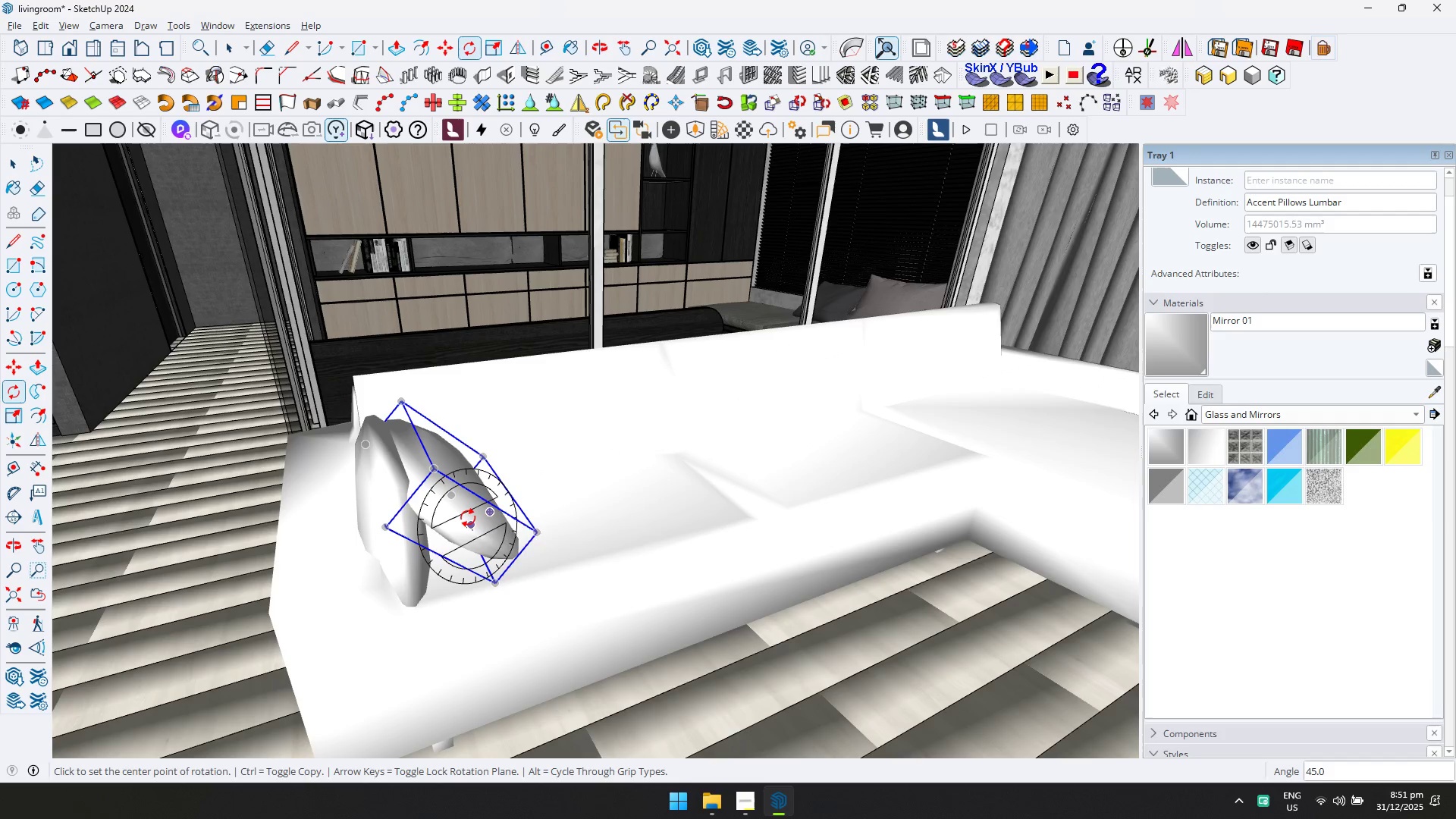 
key(ArrowLeft)
 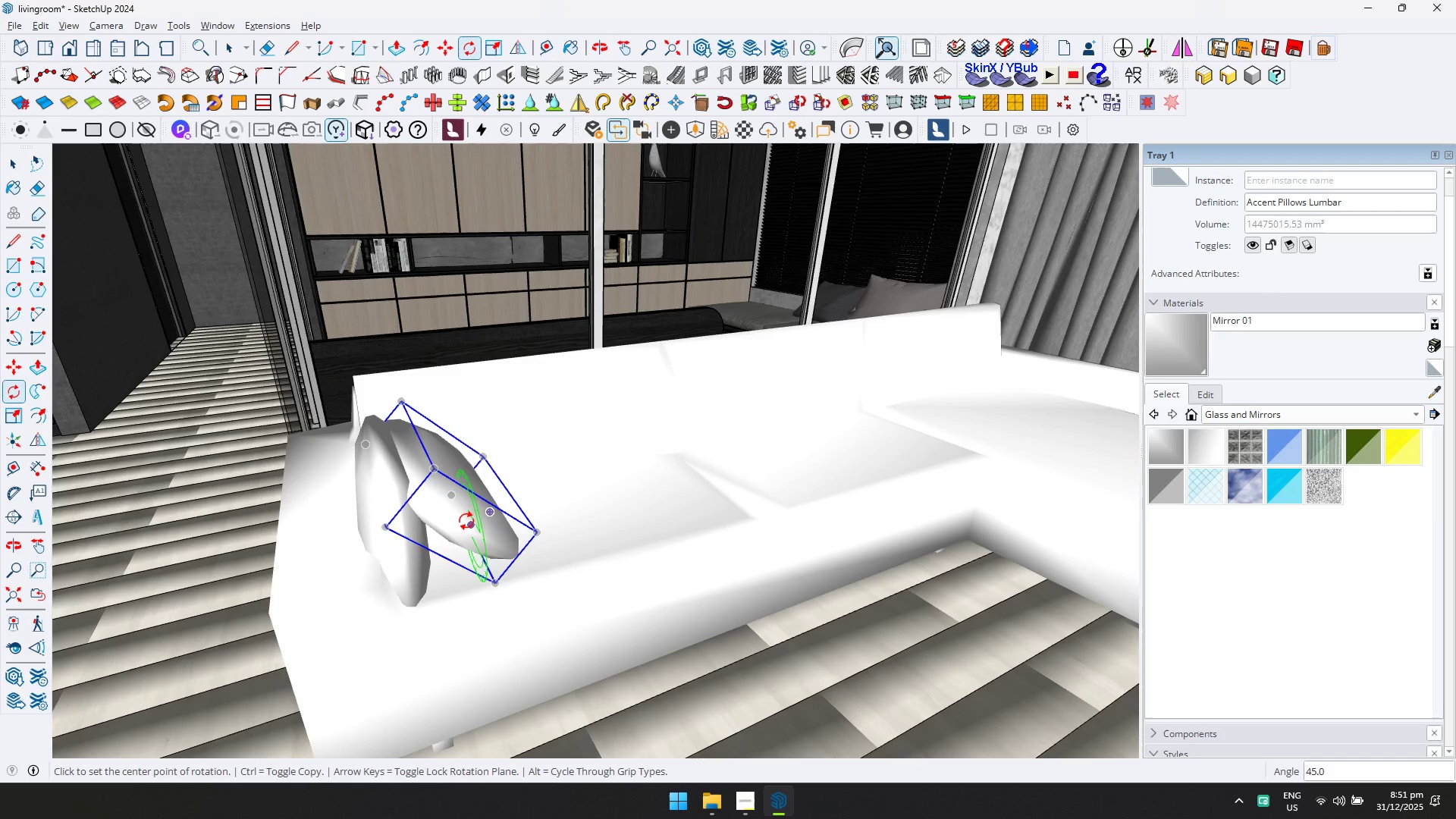 
key(ArrowRight)
 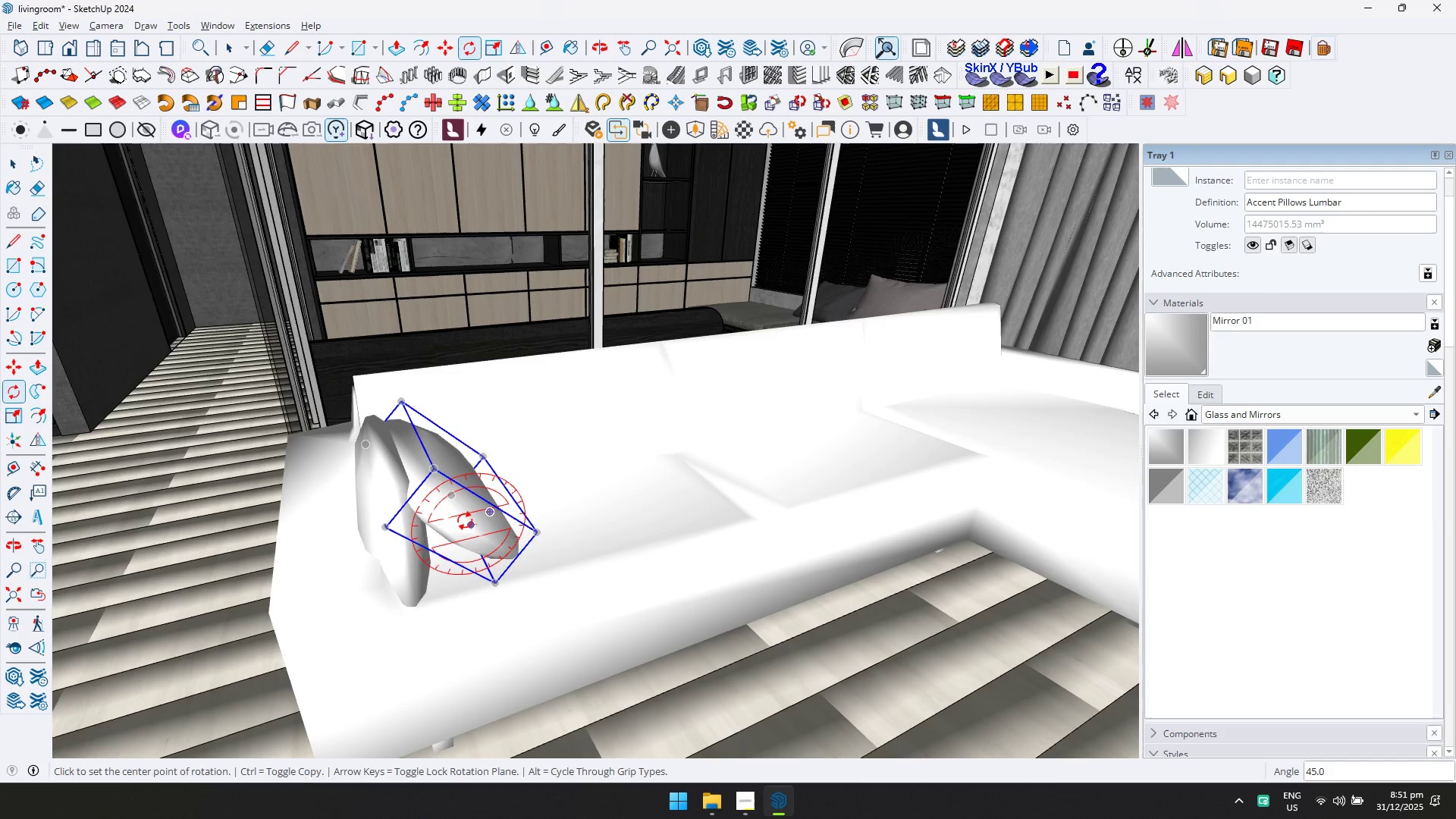 
left_click([465, 521])
 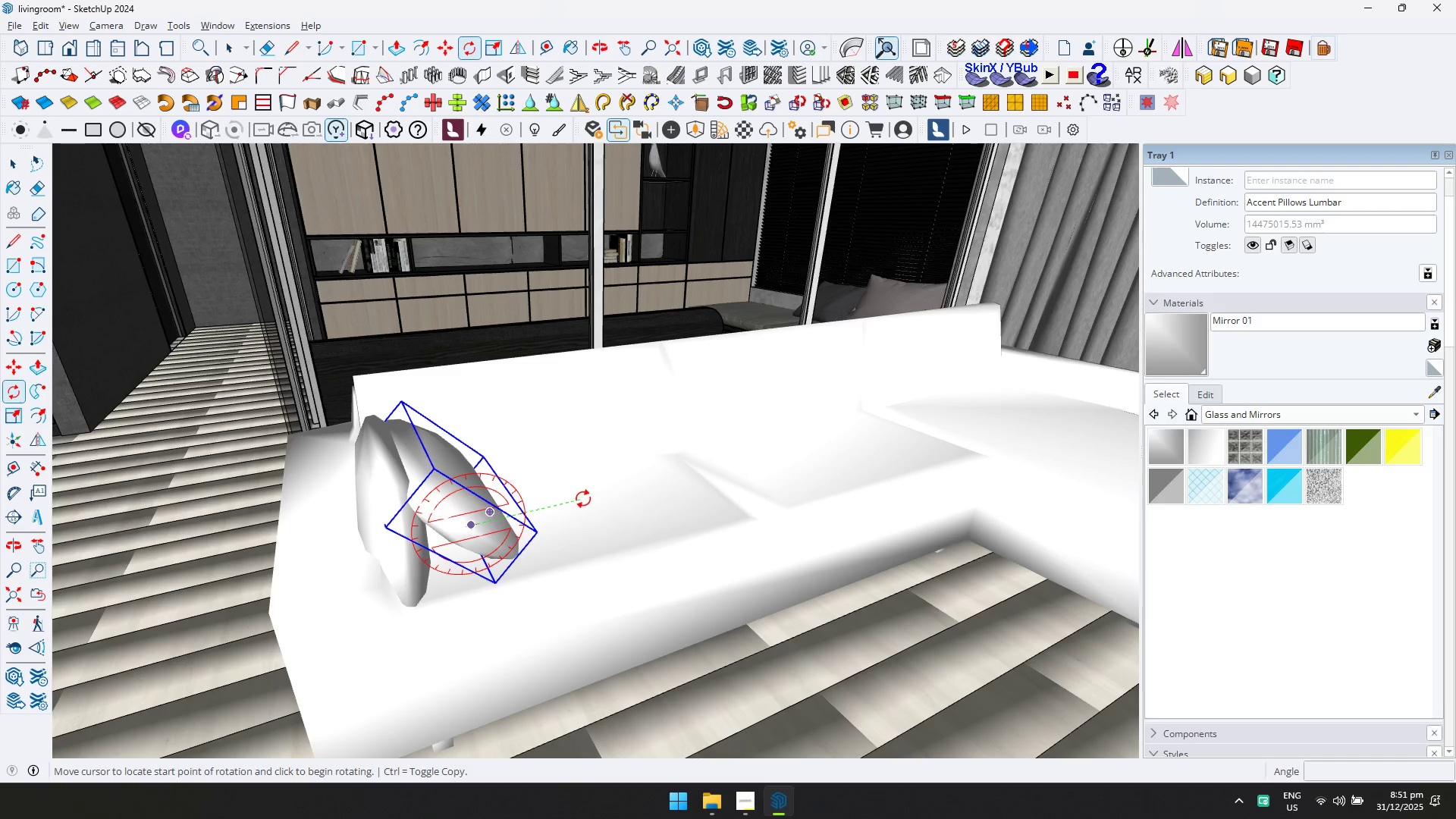 
left_click([585, 494])
 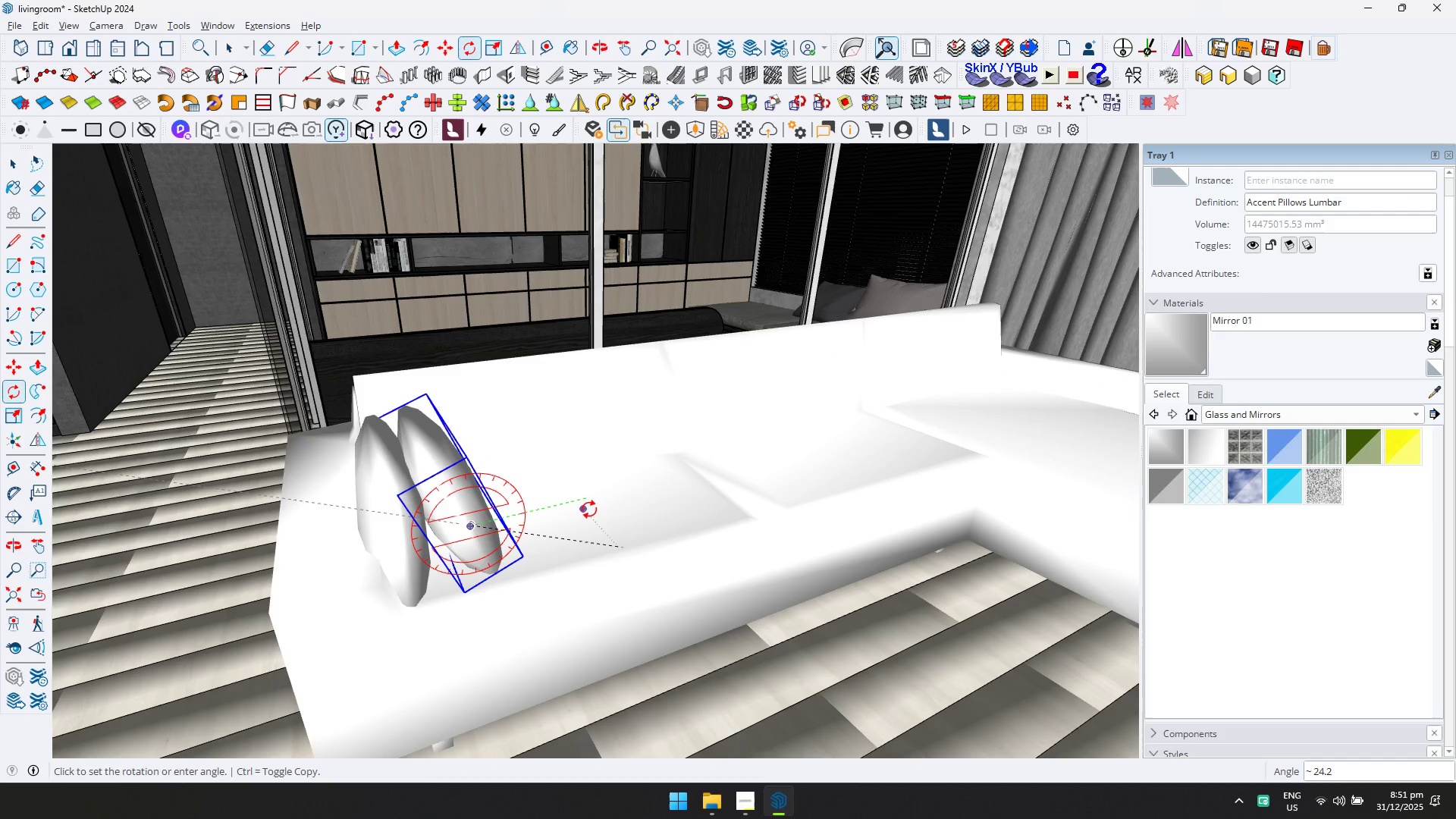 
left_click([591, 509])
 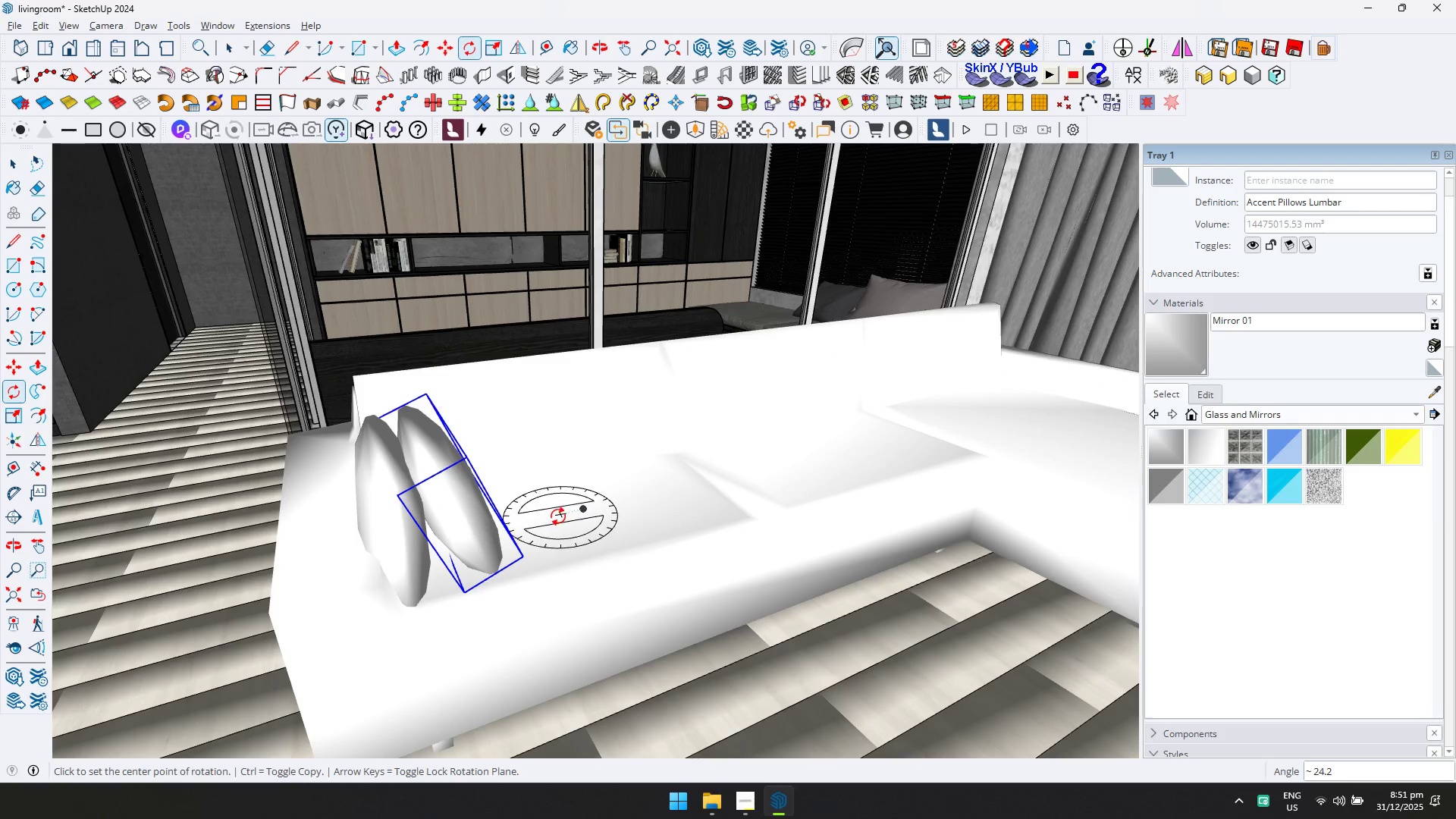 
key(M)
 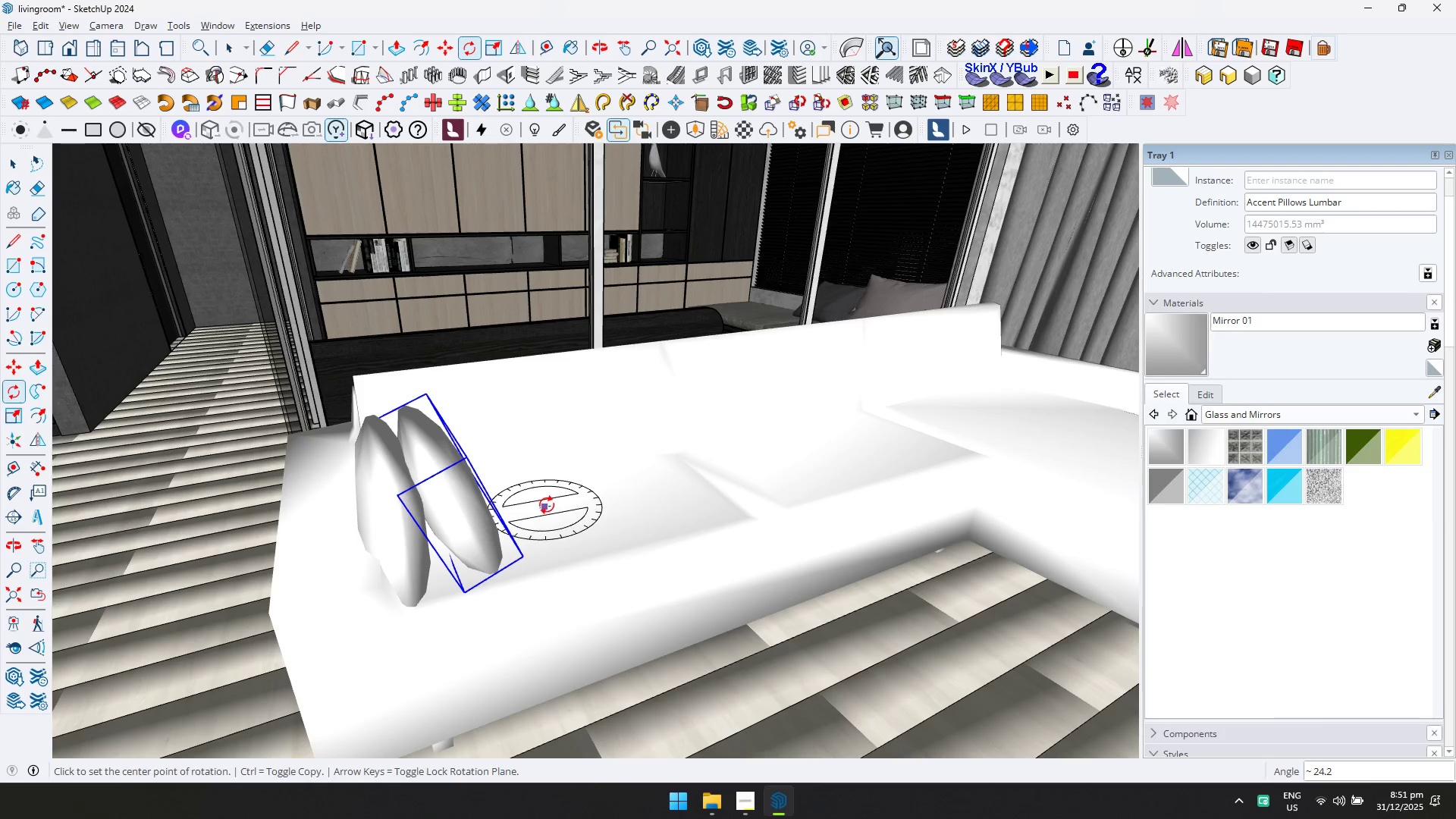 
left_click([547, 504])
 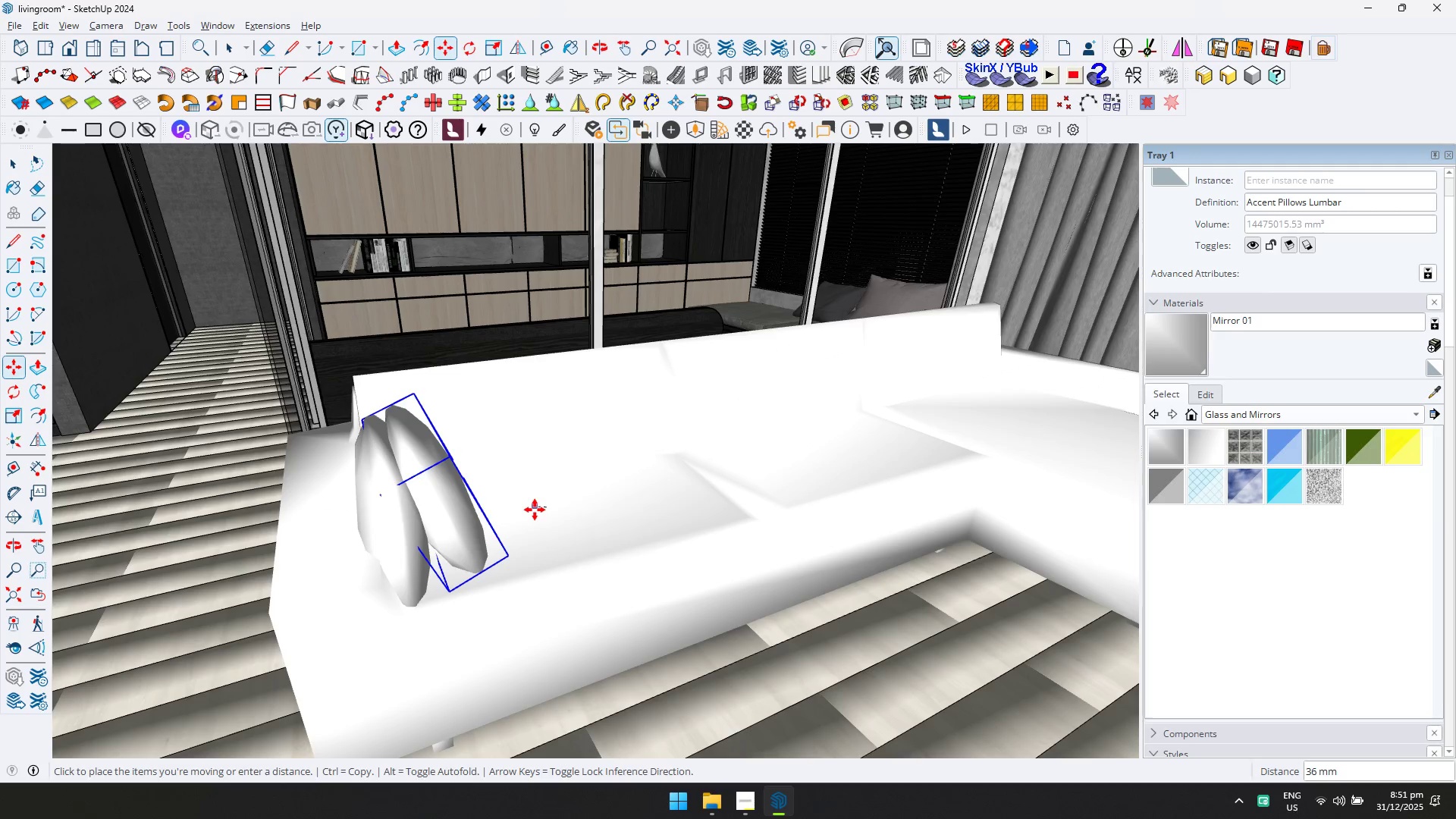 
left_click([535, 510])
 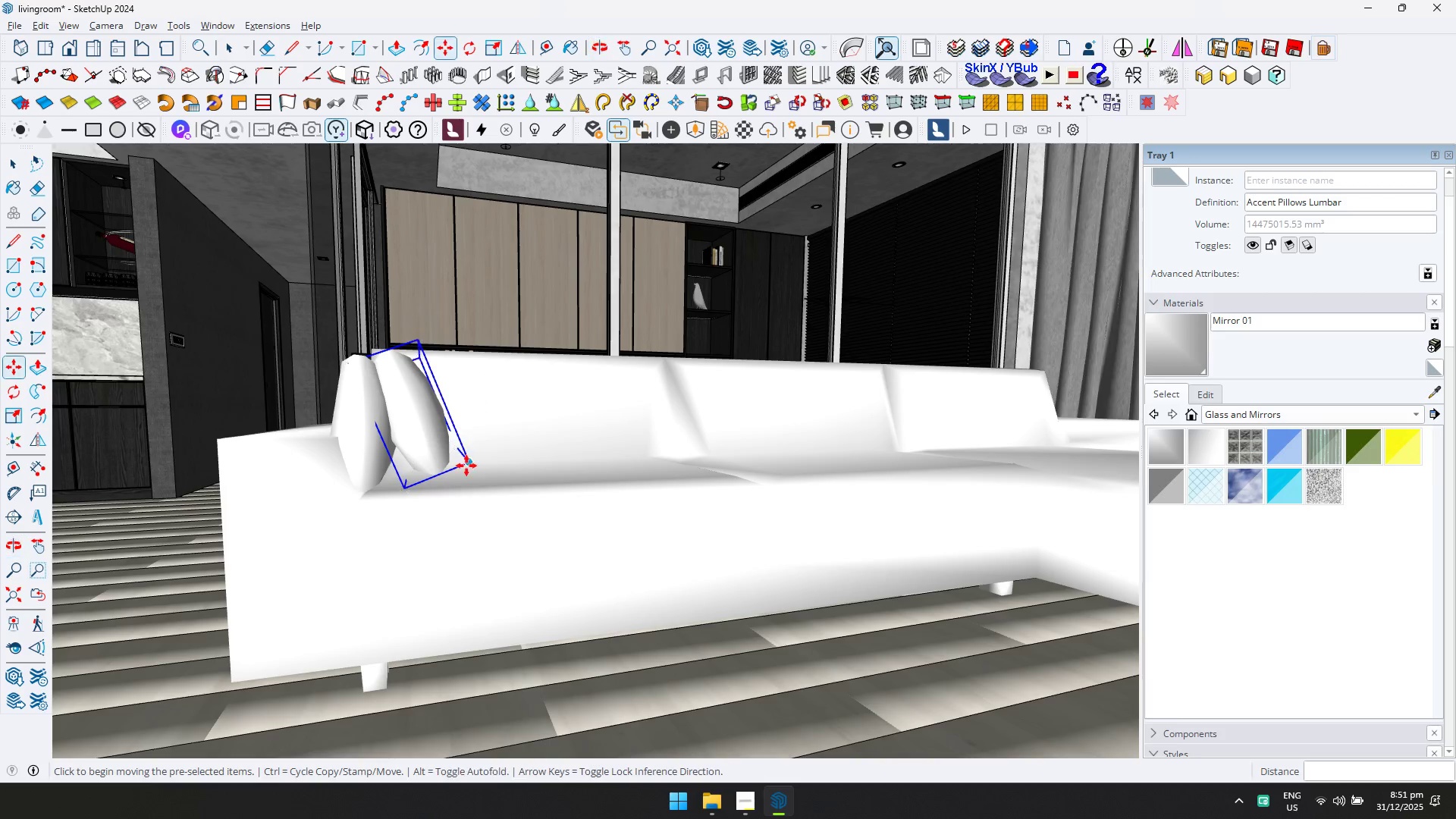 
left_click([469, 468])
 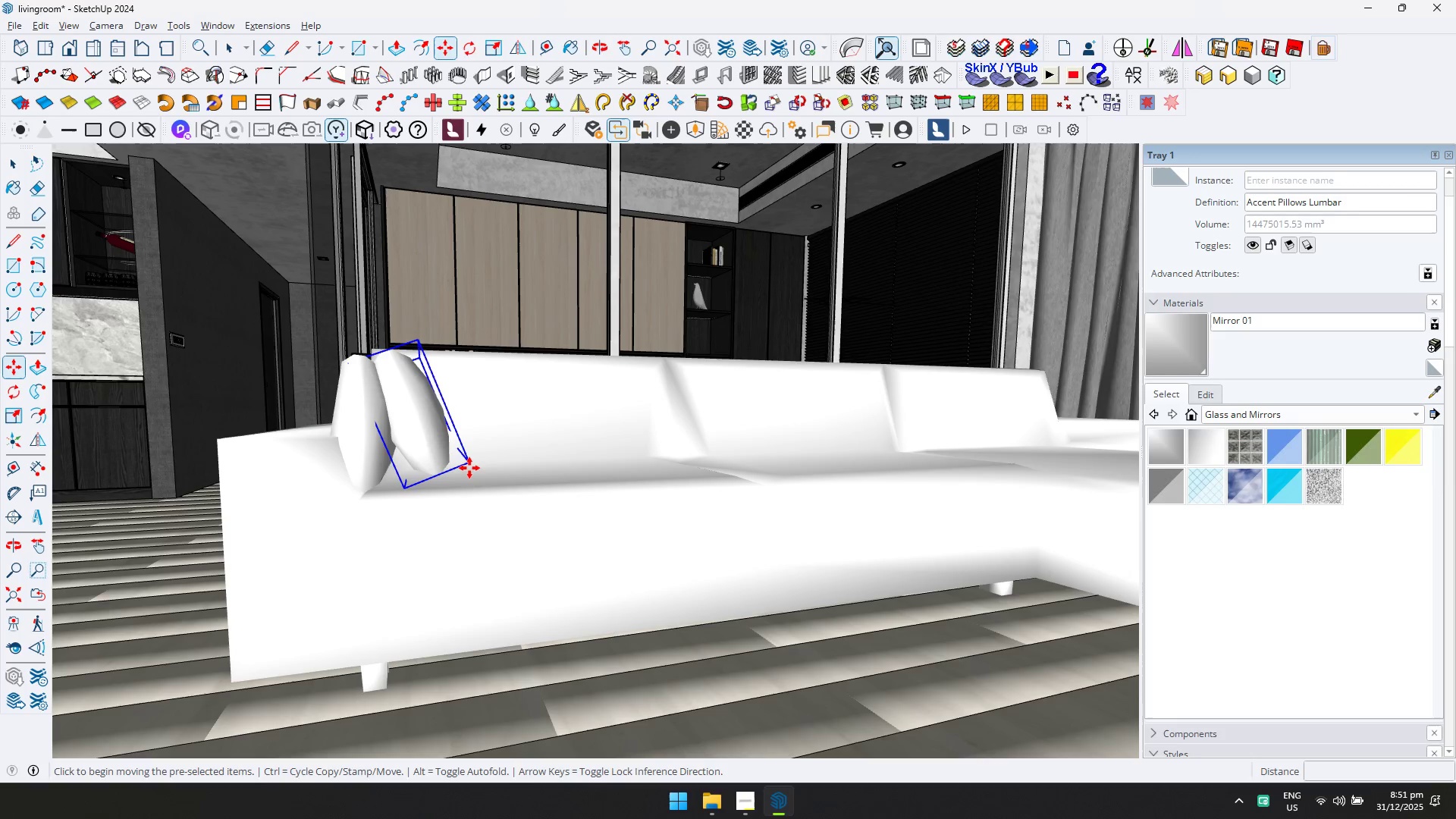 
key(ArrowUp)
 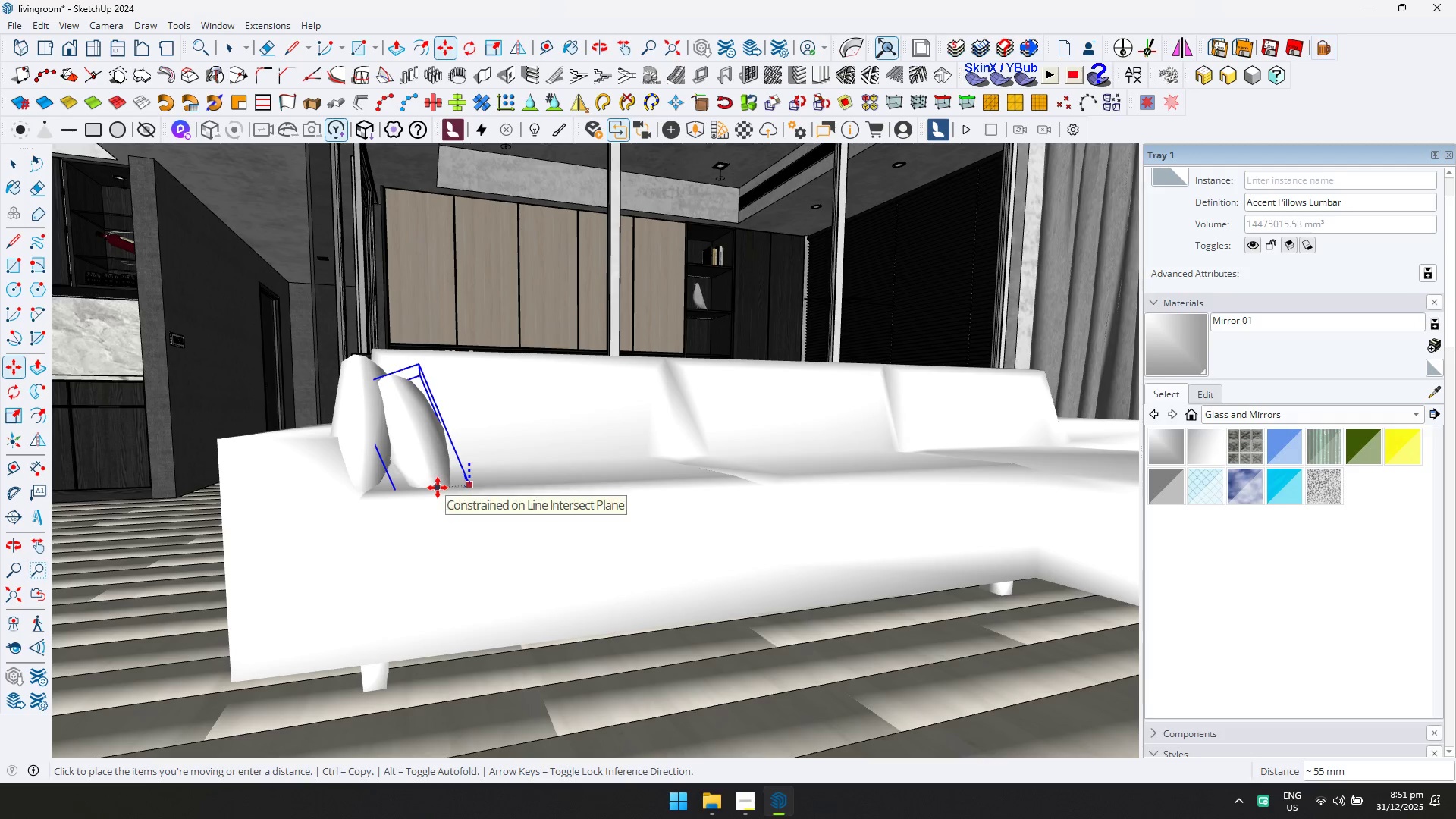 
left_click([438, 477])
 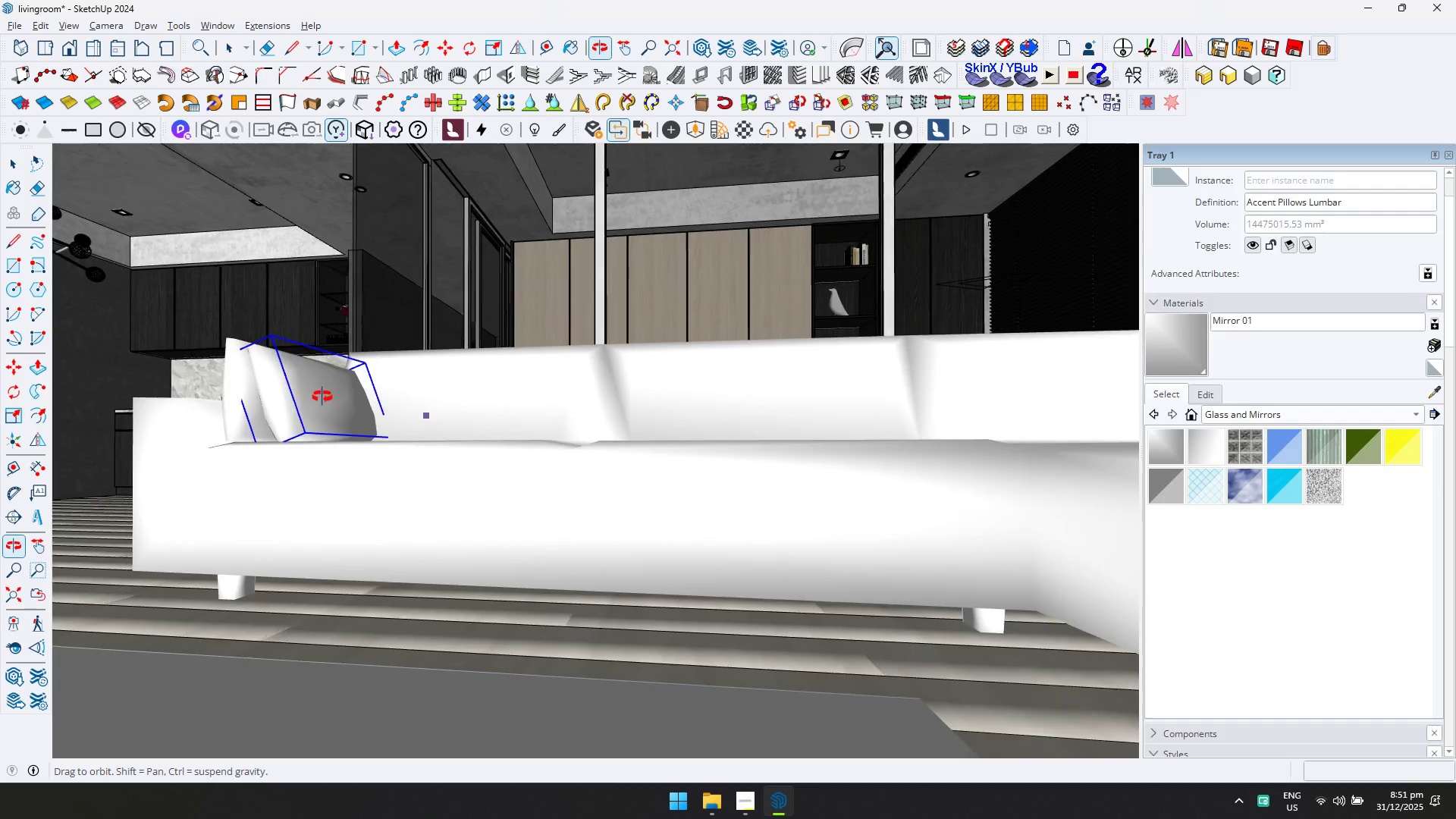 
key(Space)
 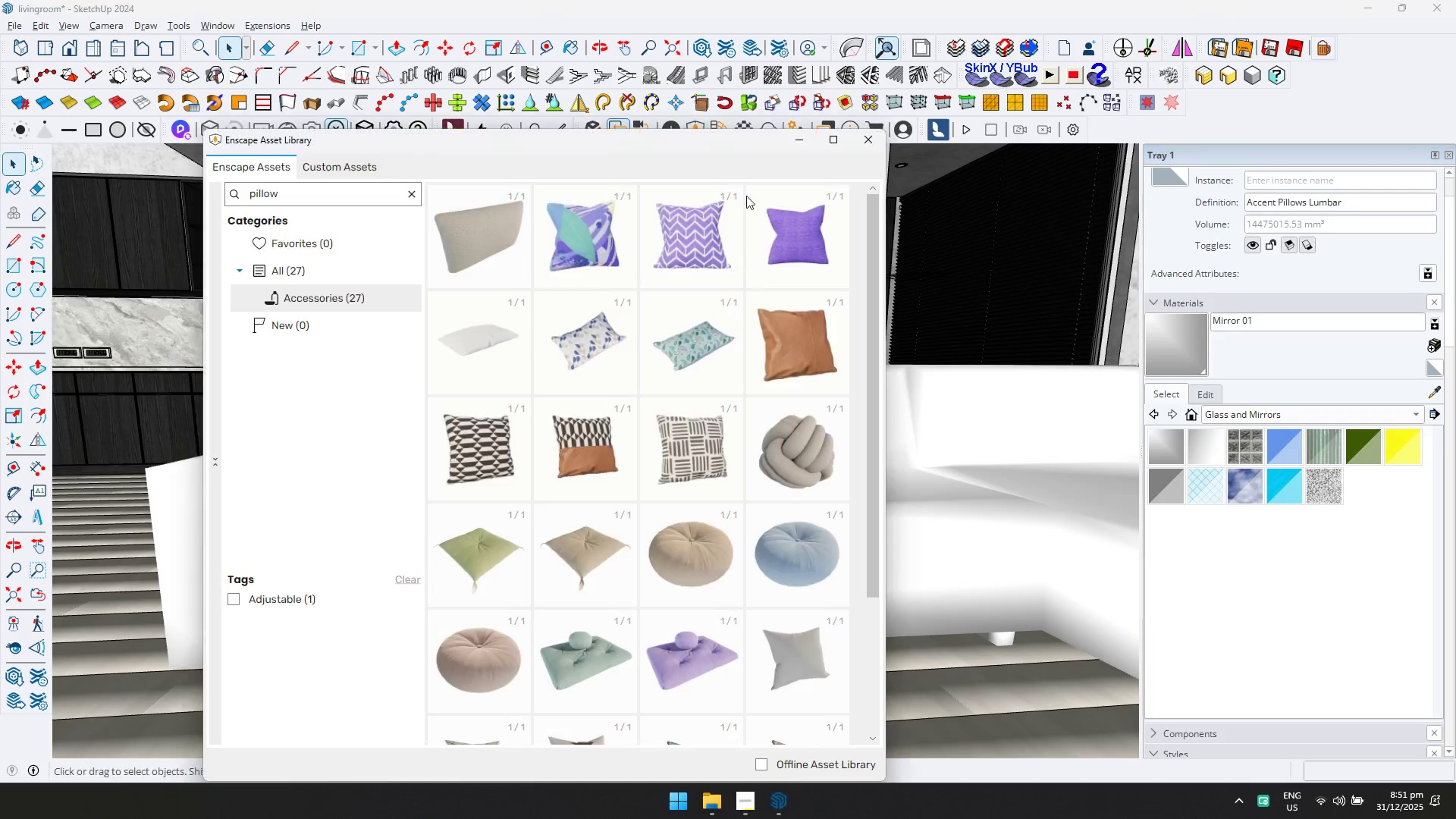 
scroll: coordinate [711, 500], scroll_direction: down, amount: 4.0
 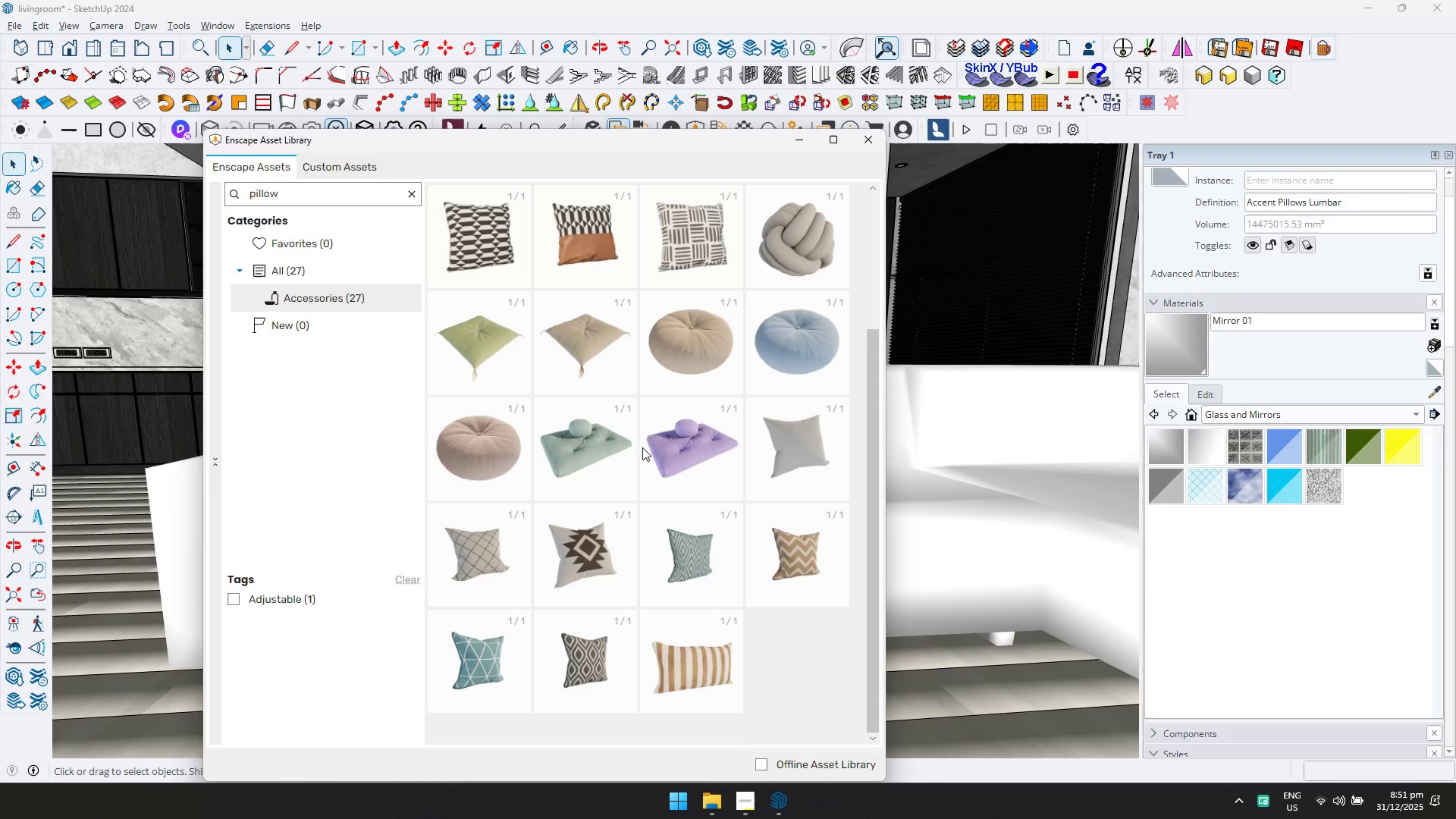 
scroll: coordinate [607, 419], scroll_direction: up, amount: 2.0
 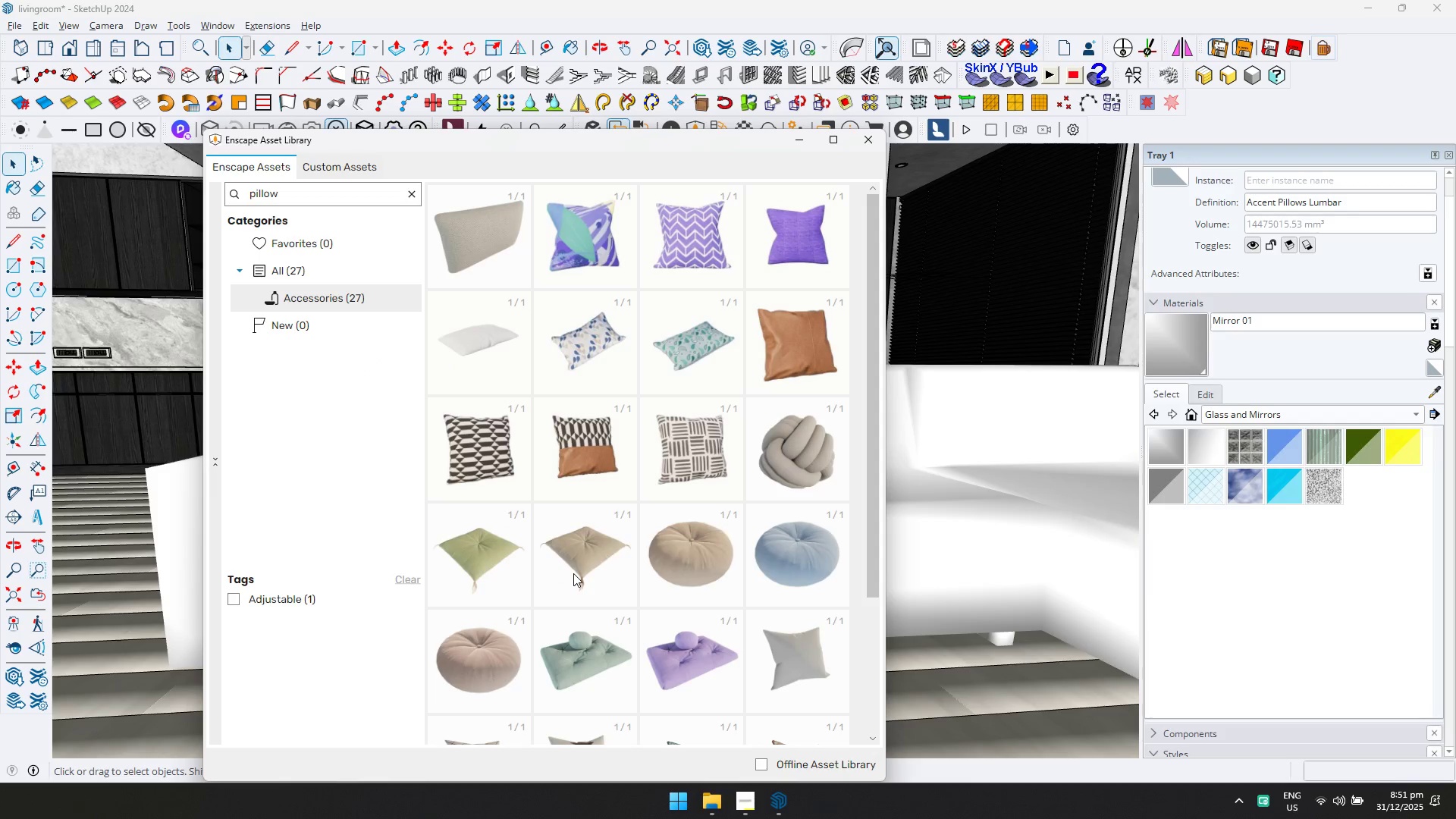 
double_click([579, 557])
 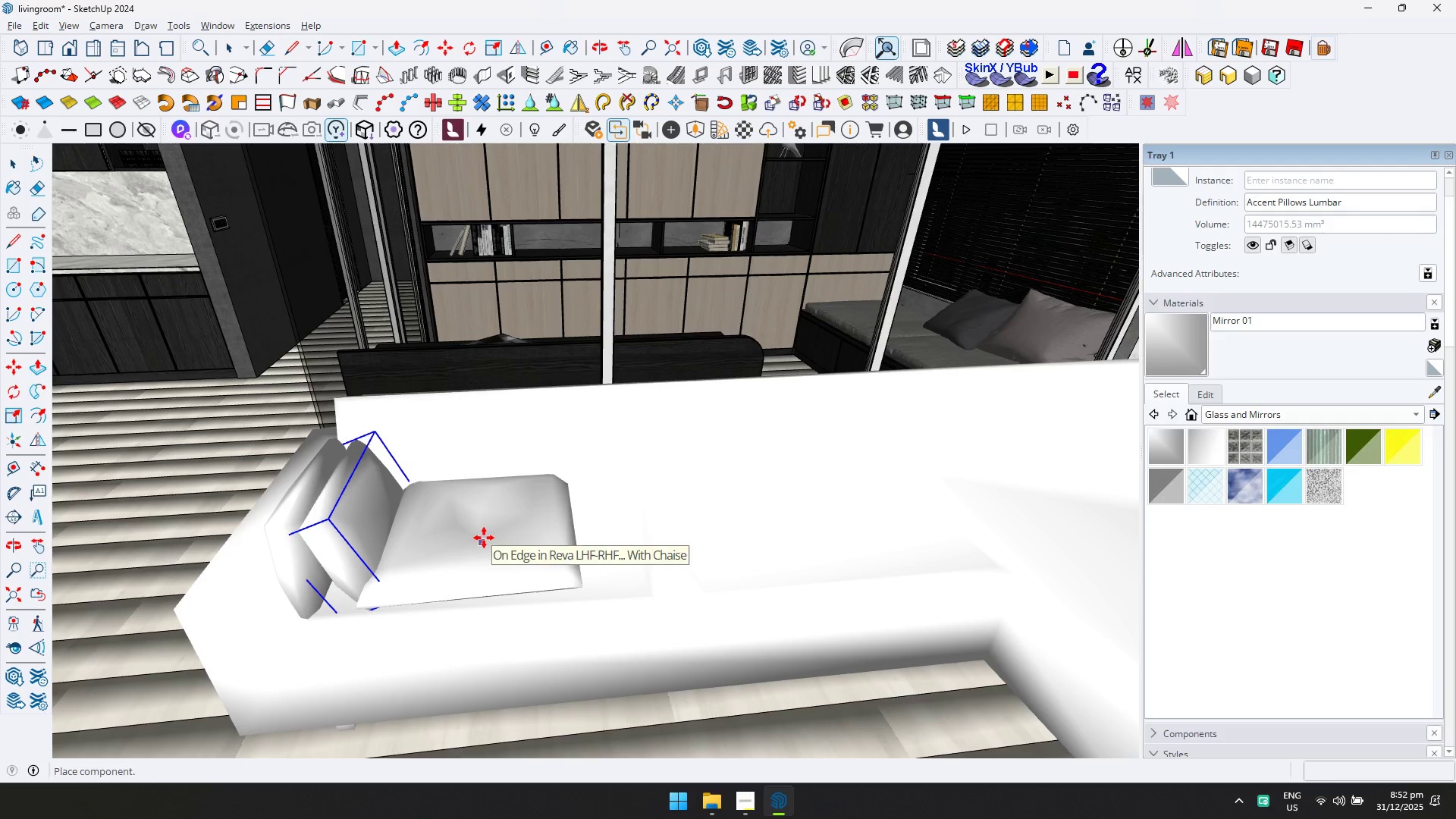 
hold_key(key=ShiftLeft, duration=0.38)
 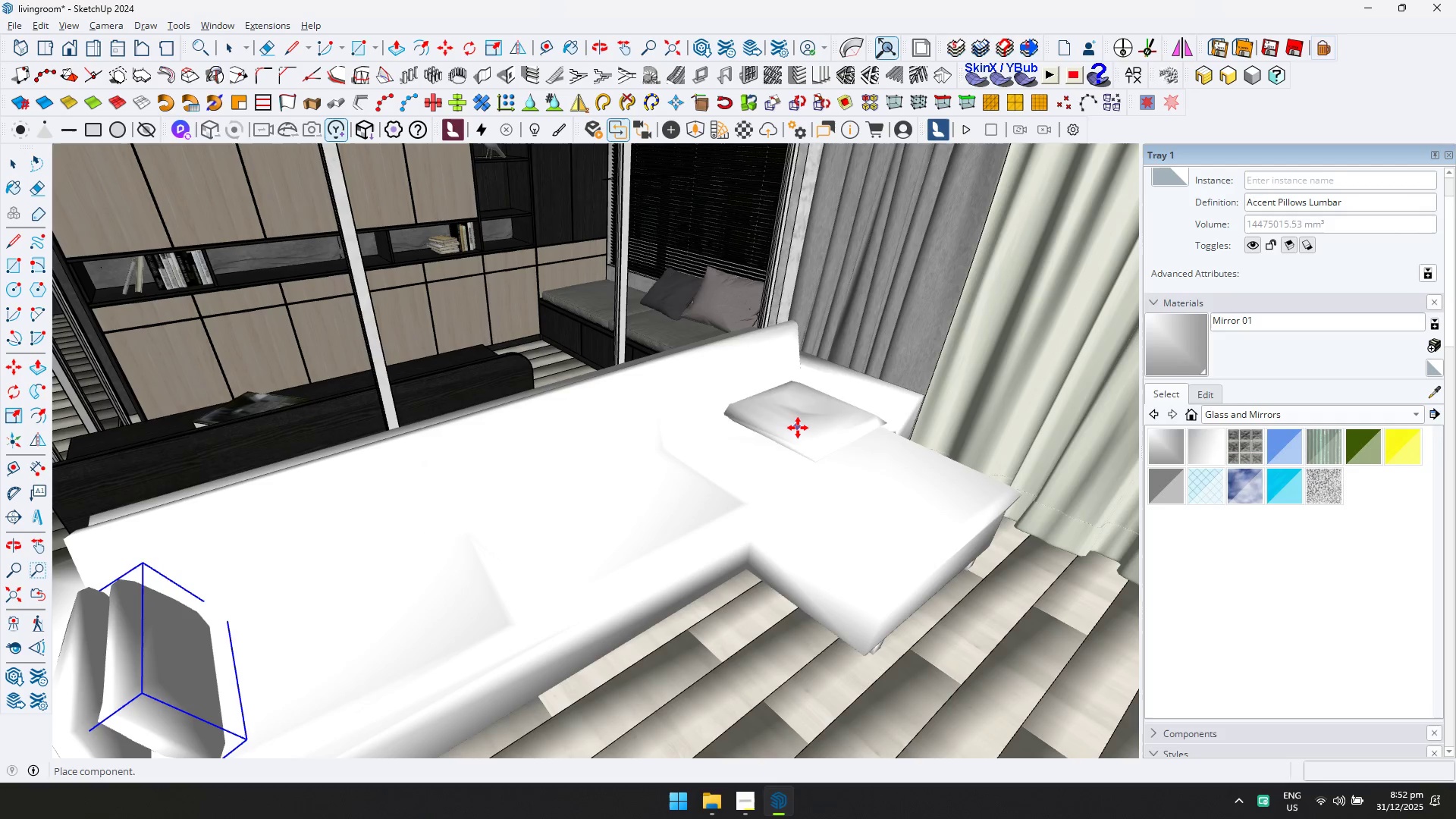 
left_click([802, 429])
 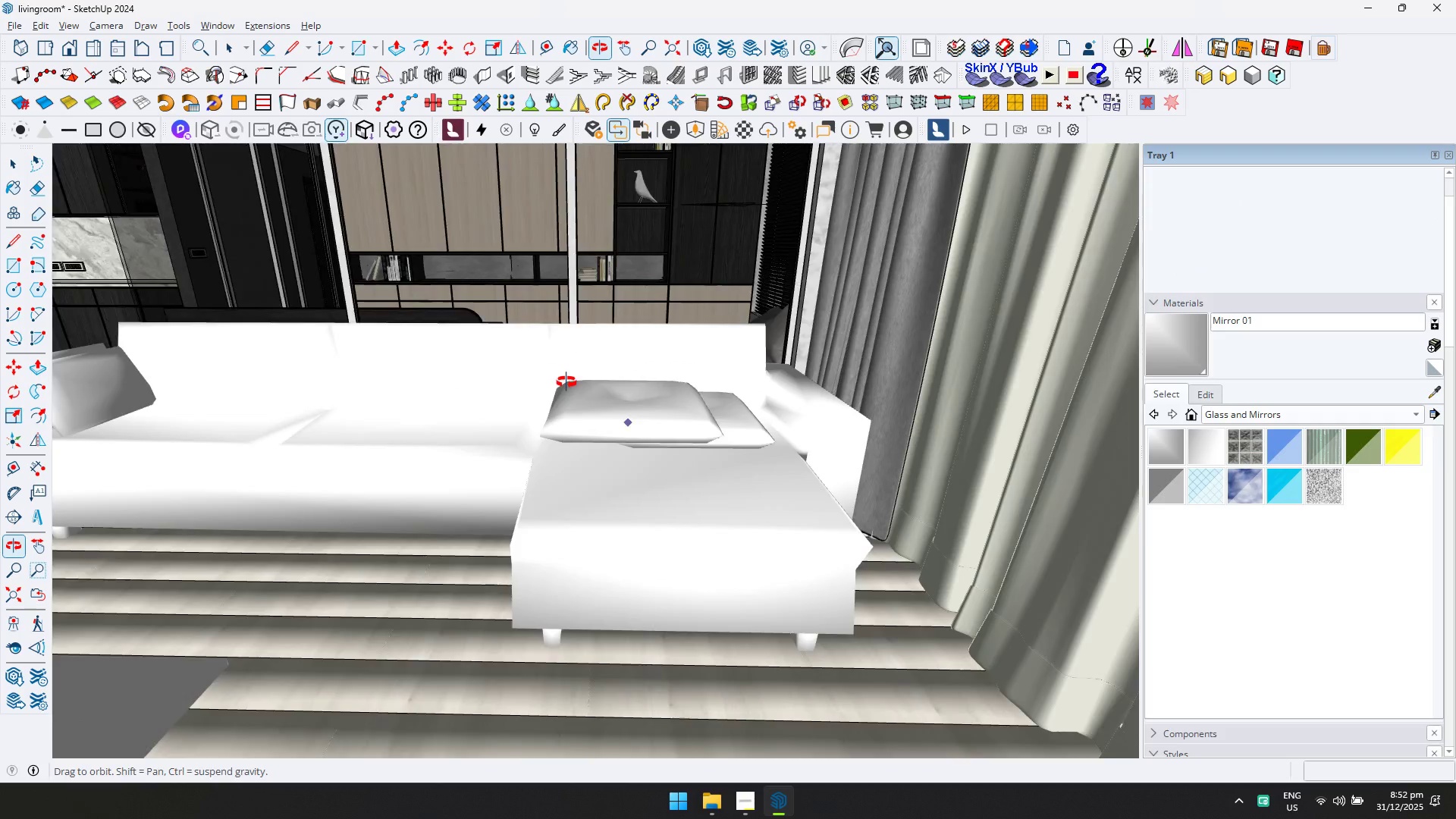 
key(Space)
 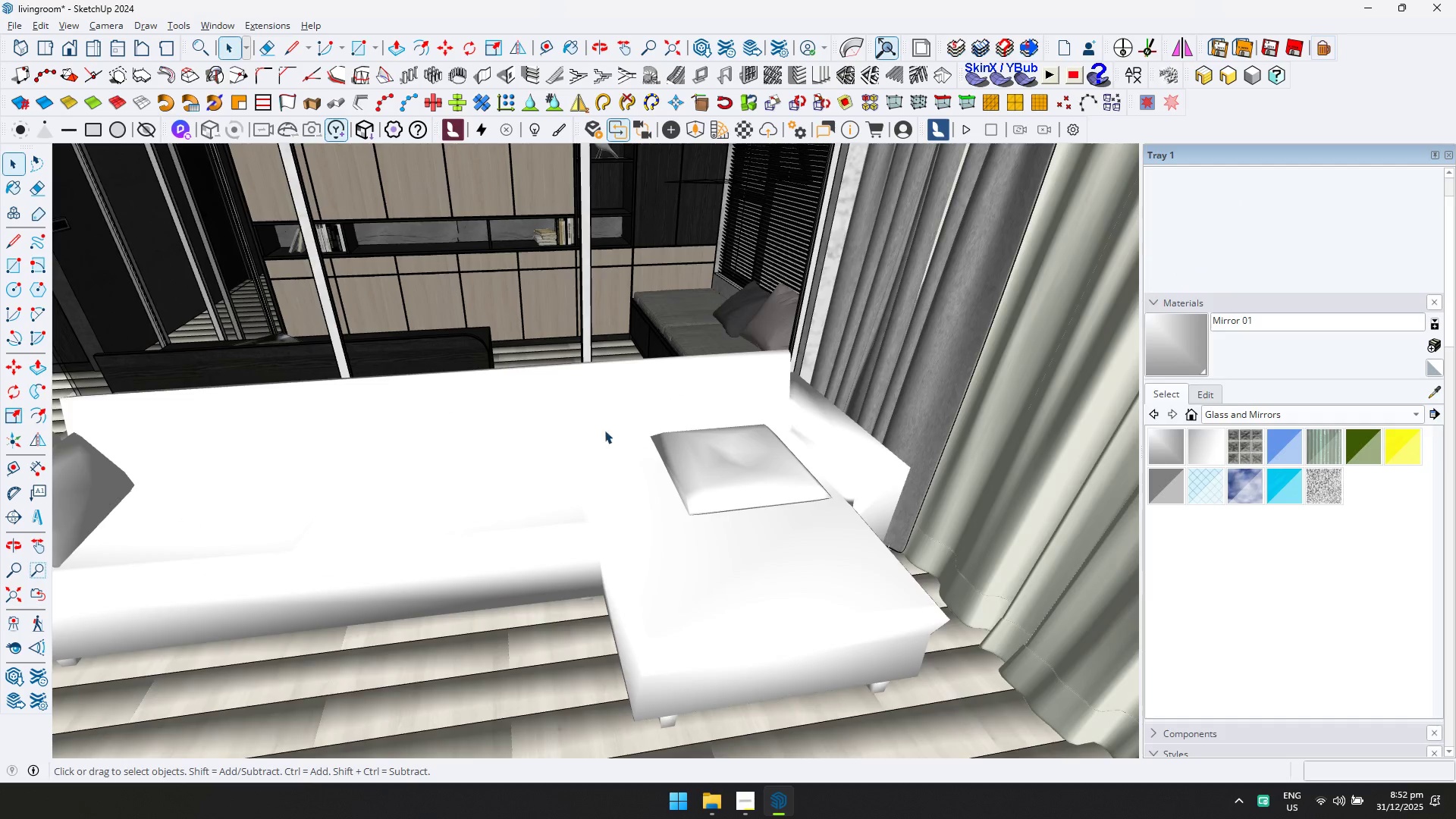 
scroll: coordinate [511, 409], scroll_direction: down, amount: 2.0
 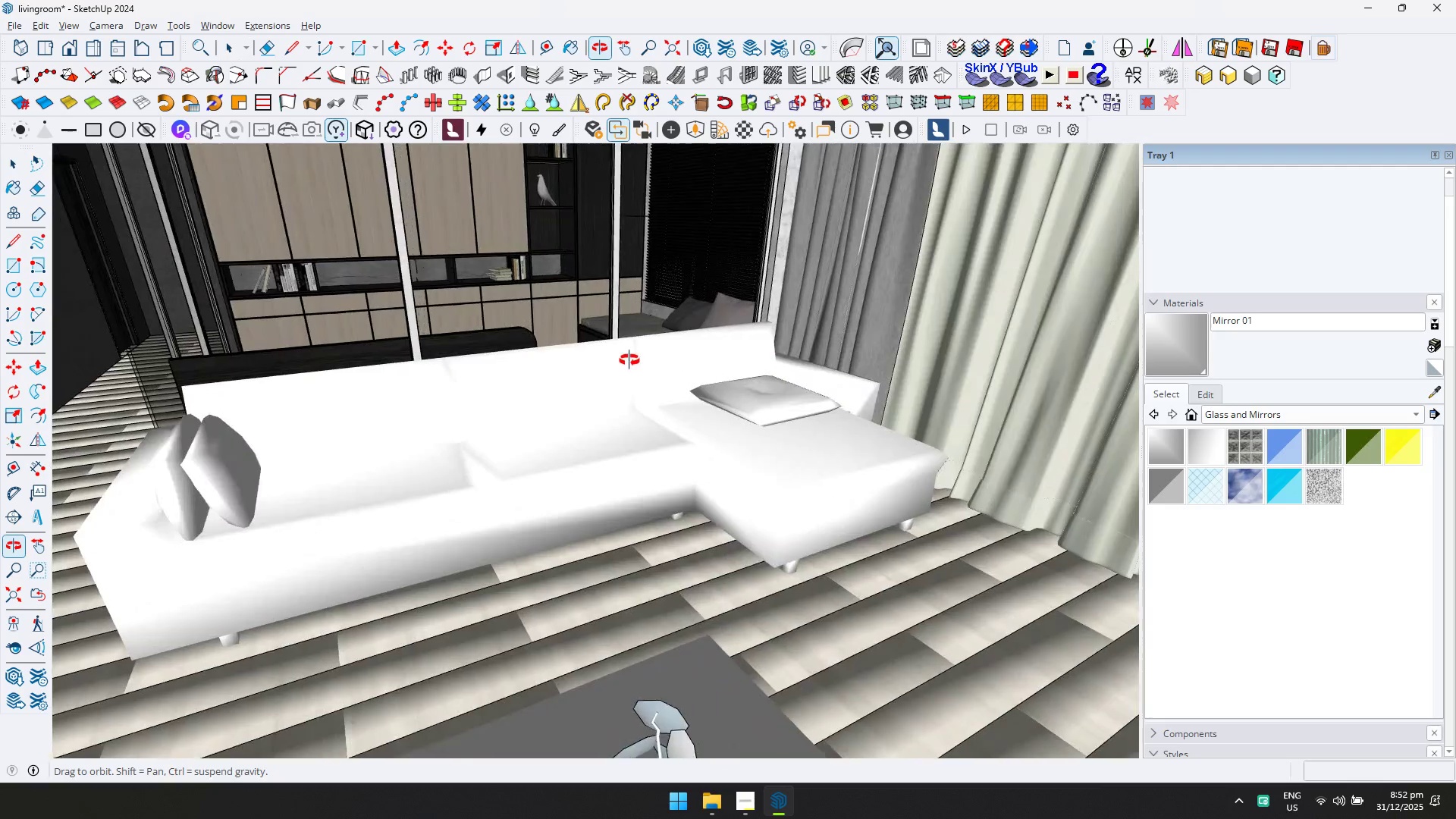 
key(Shift+ShiftLeft)
 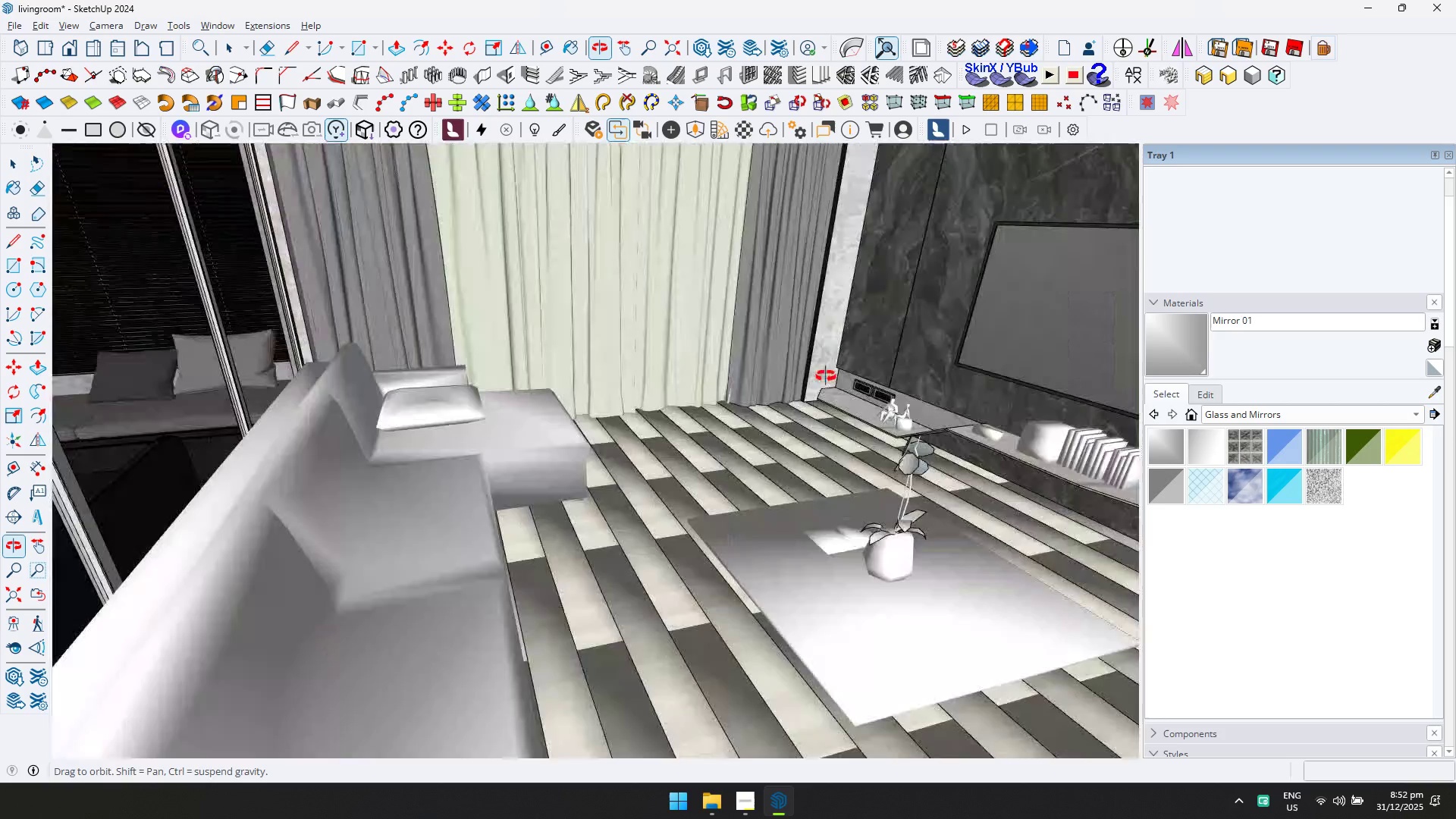 
key(Shift+ShiftLeft)
 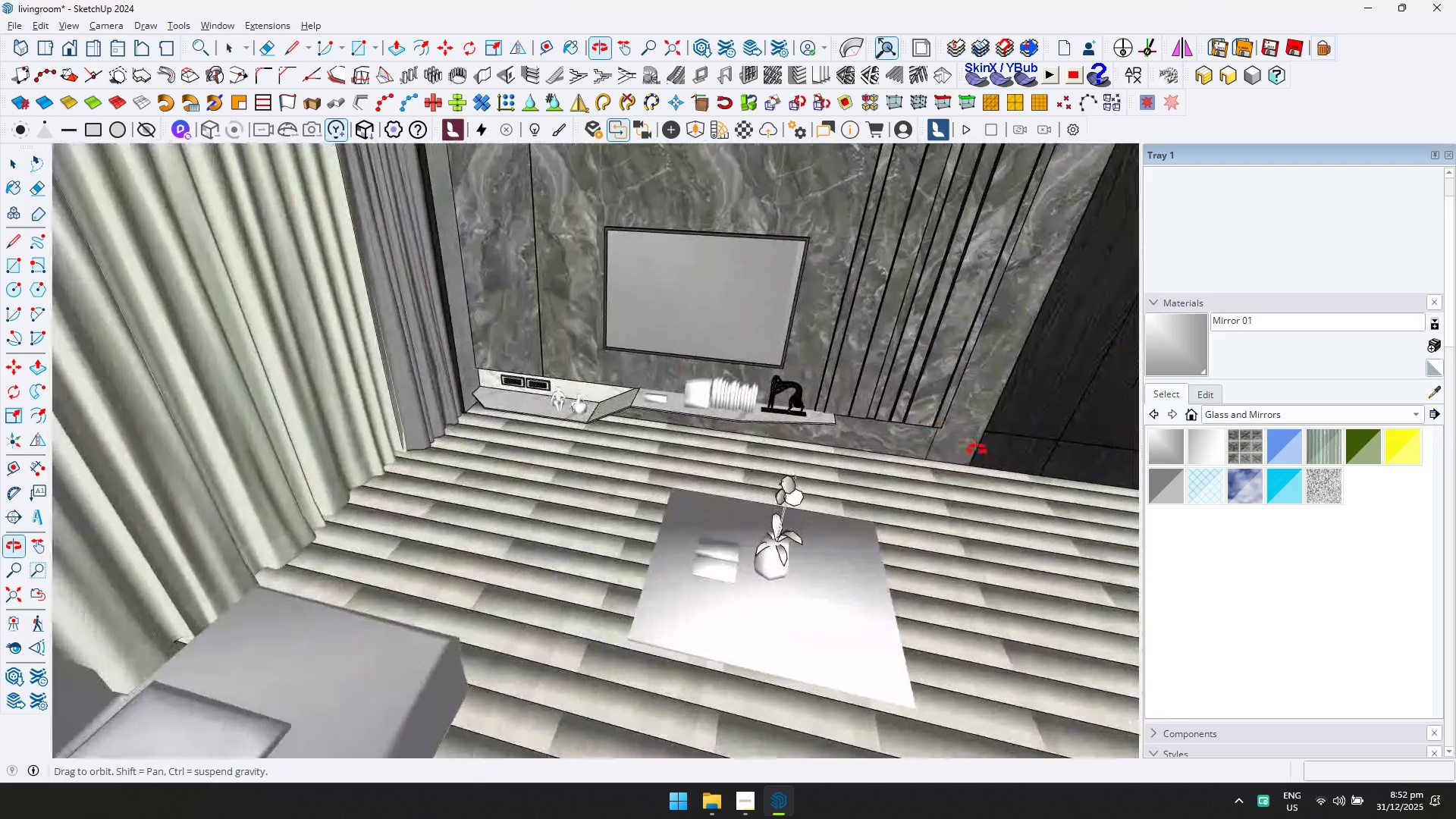 
hold_key(key=ShiftLeft, duration=0.41)
 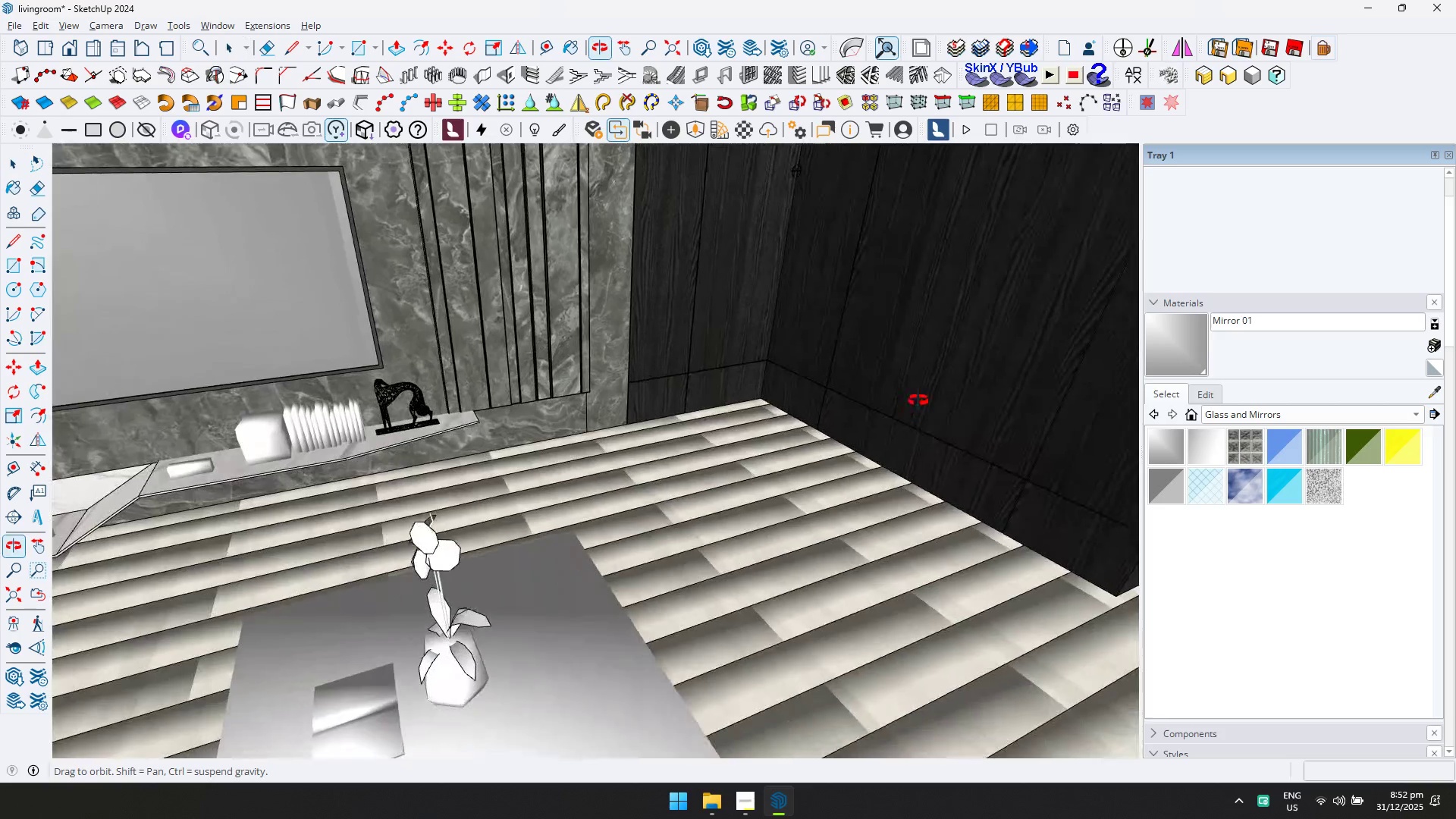 
scroll: coordinate [1029, 469], scroll_direction: up, amount: 2.0
 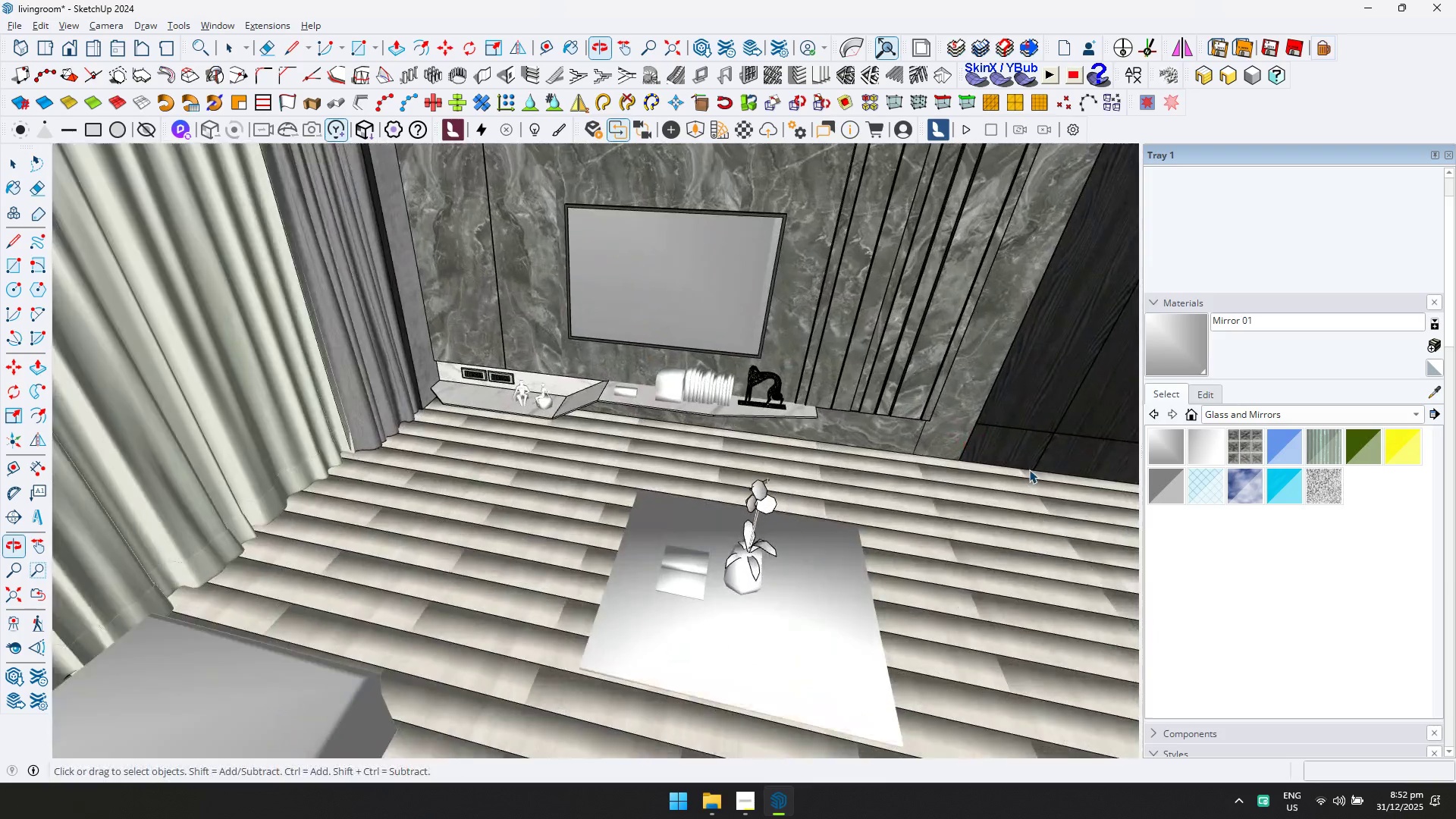 
hold_key(key=ShiftLeft, duration=0.34)
 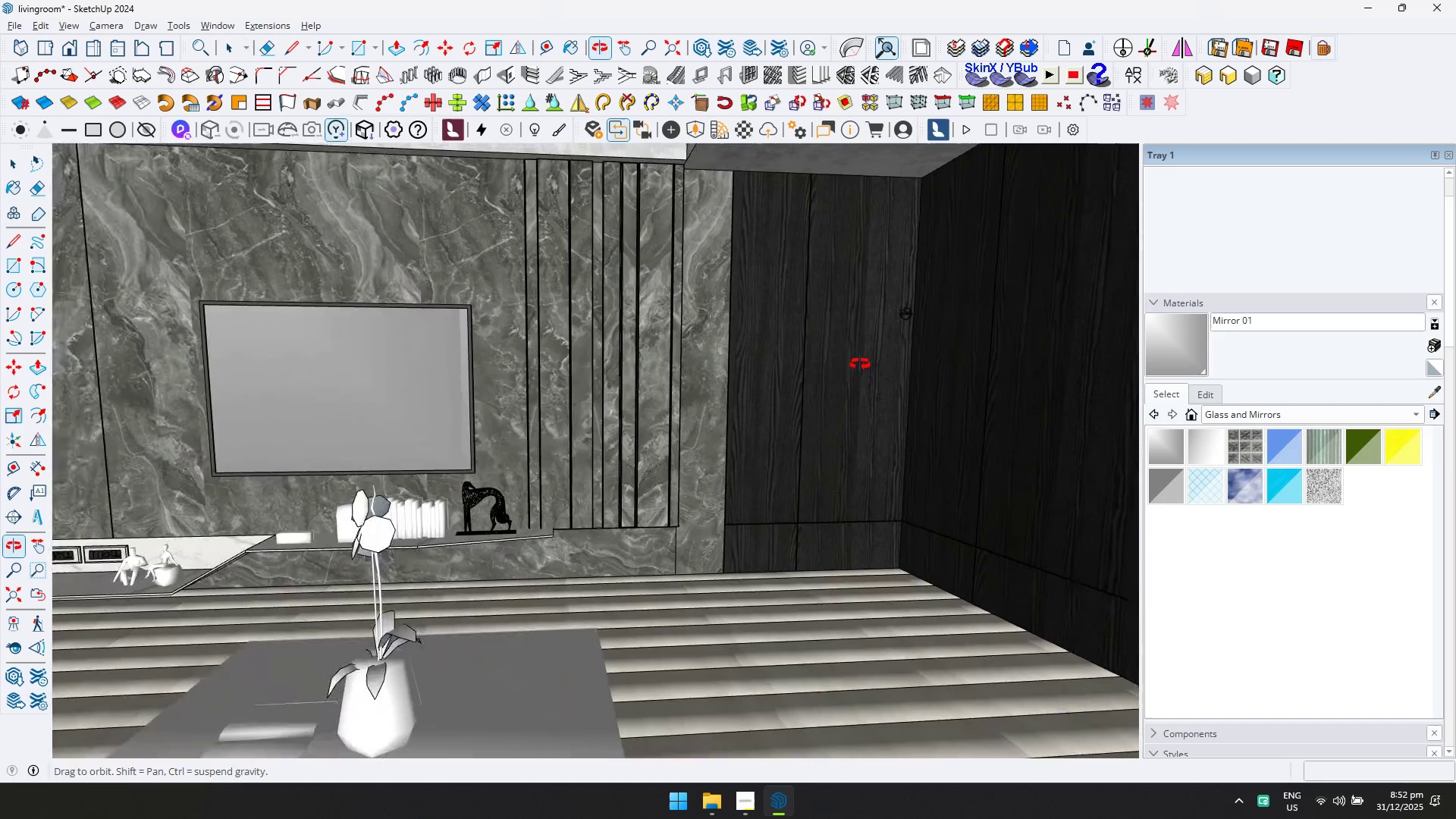 
hold_key(key=ShiftLeft, duration=0.31)
 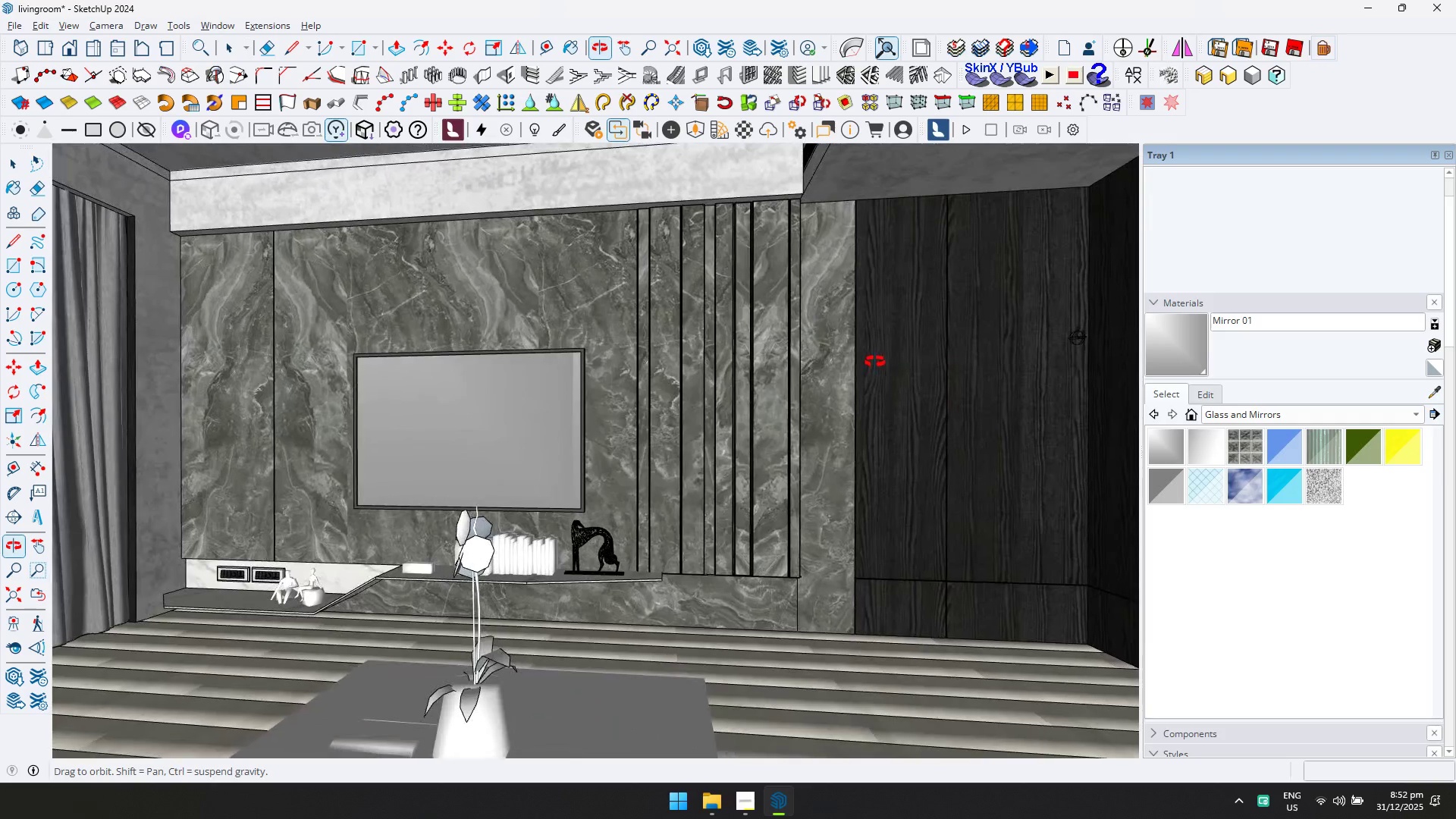 
key(Escape)
 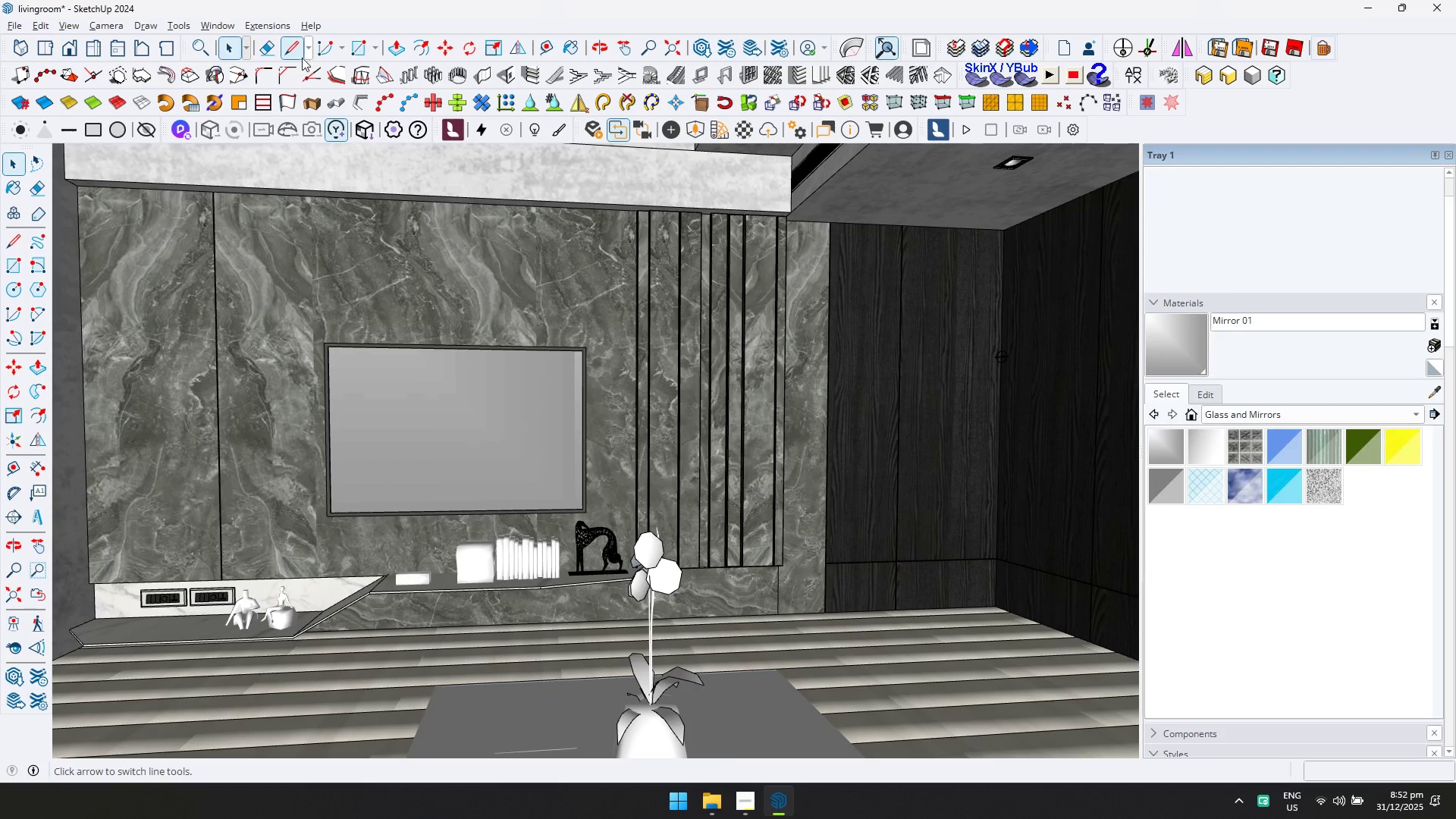 
scroll: coordinate [582, 524], scroll_direction: up, amount: 1.0
 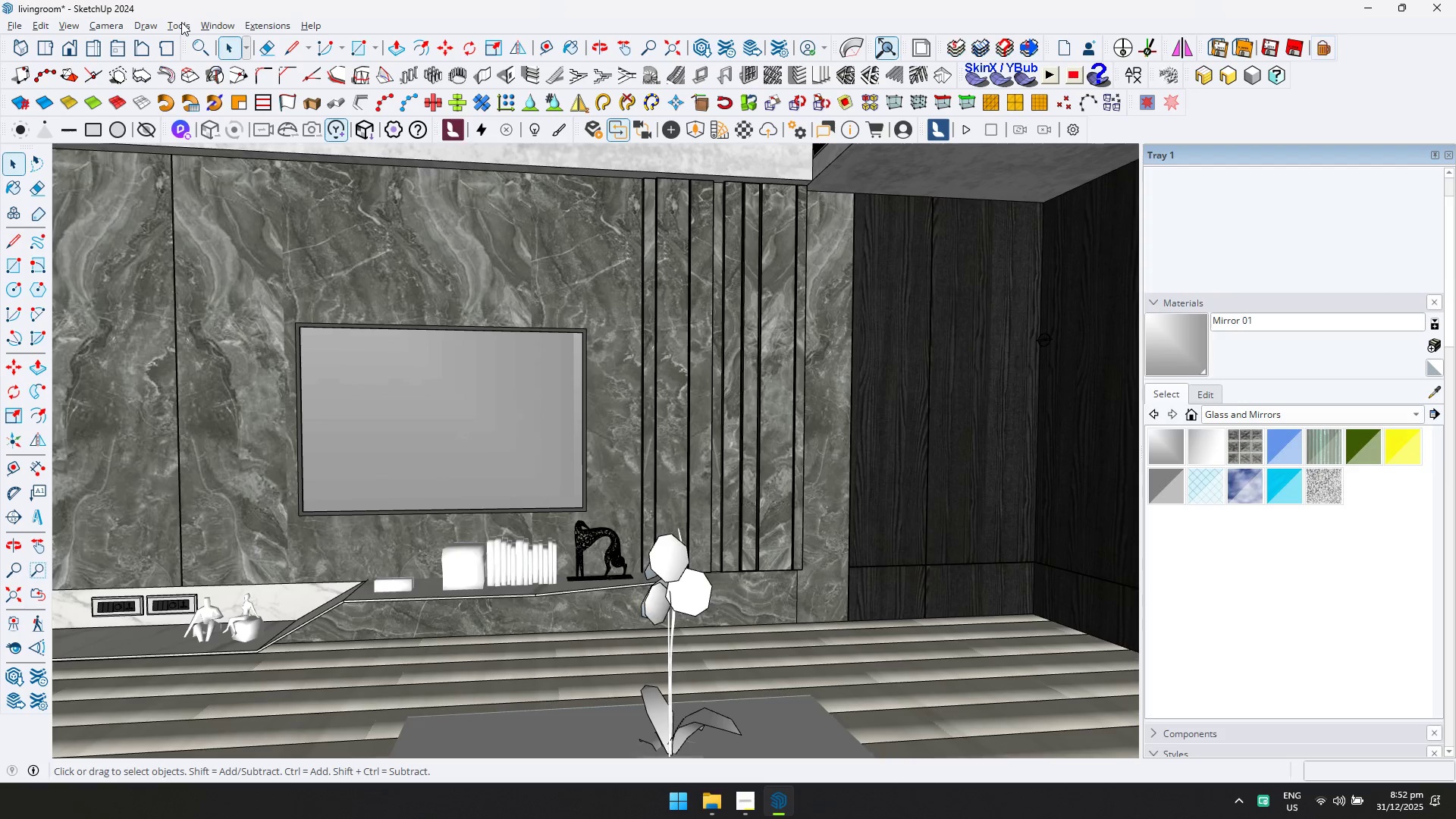 
scroll: coordinate [670, 543], scroll_direction: down, amount: 3.0
 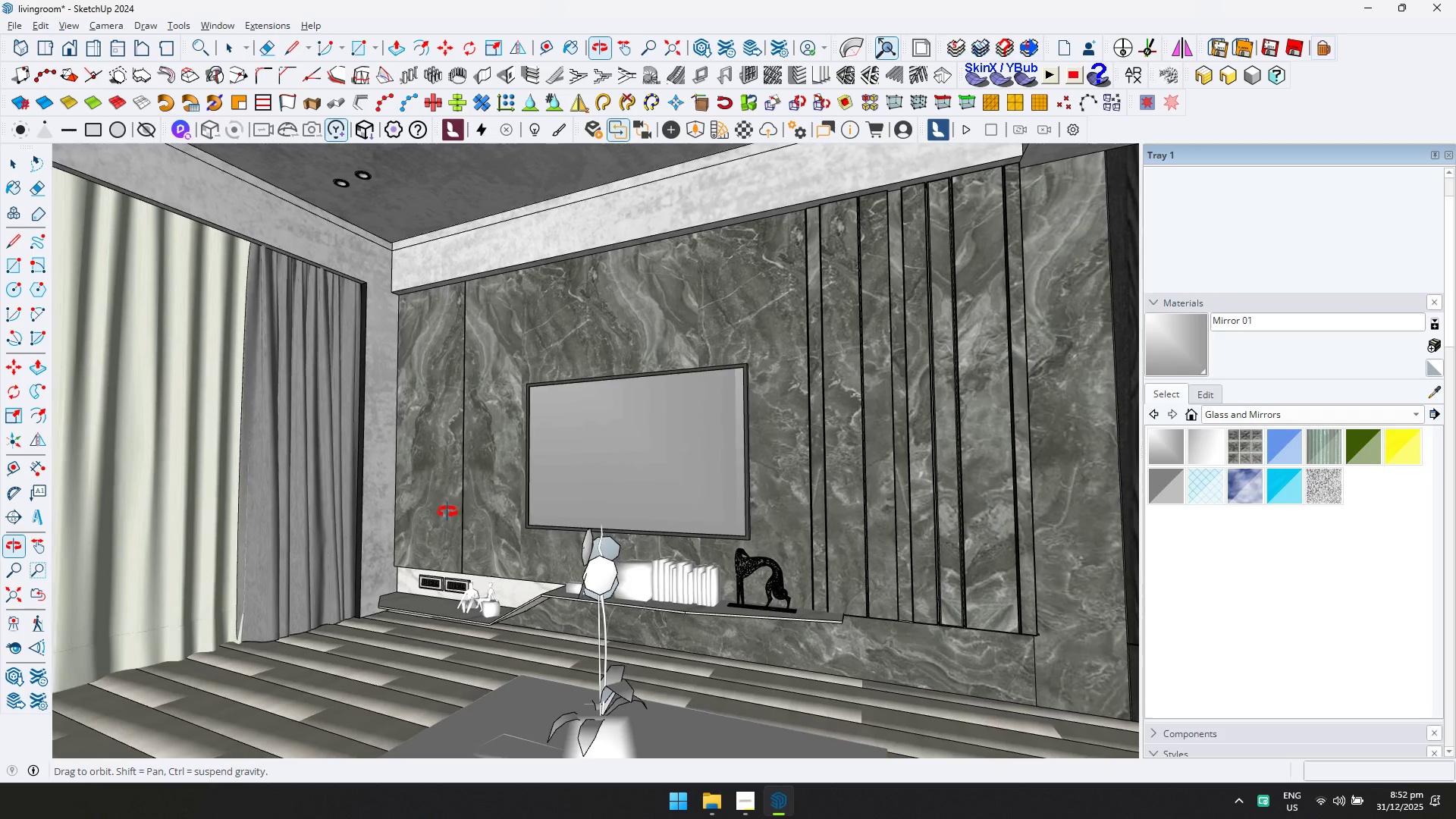 
hold_key(key=ShiftLeft, duration=0.36)
 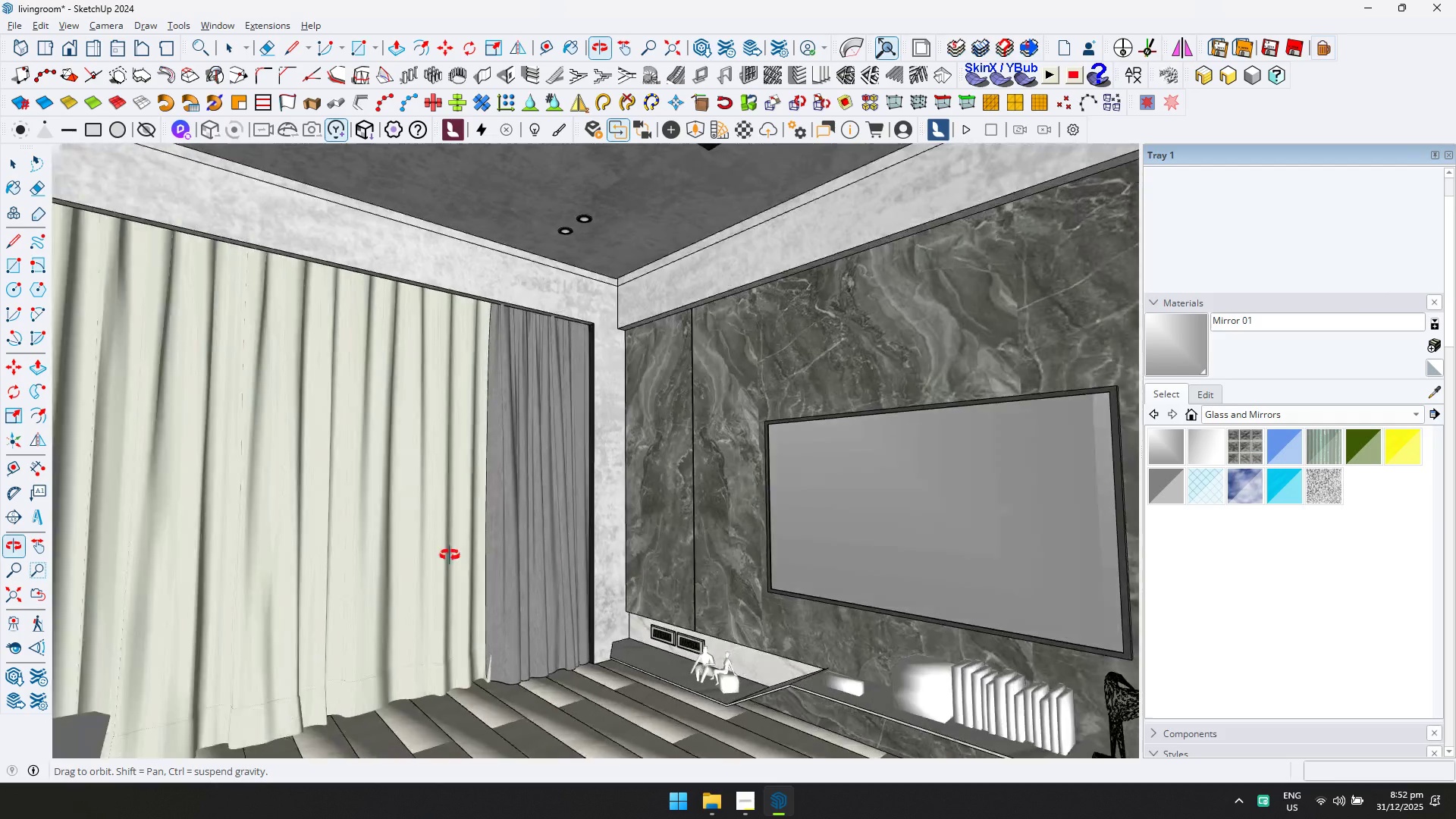 
hold_key(key=ShiftLeft, duration=0.31)
 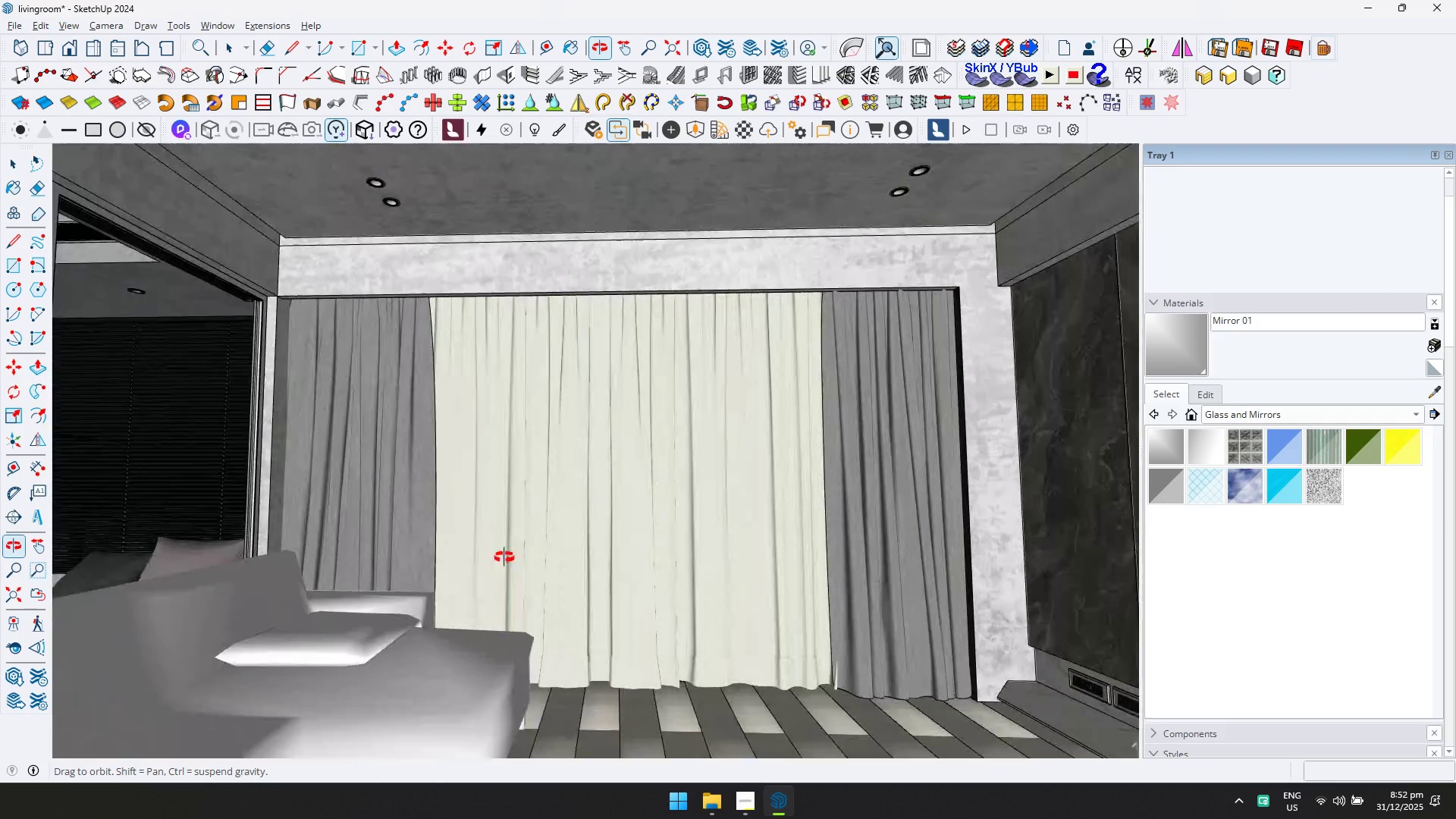 
key(Shift+ShiftLeft)
 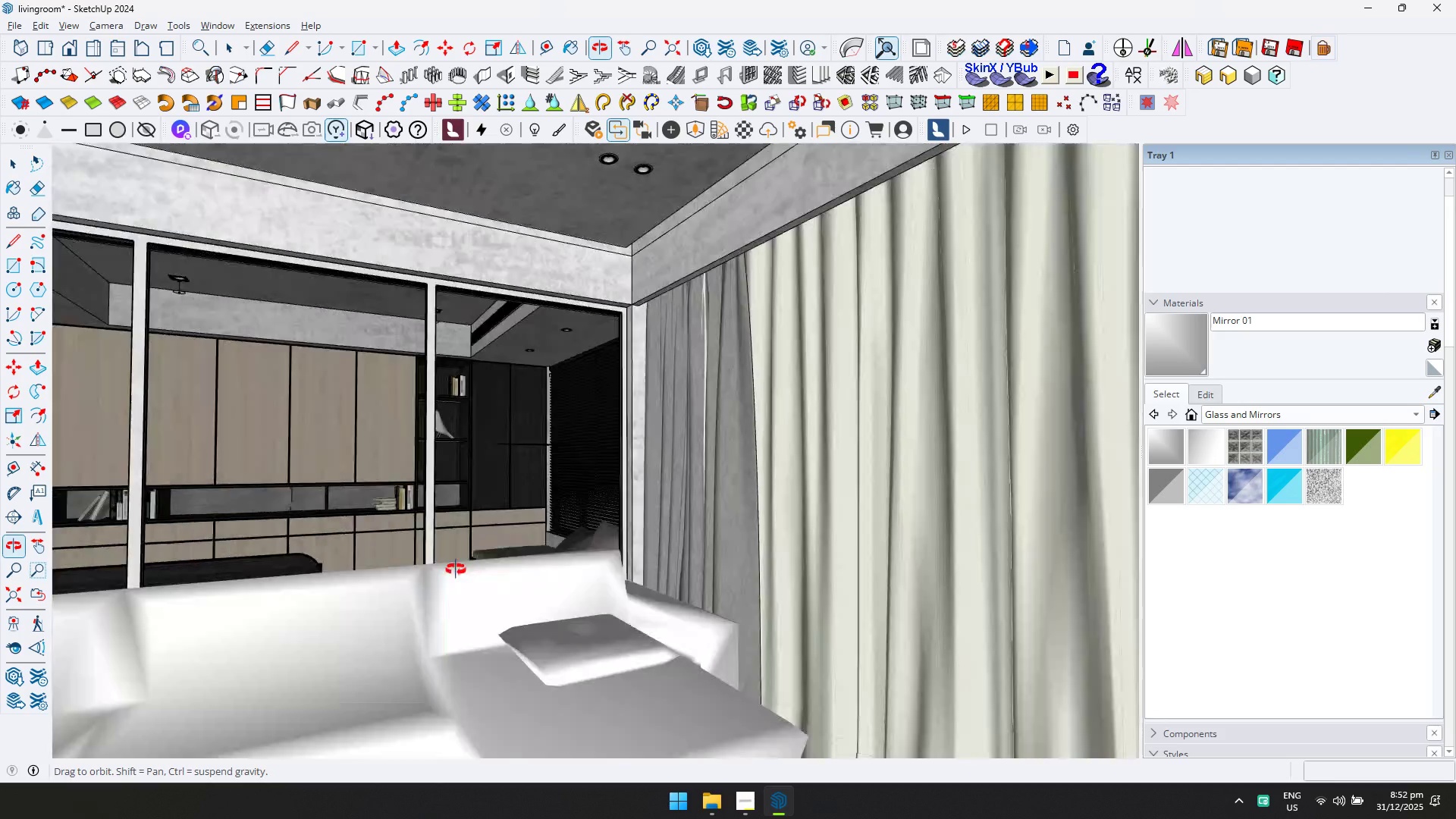 
hold_key(key=ShiftLeft, duration=0.42)
 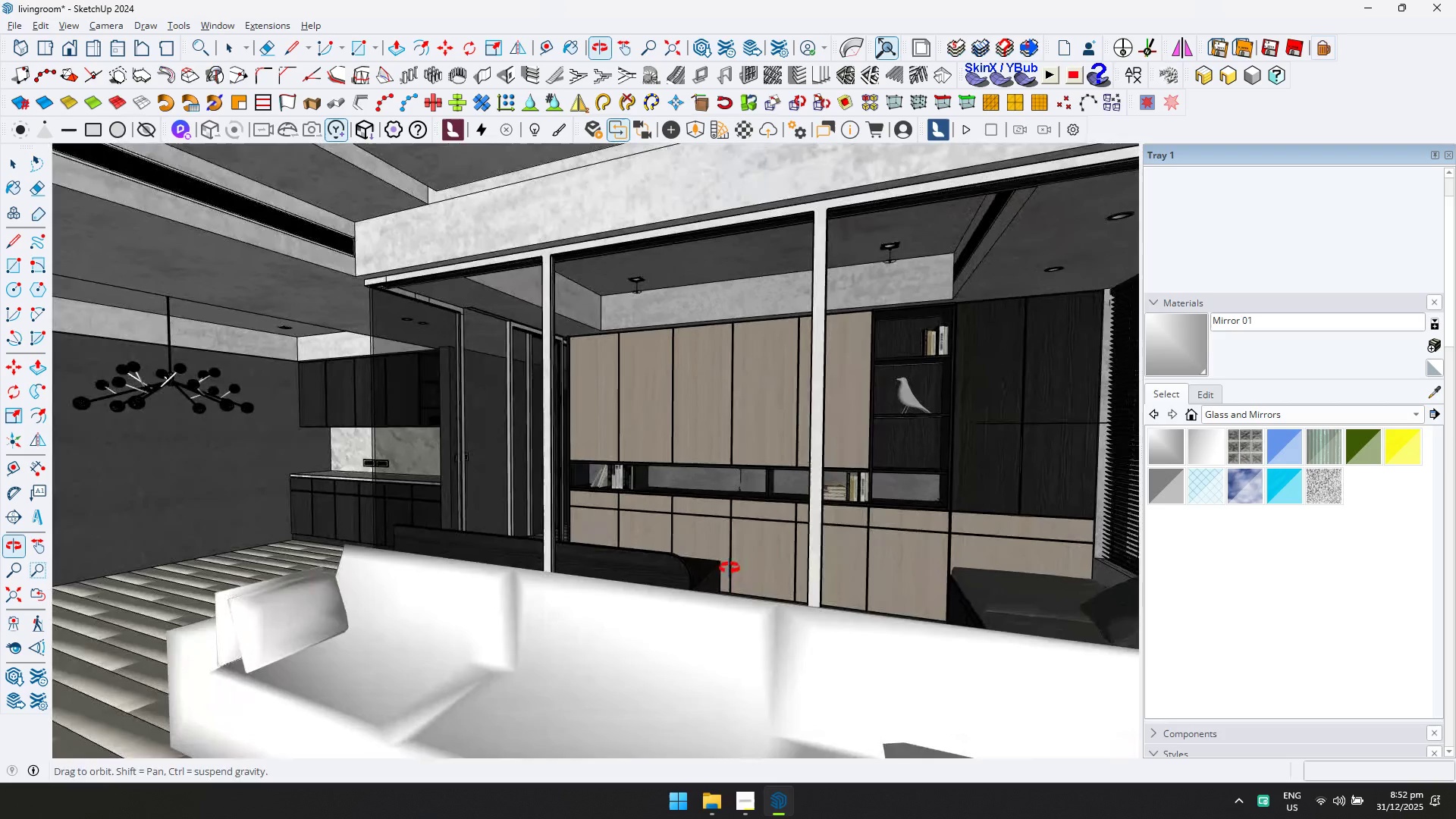 
hold_key(key=ShiftLeft, duration=0.38)
 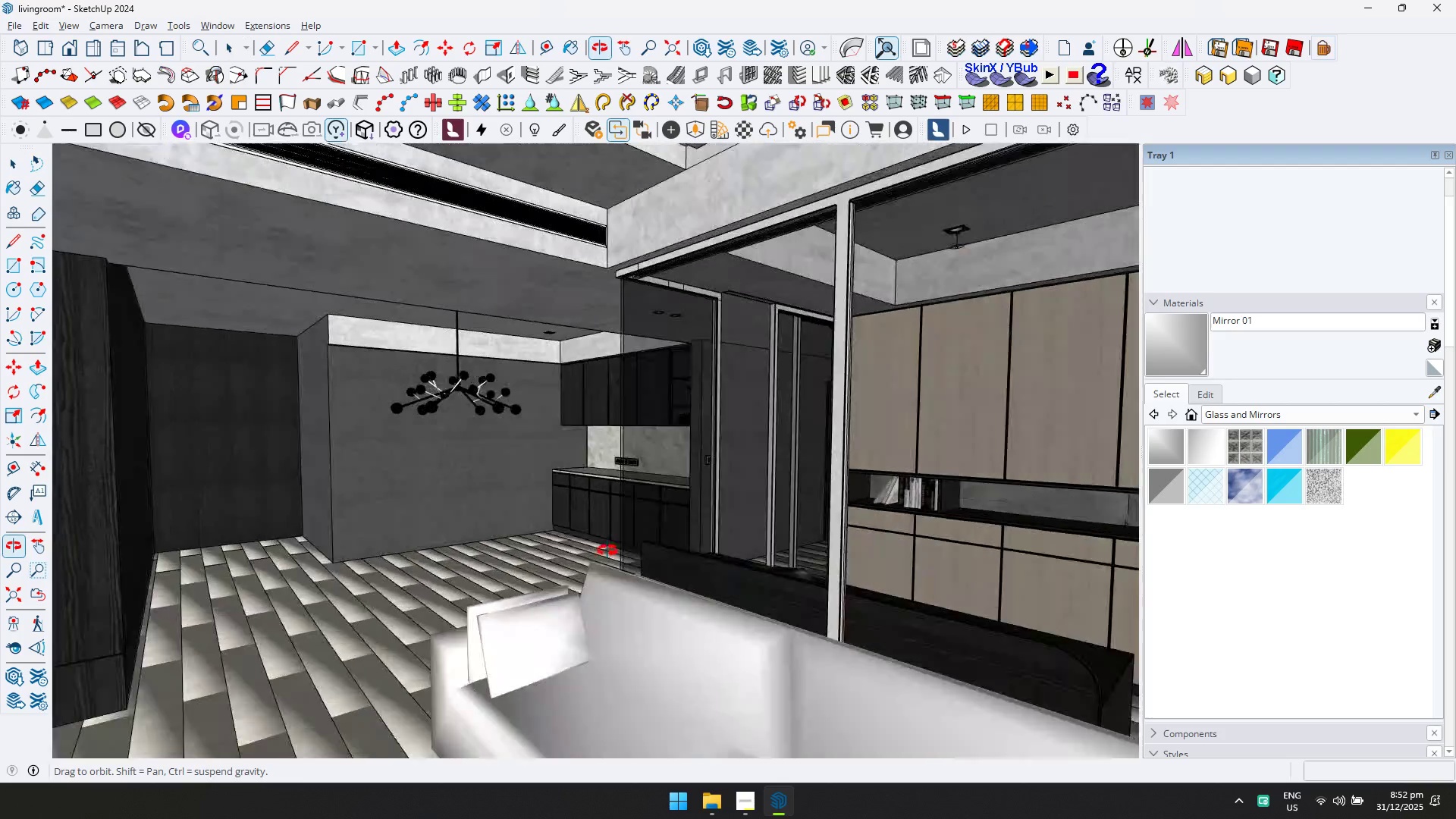 
key(Shift+ShiftLeft)
 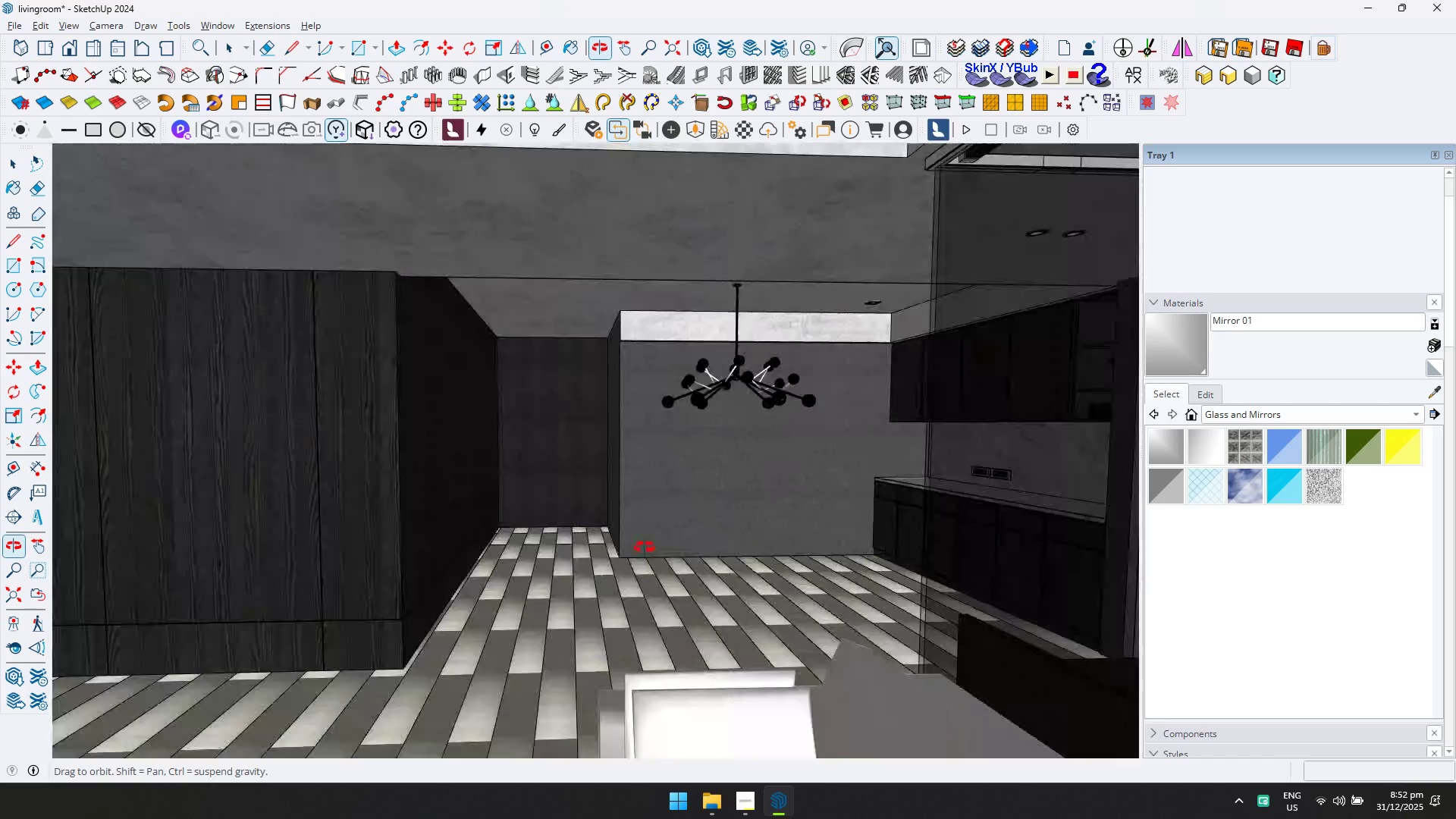 
key(Shift+ShiftLeft)
 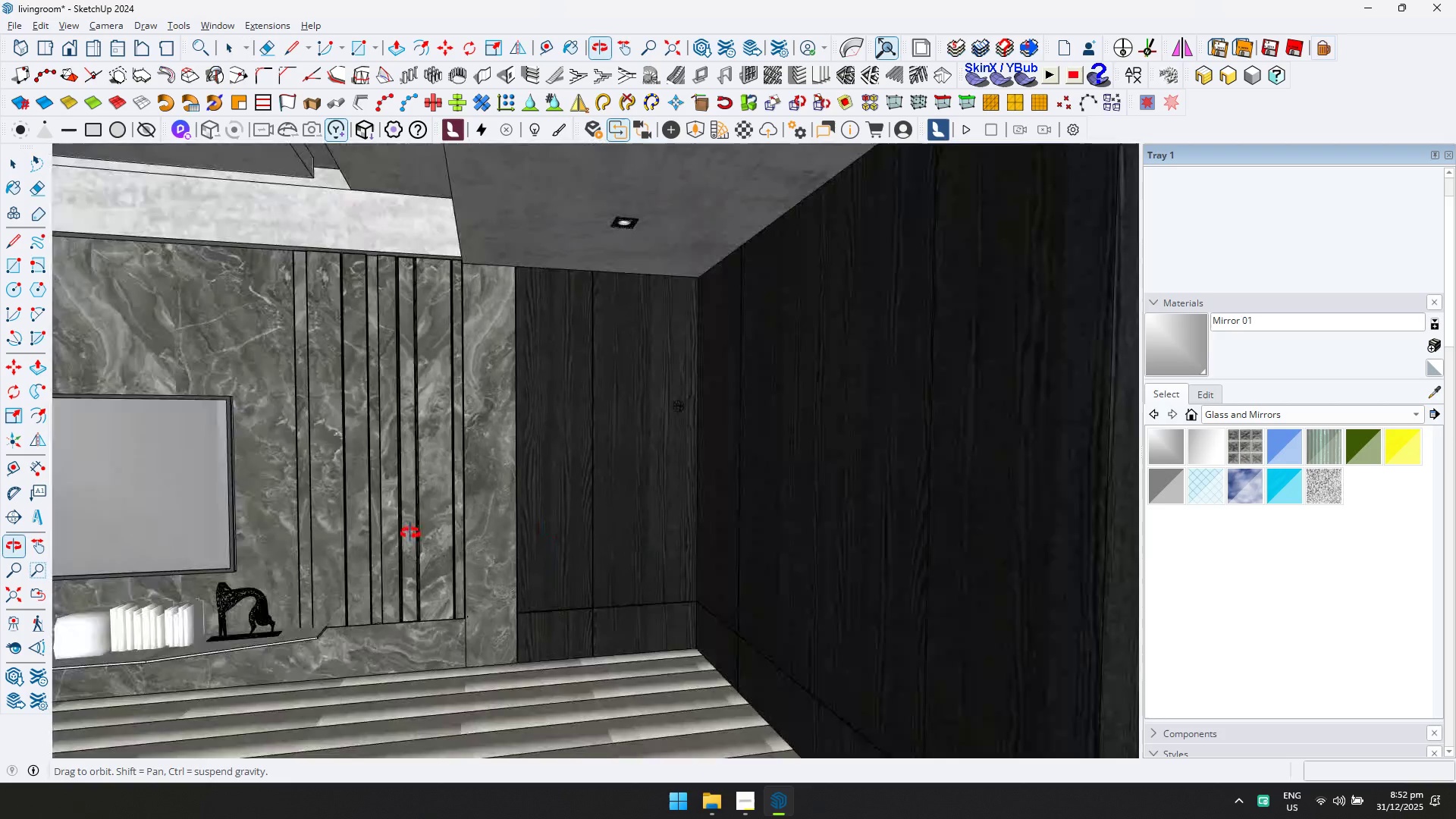 
hold_key(key=ShiftLeft, duration=0.36)
 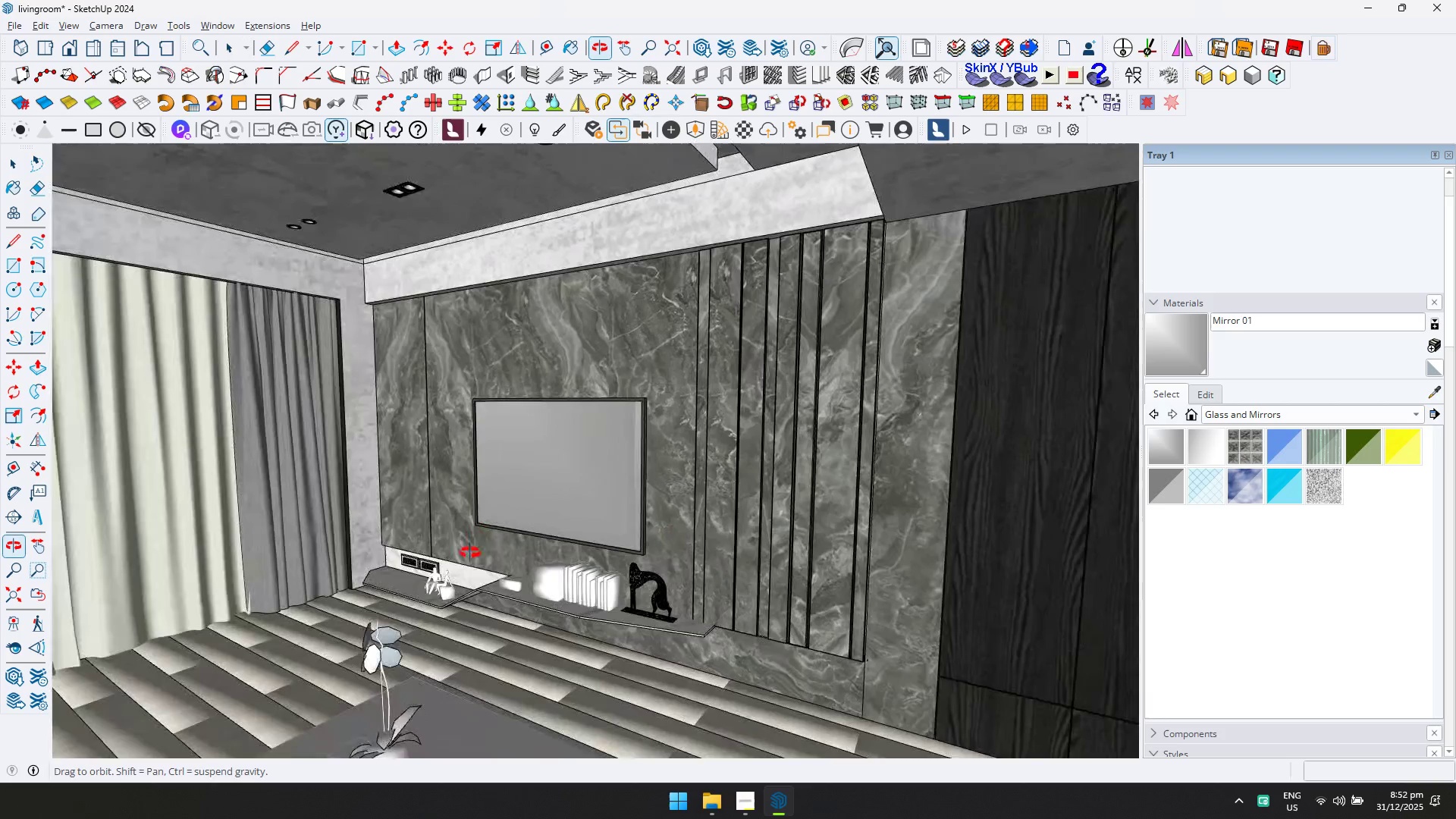 
key(Shift+ShiftLeft)
 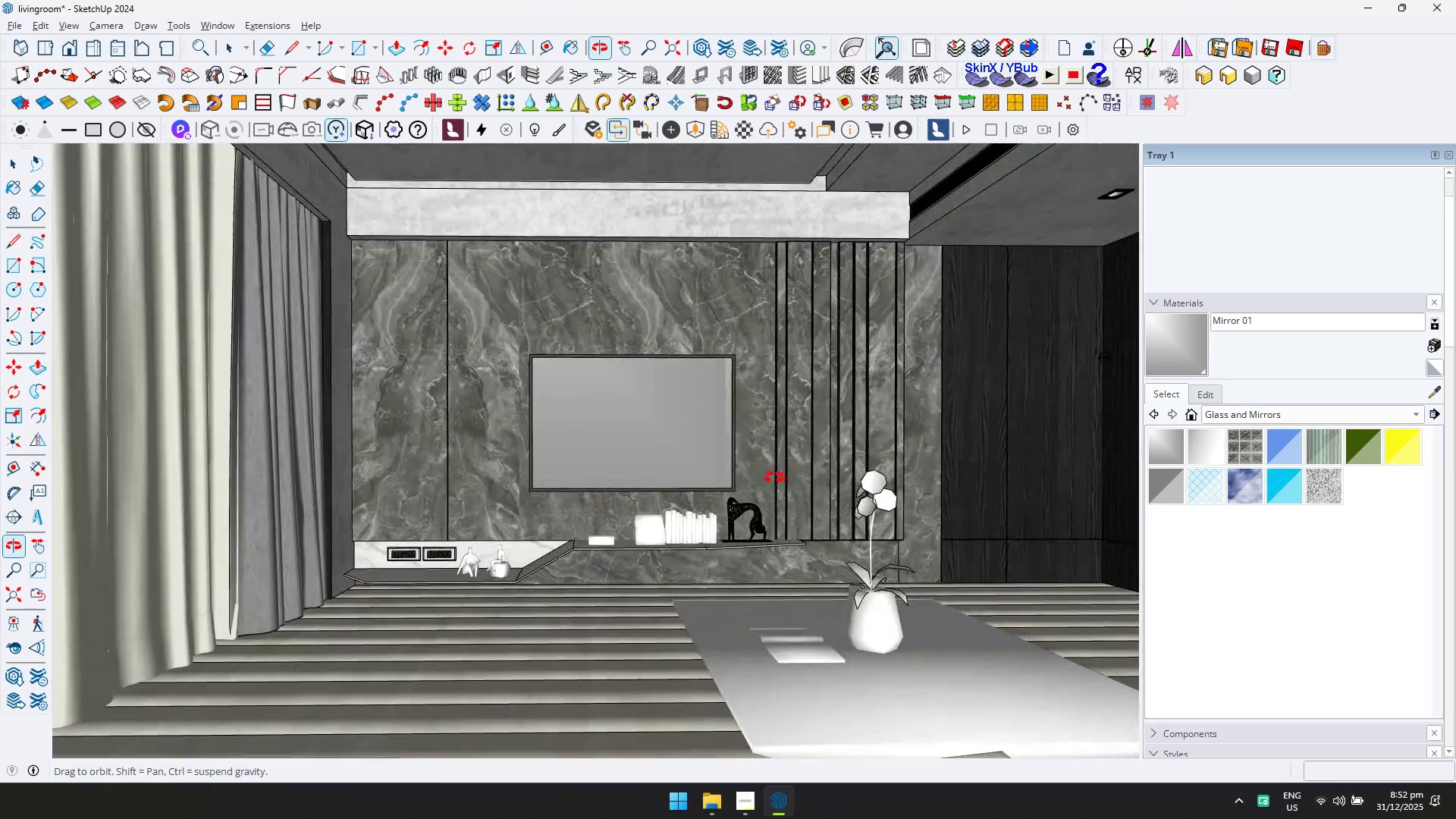 
scroll: coordinate [510, 576], scroll_direction: up, amount: 3.0
 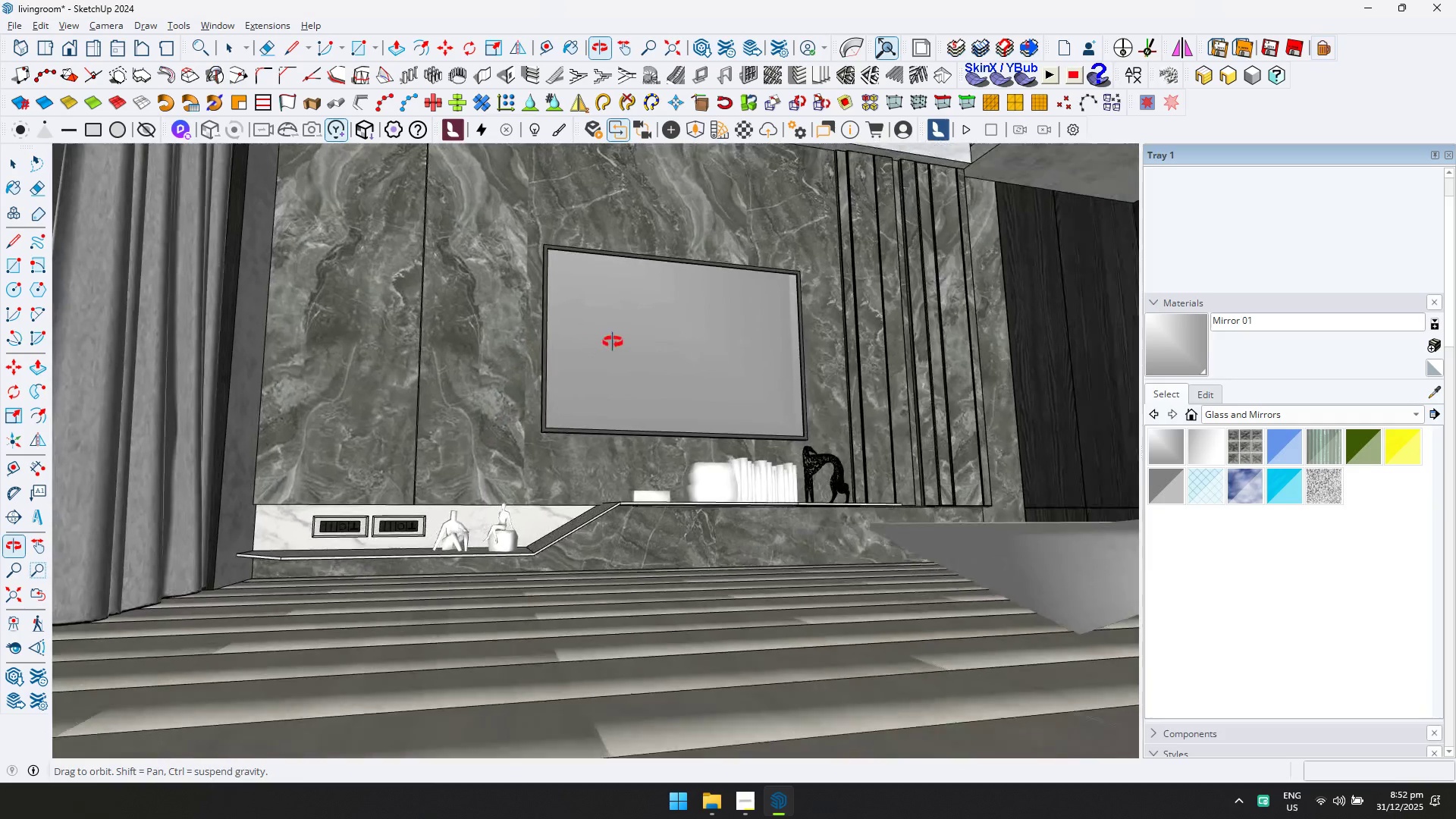 
hold_key(key=ShiftLeft, duration=0.53)
 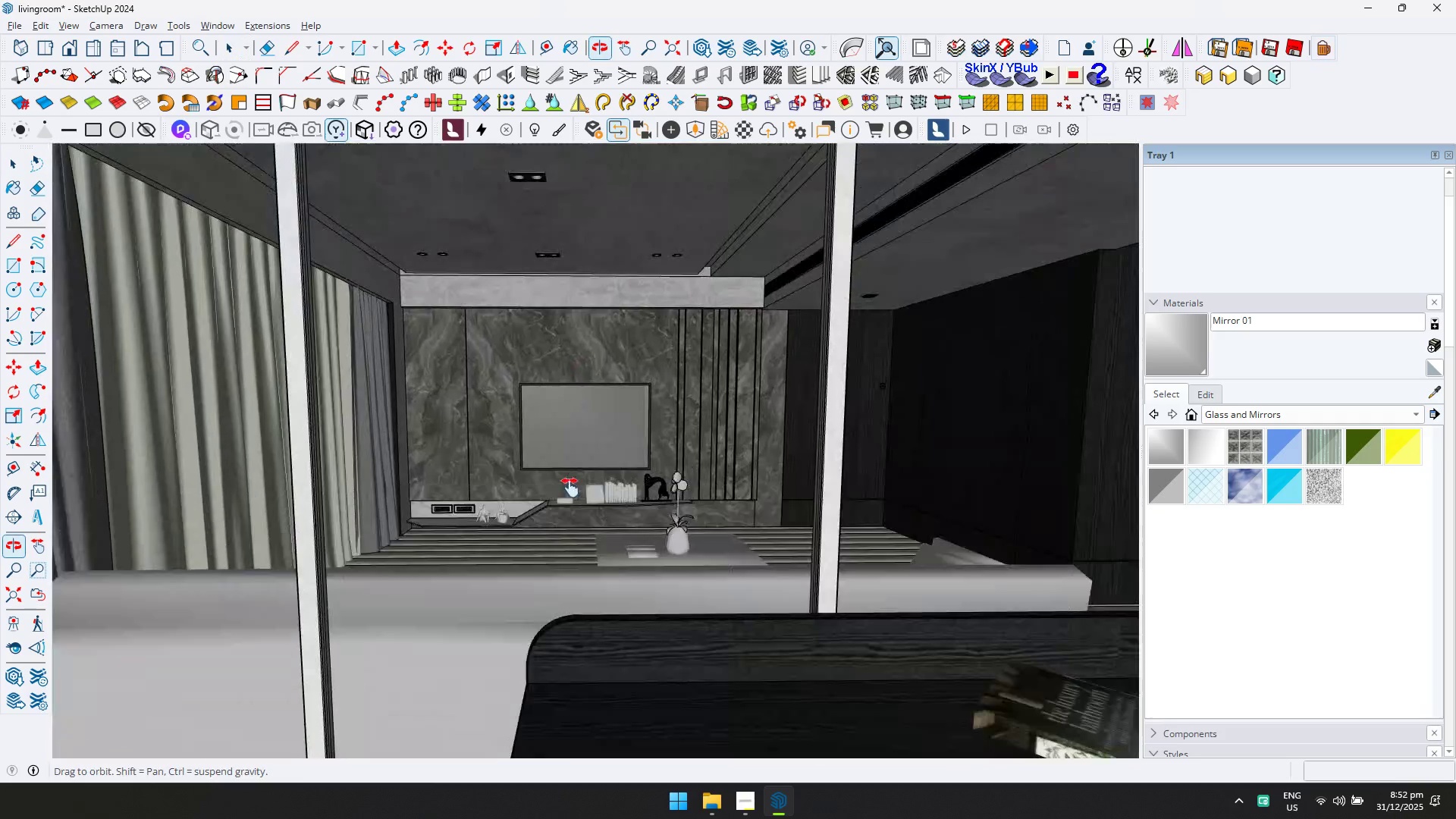 
hold_key(key=ShiftLeft, duration=0.97)
 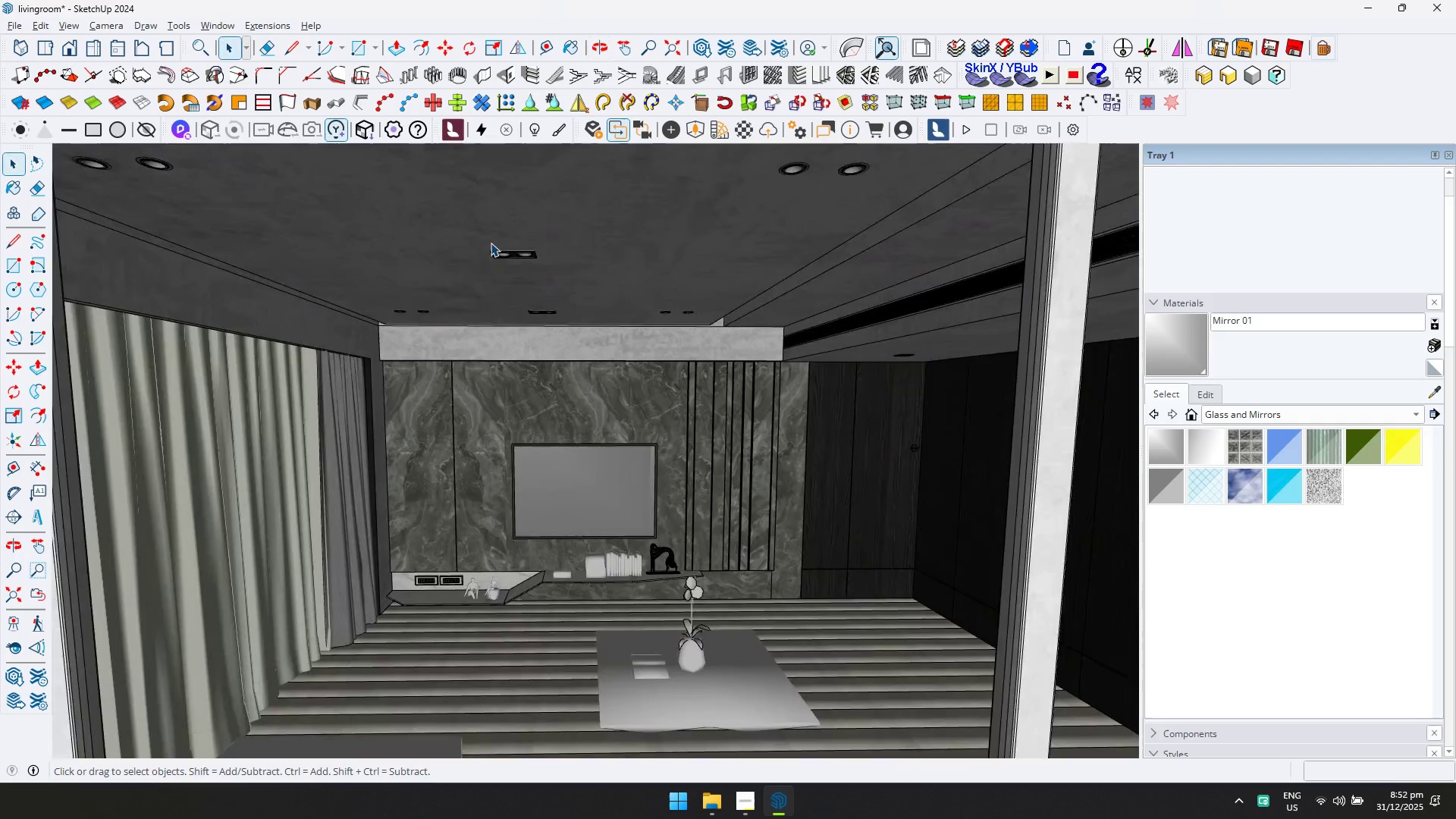 
scroll: coordinate [645, 521], scroll_direction: down, amount: 6.0
 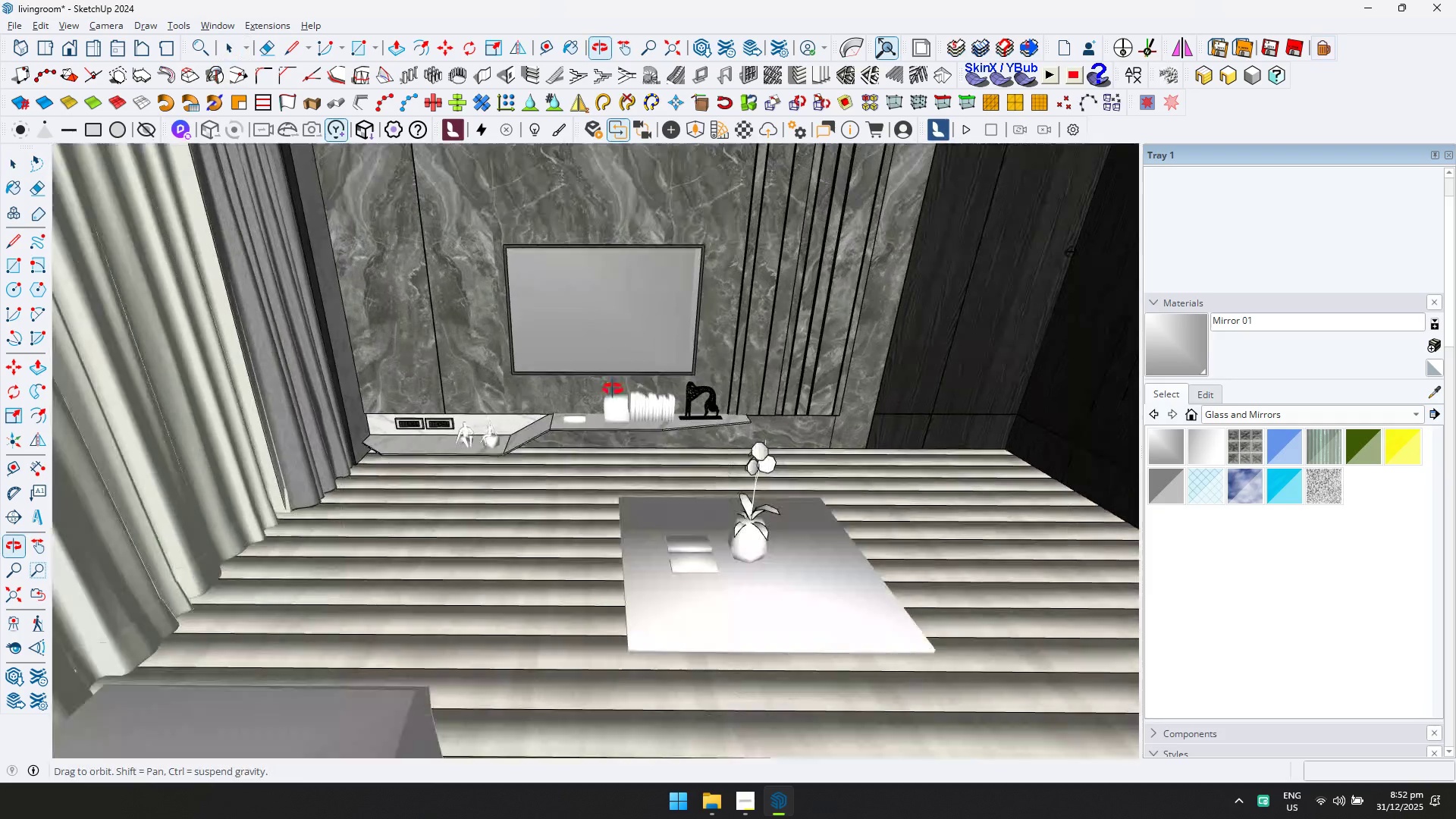 
hold_key(key=ShiftLeft, duration=1.28)
scroll: coordinate [491, 284], scroll_direction: up, amount: 13.0
 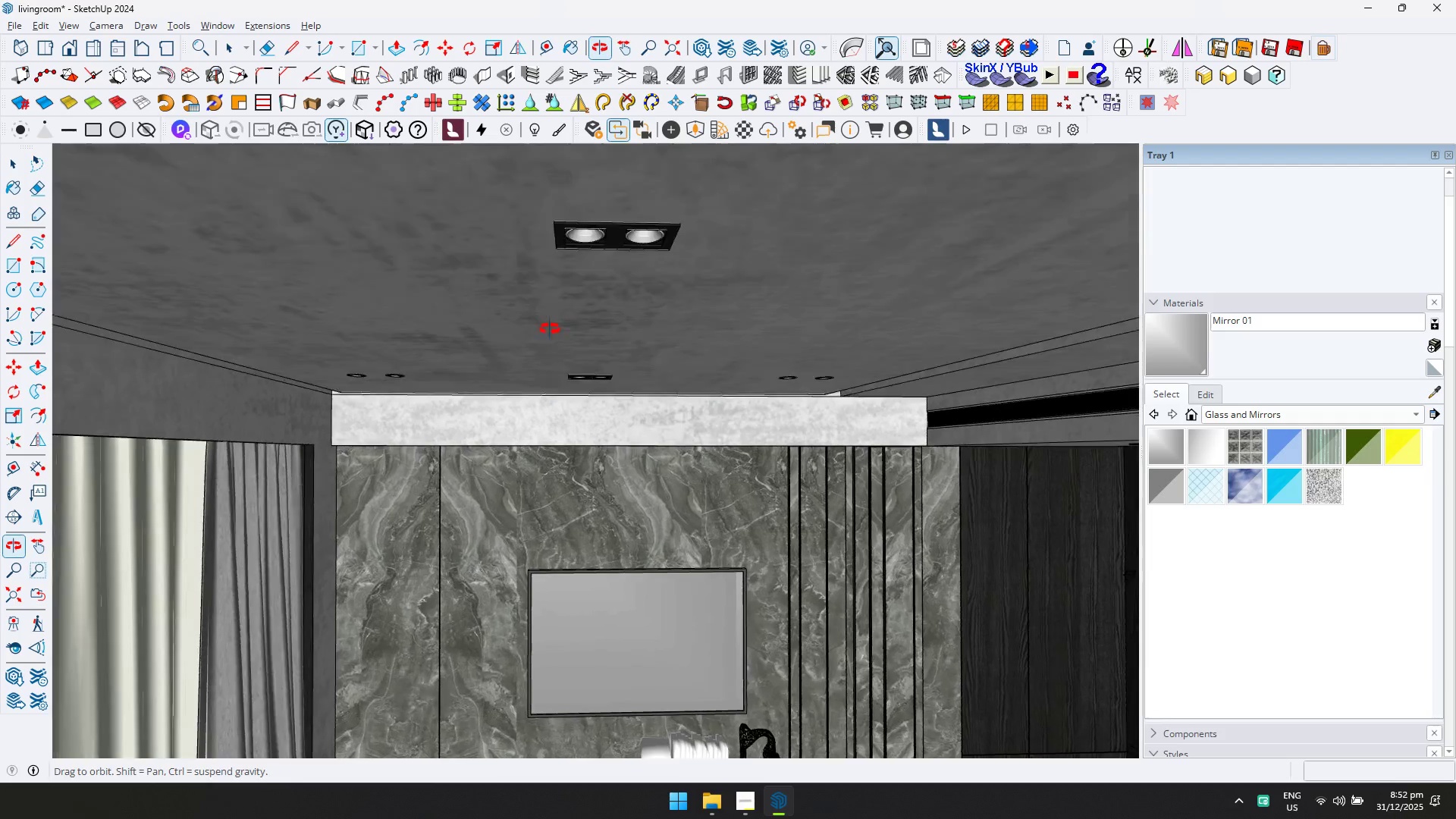 
hold_key(key=ShiftLeft, duration=0.44)
 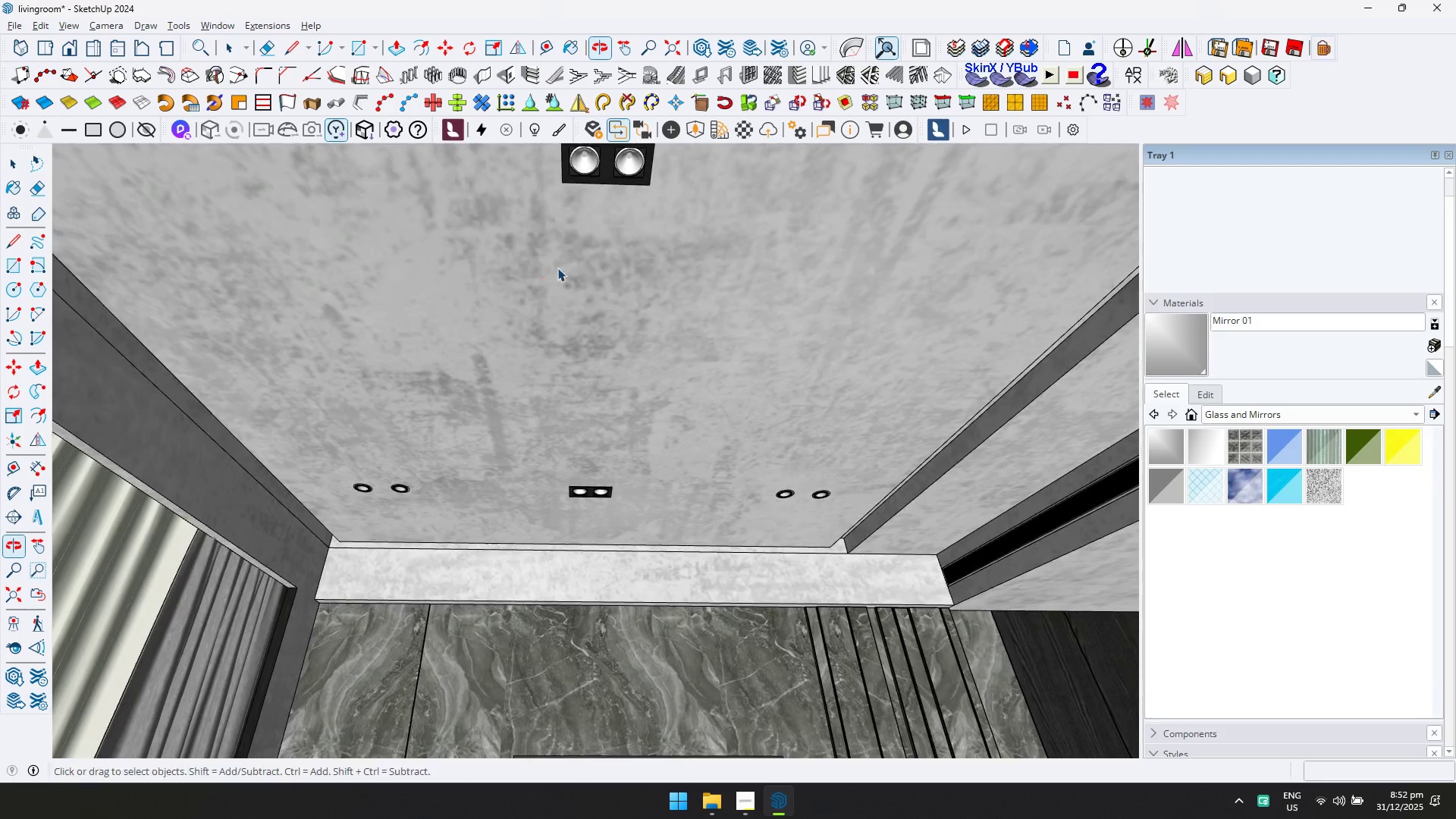 
scroll: coordinate [576, 476], scroll_direction: up, amount: 2.0
 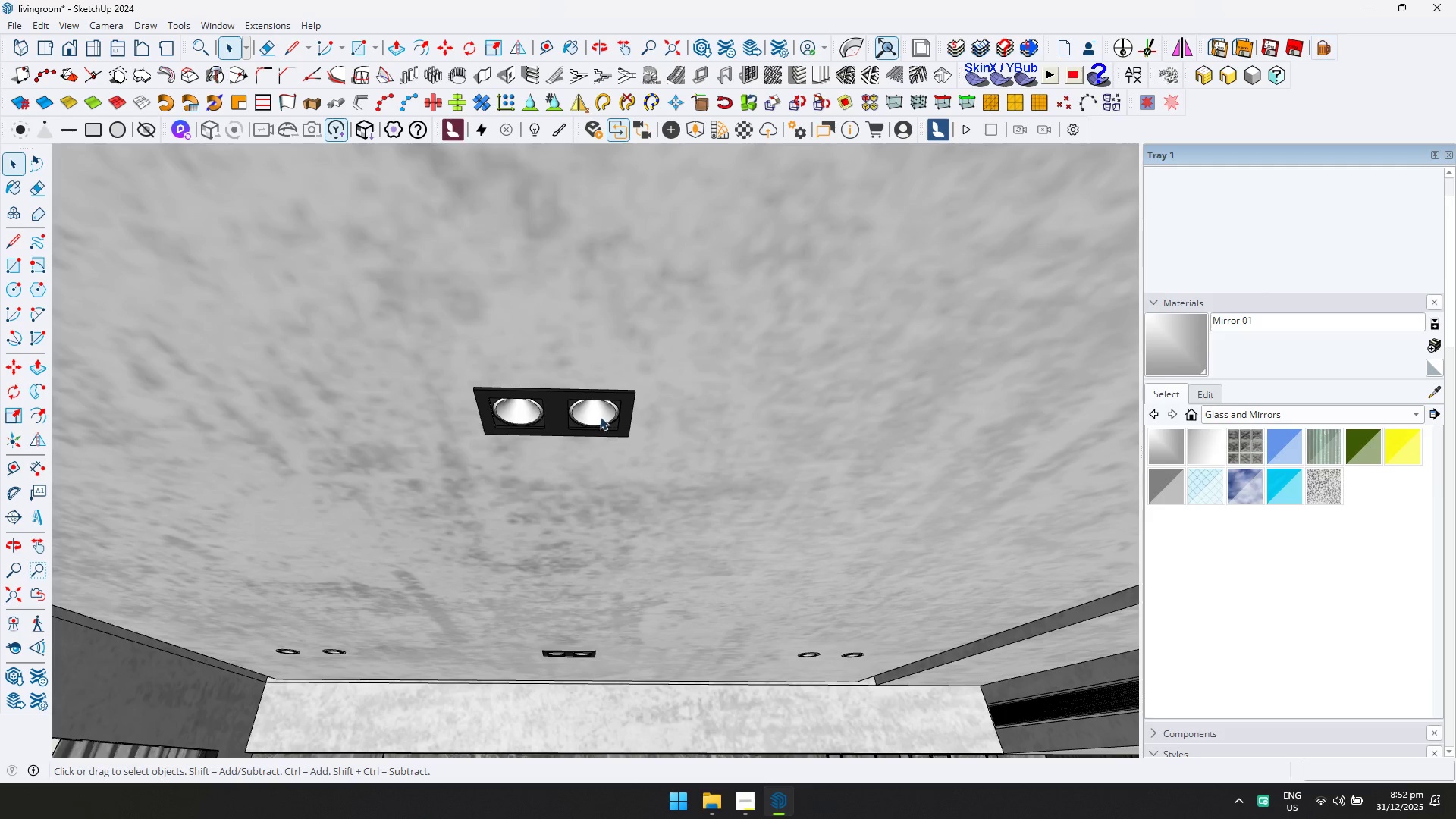 
double_click([600, 416])
 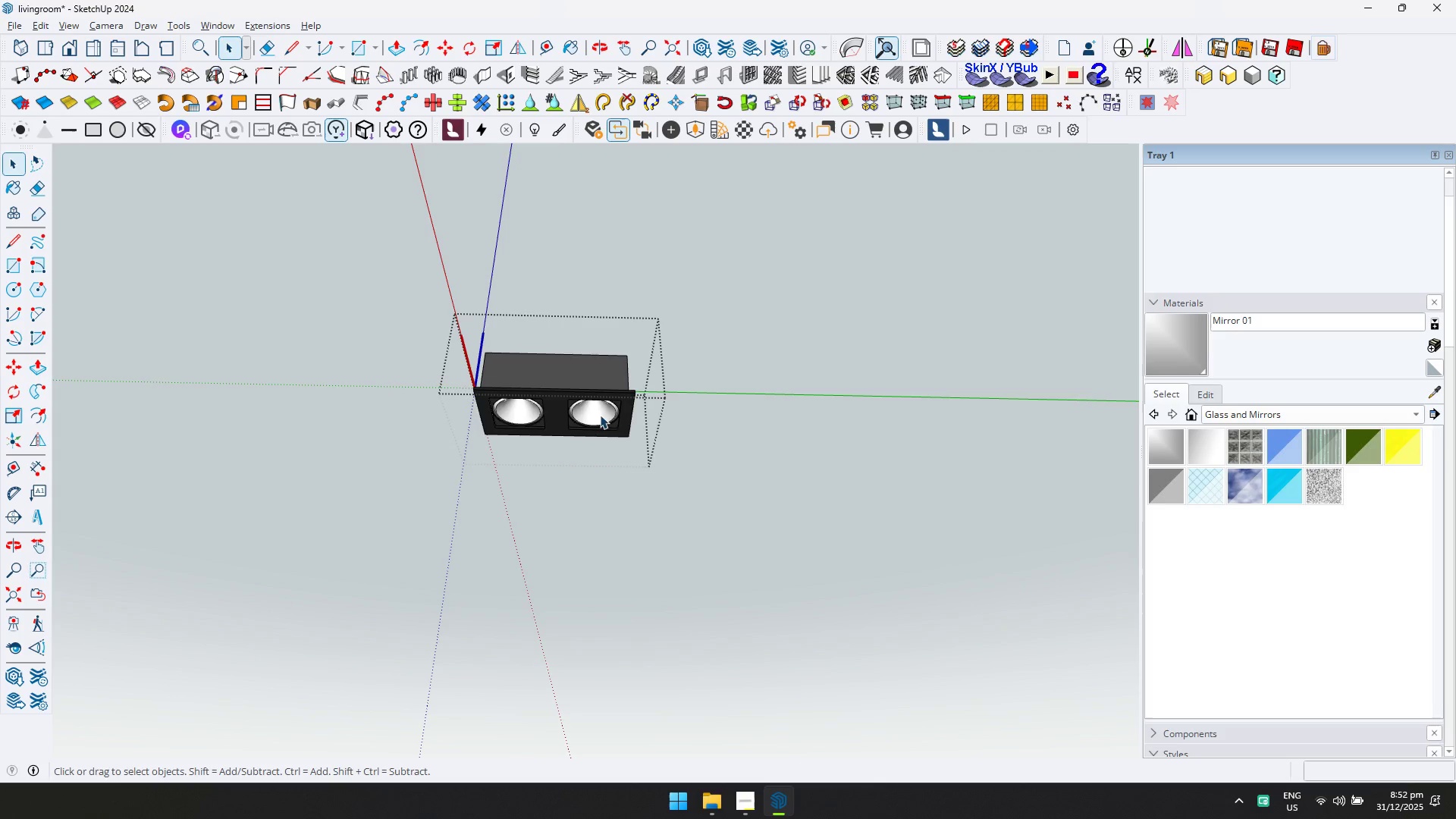 
triple_click([601, 410])
 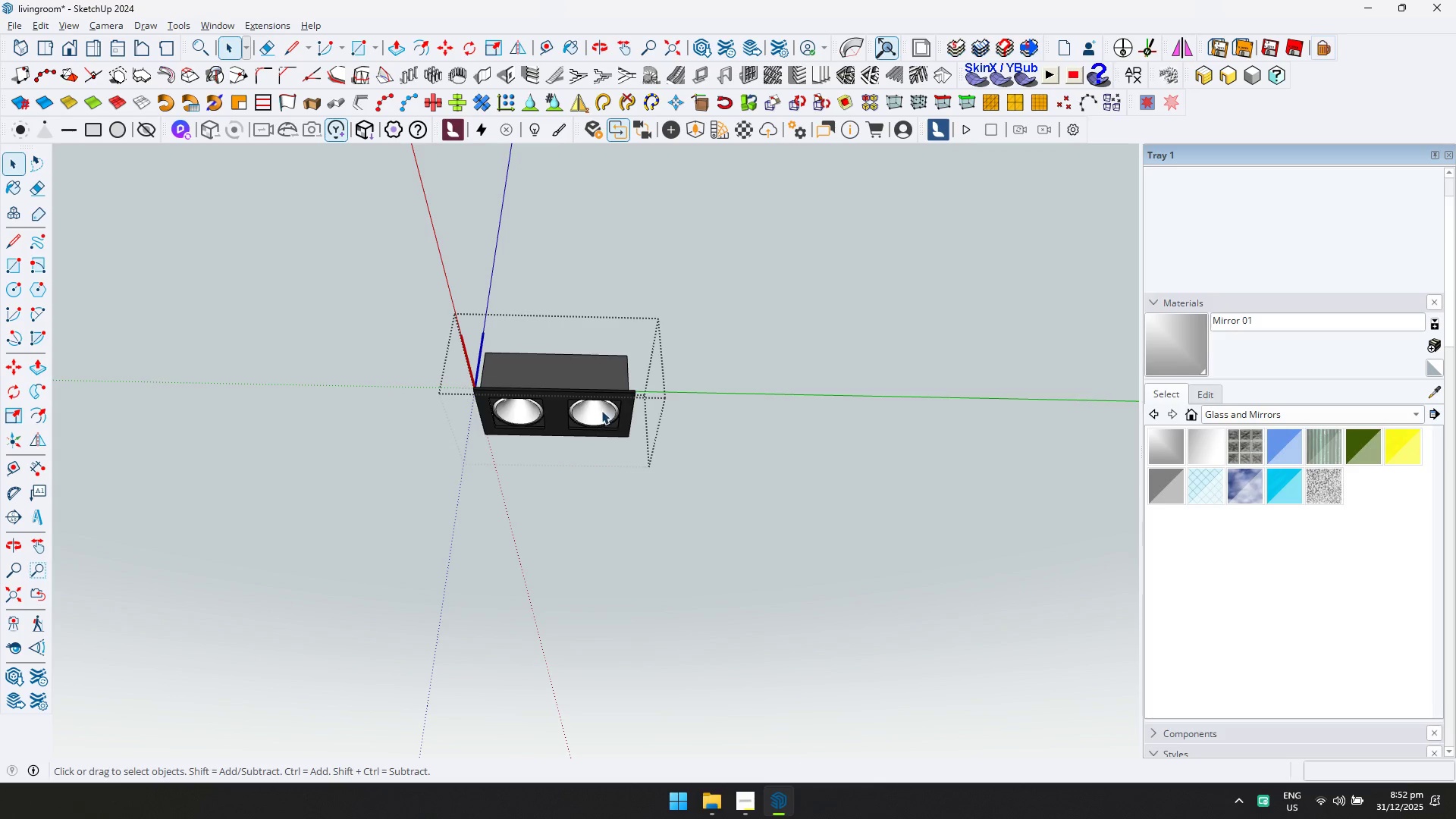 
triple_click([601, 410])
 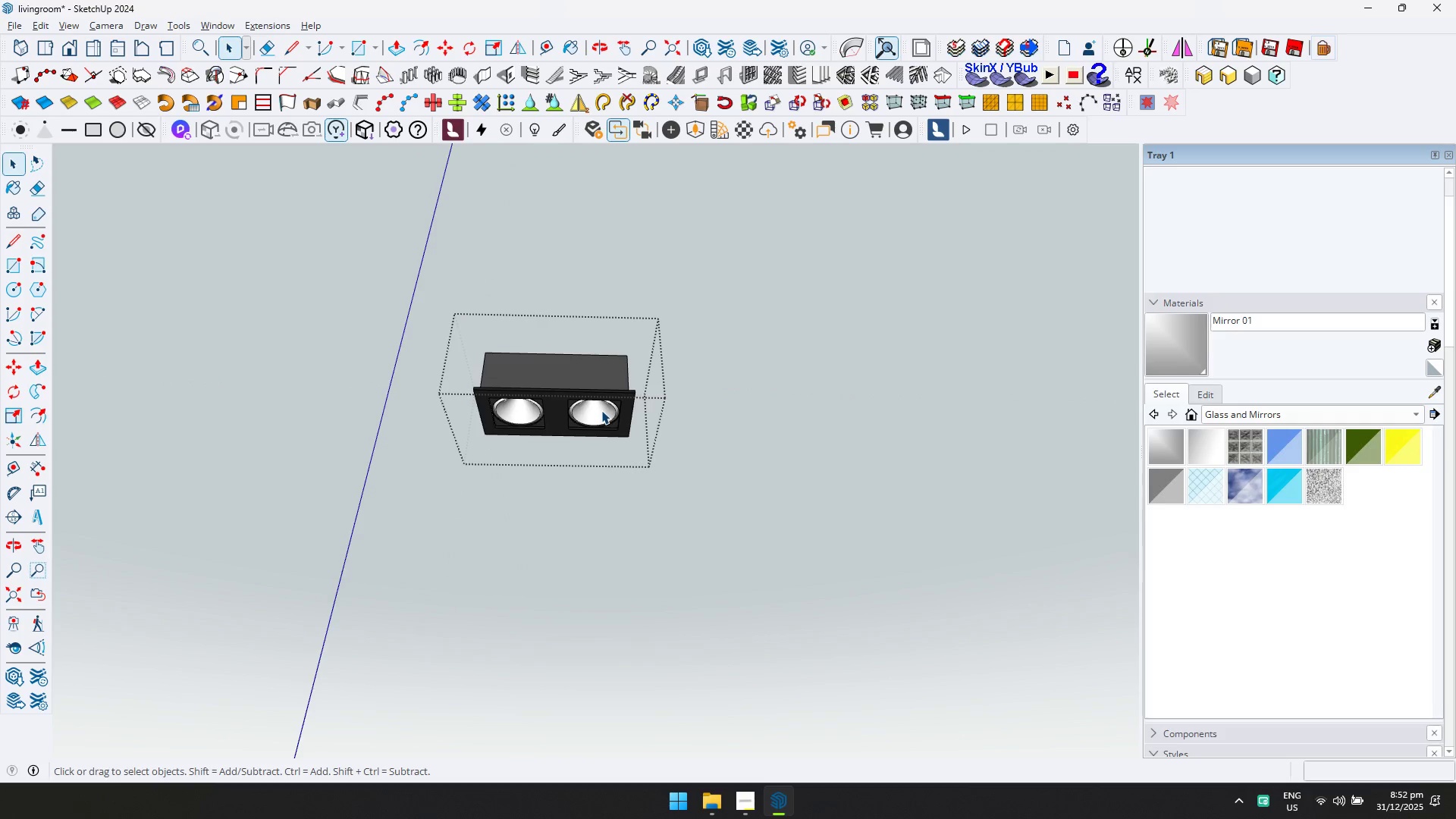 
triple_click([601, 410])
 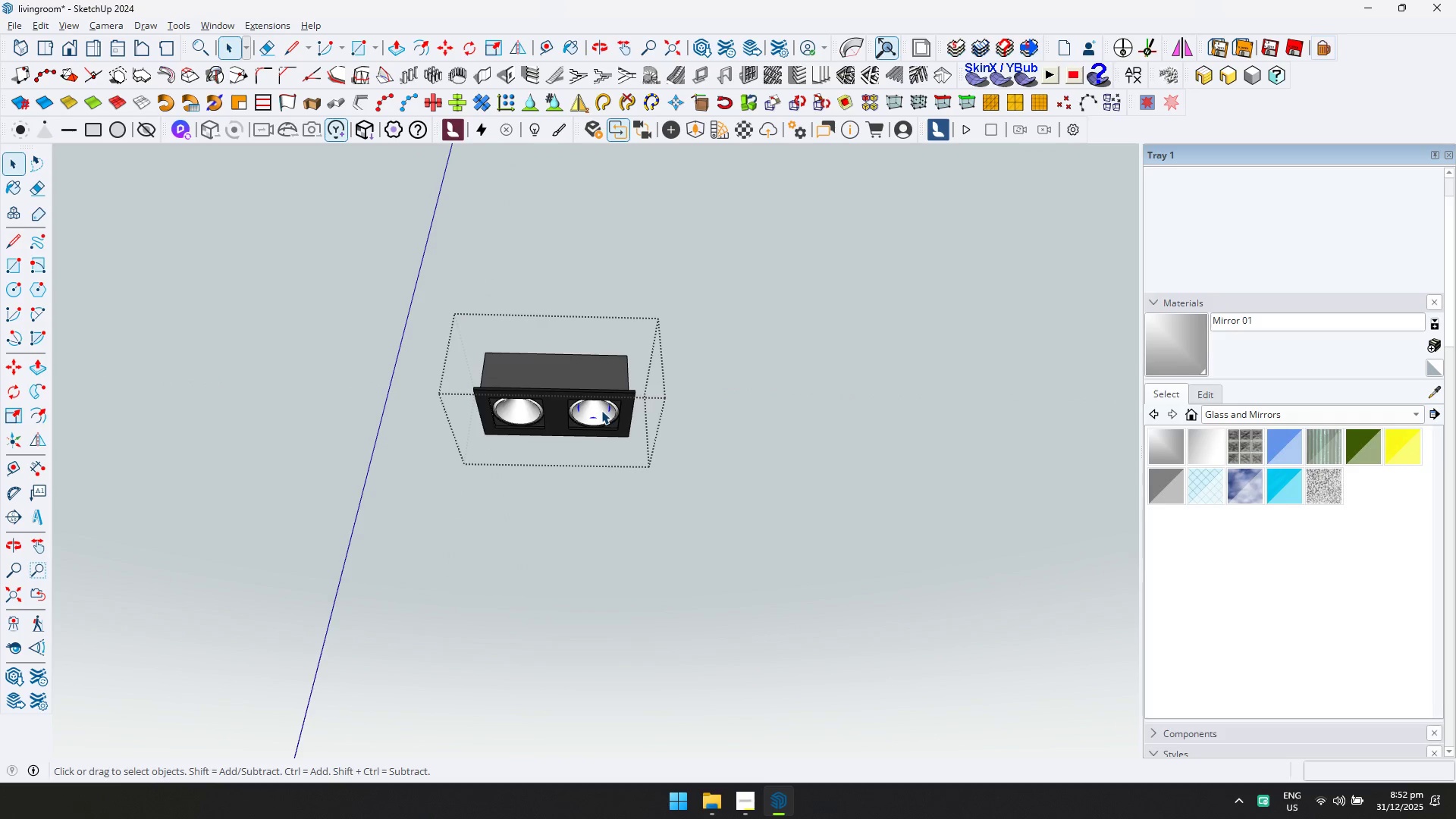 
triple_click([601, 410])
 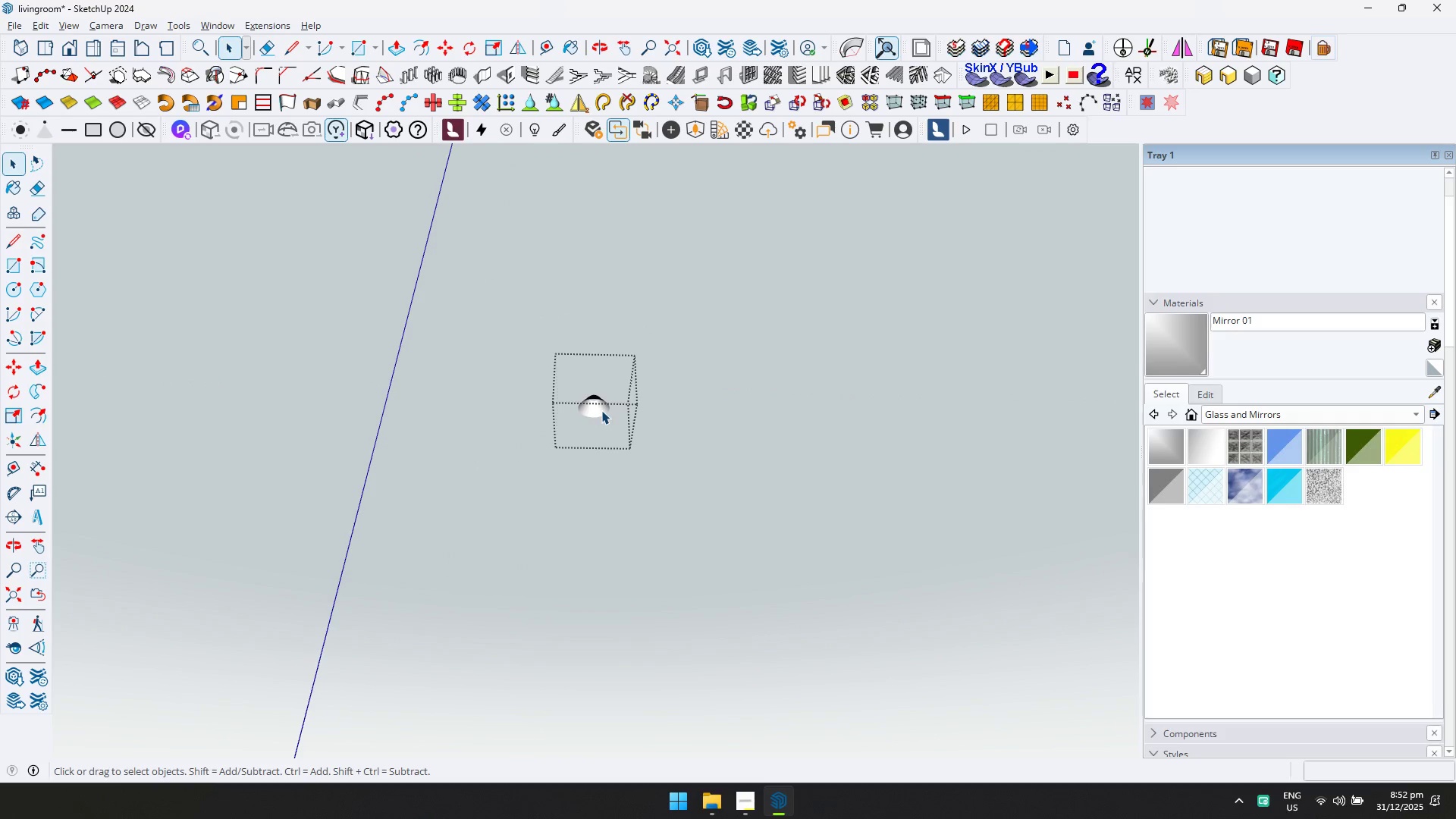 
left_click([598, 408])
 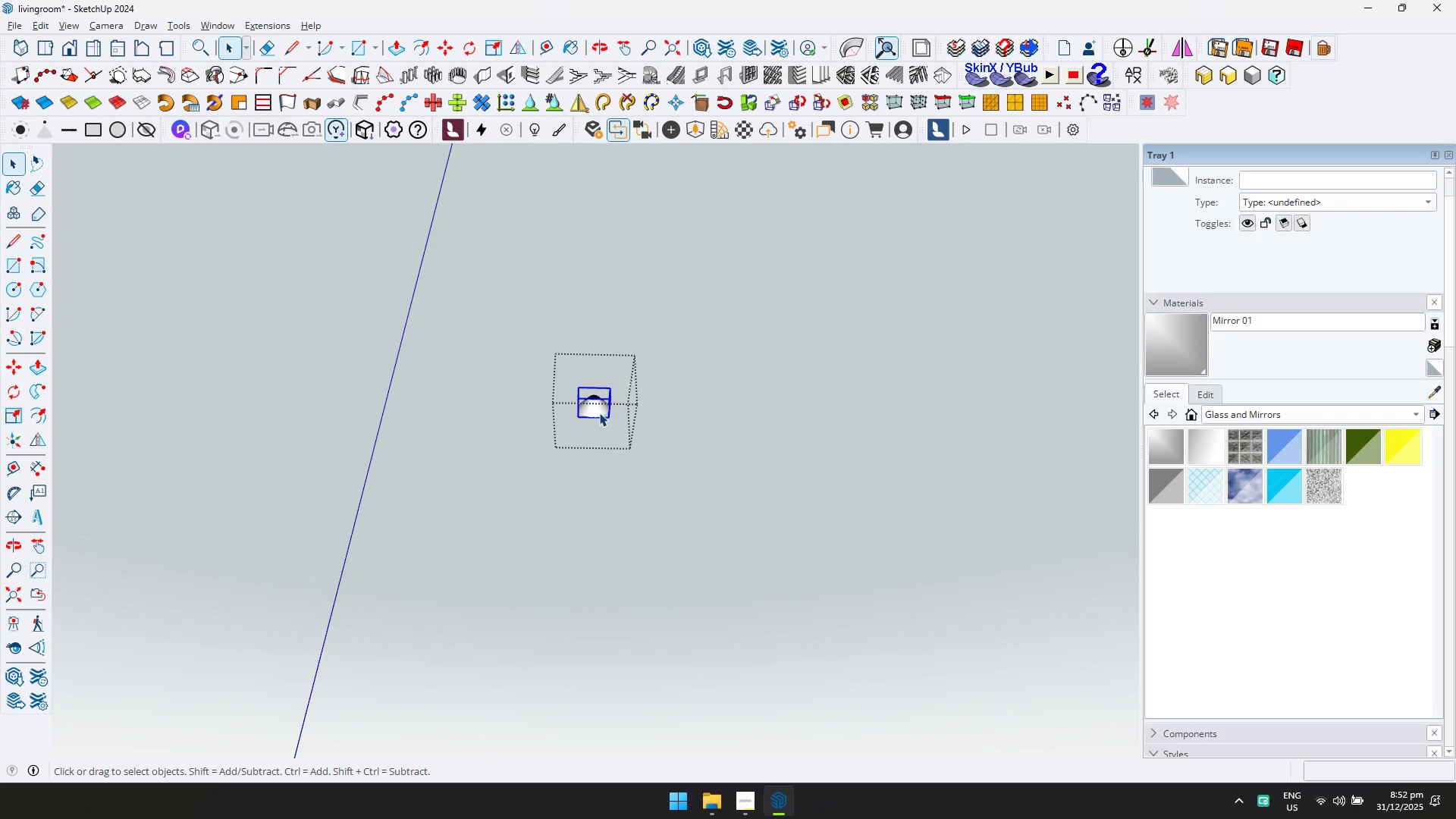 
double_click([598, 410])
 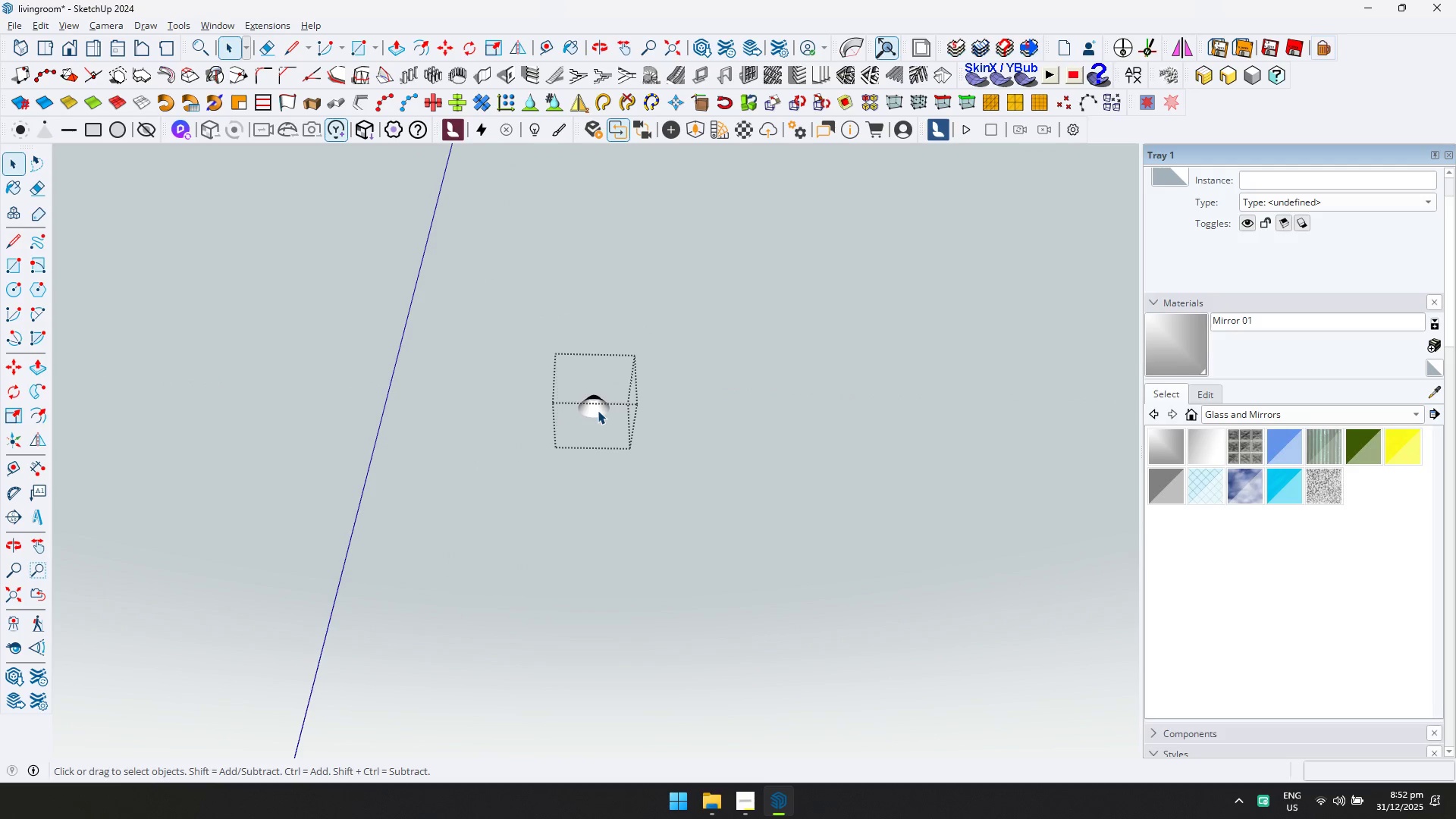 
triple_click([598, 410])
 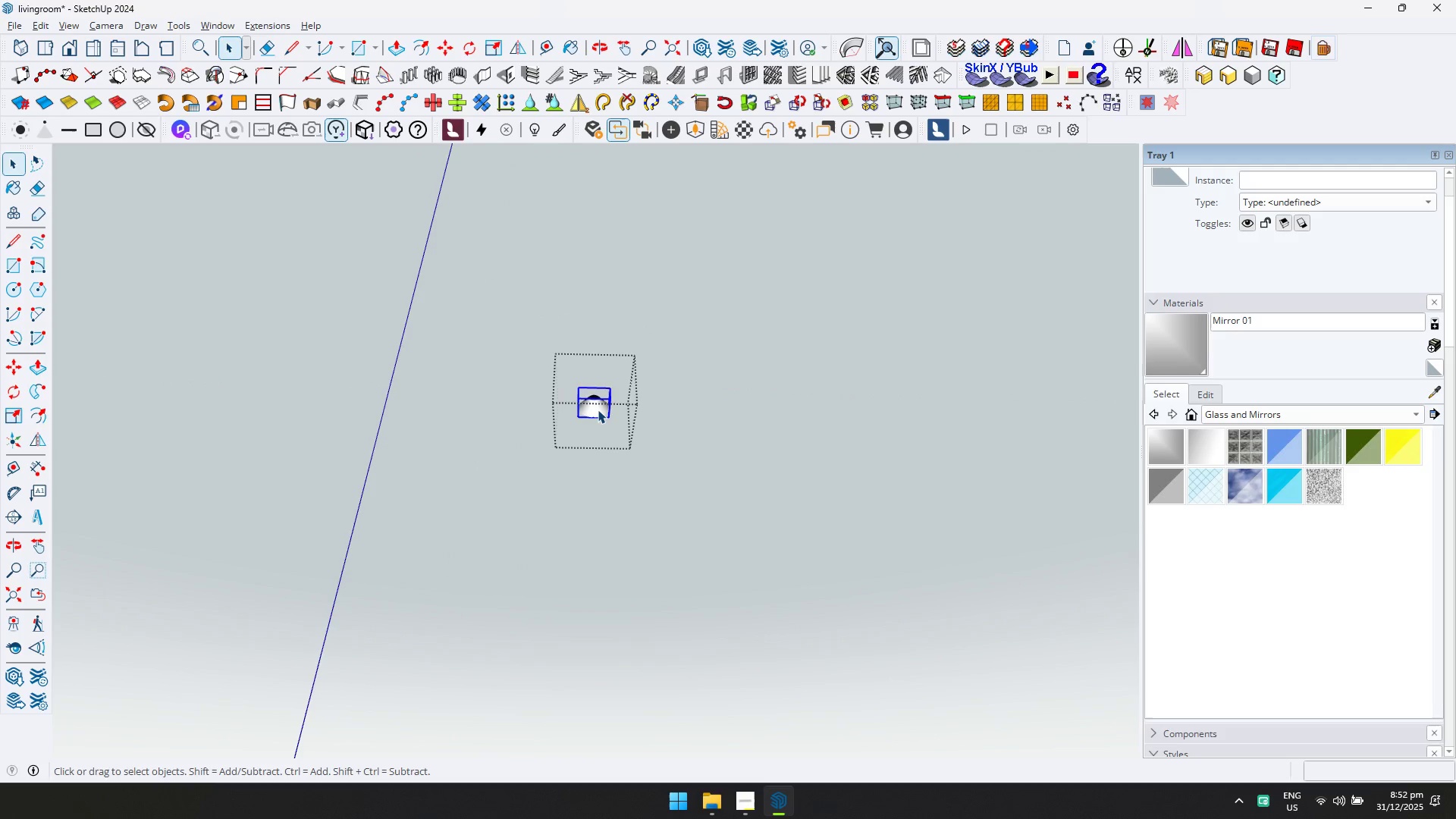 
triple_click([598, 410])
 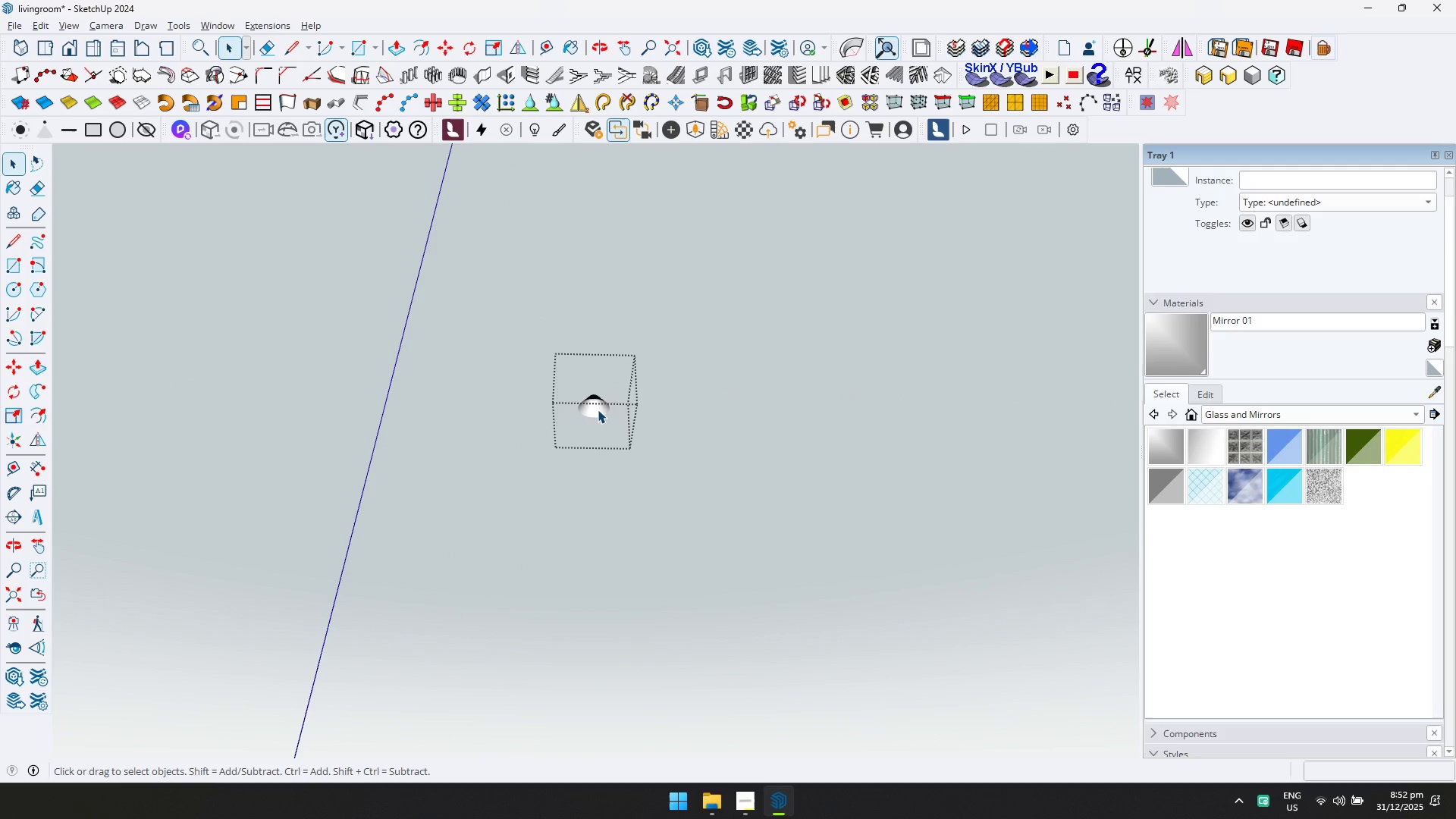 
triple_click([598, 410])
 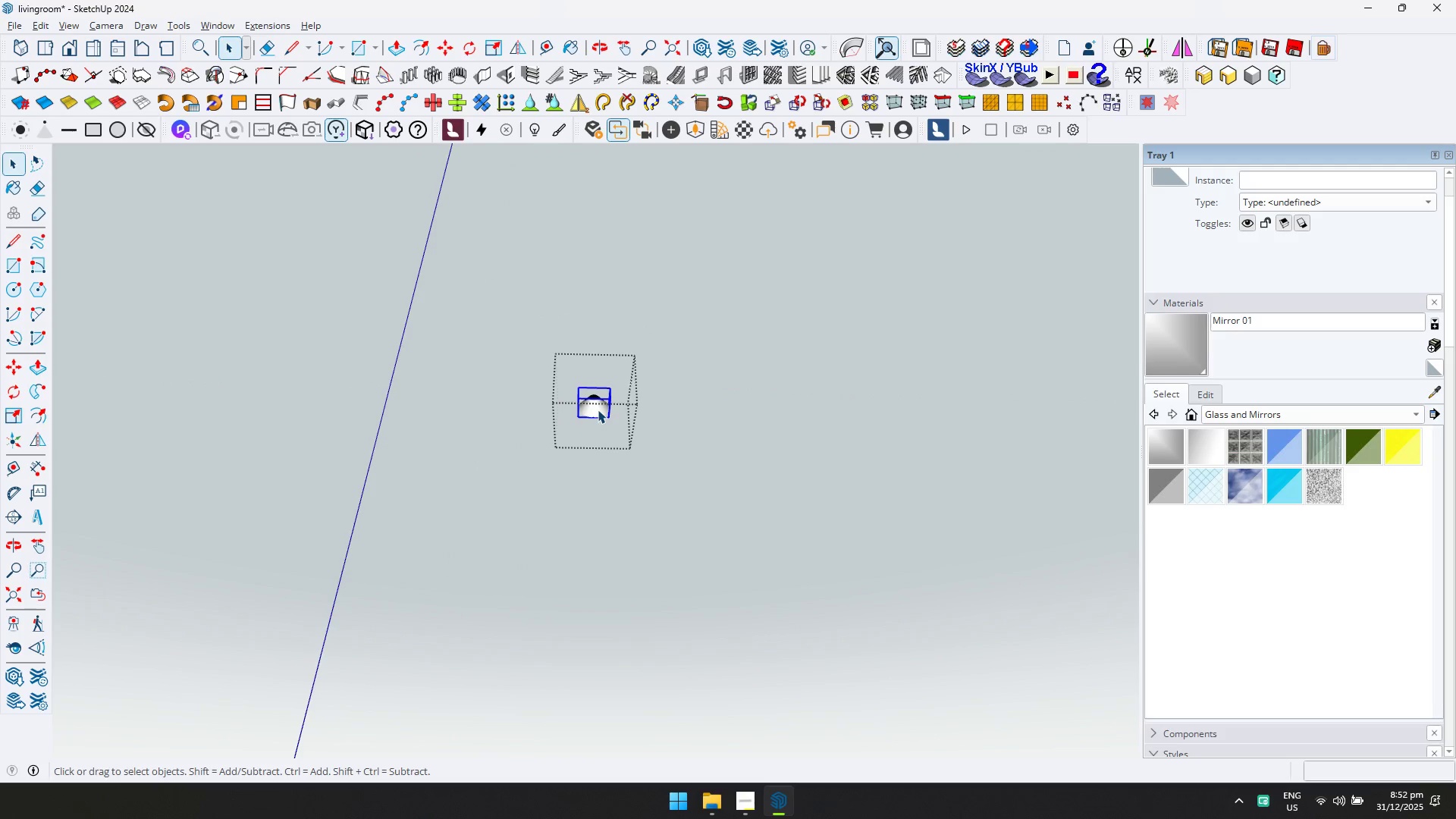 
triple_click([598, 407])
 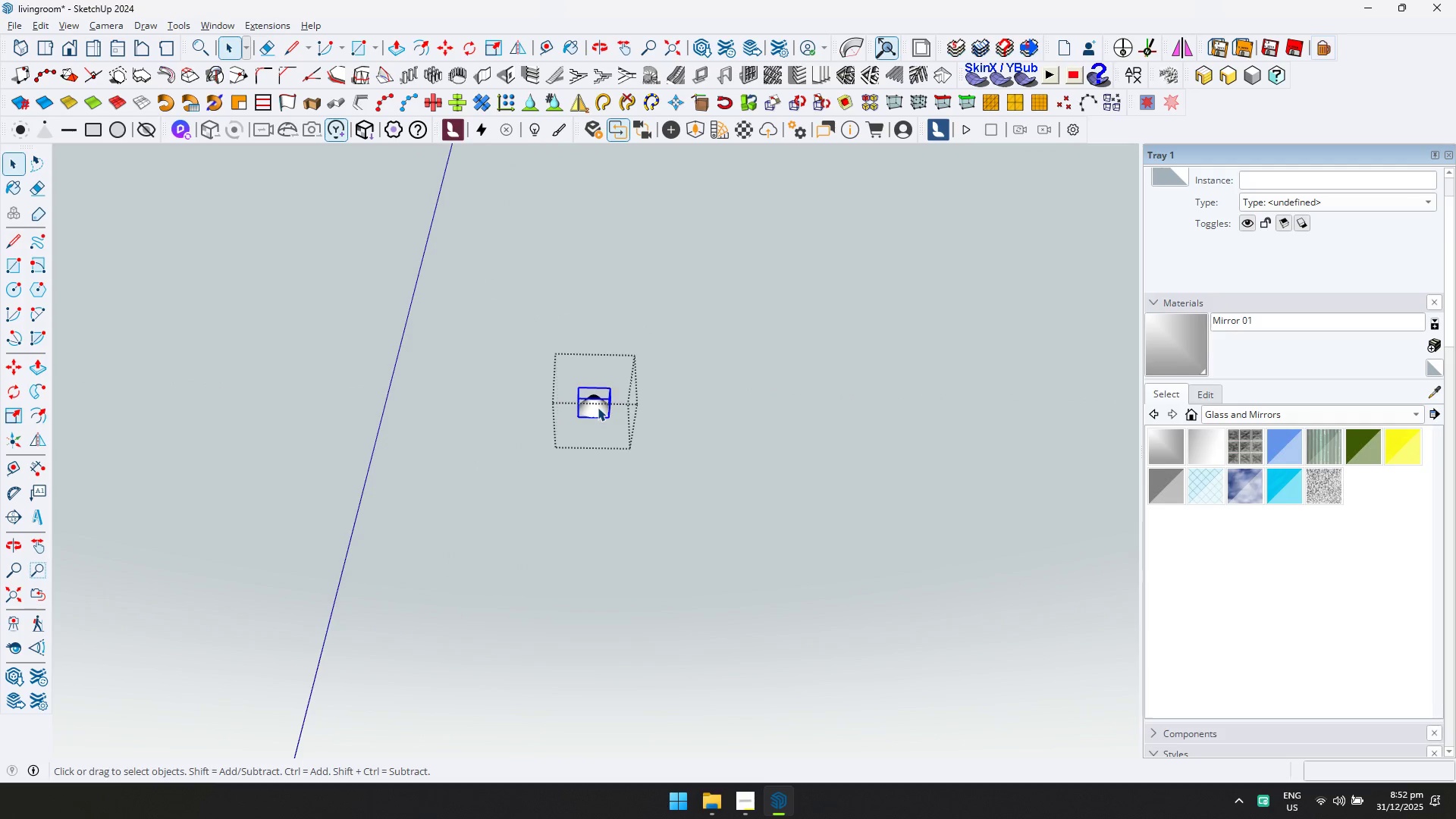 
triple_click([598, 407])
 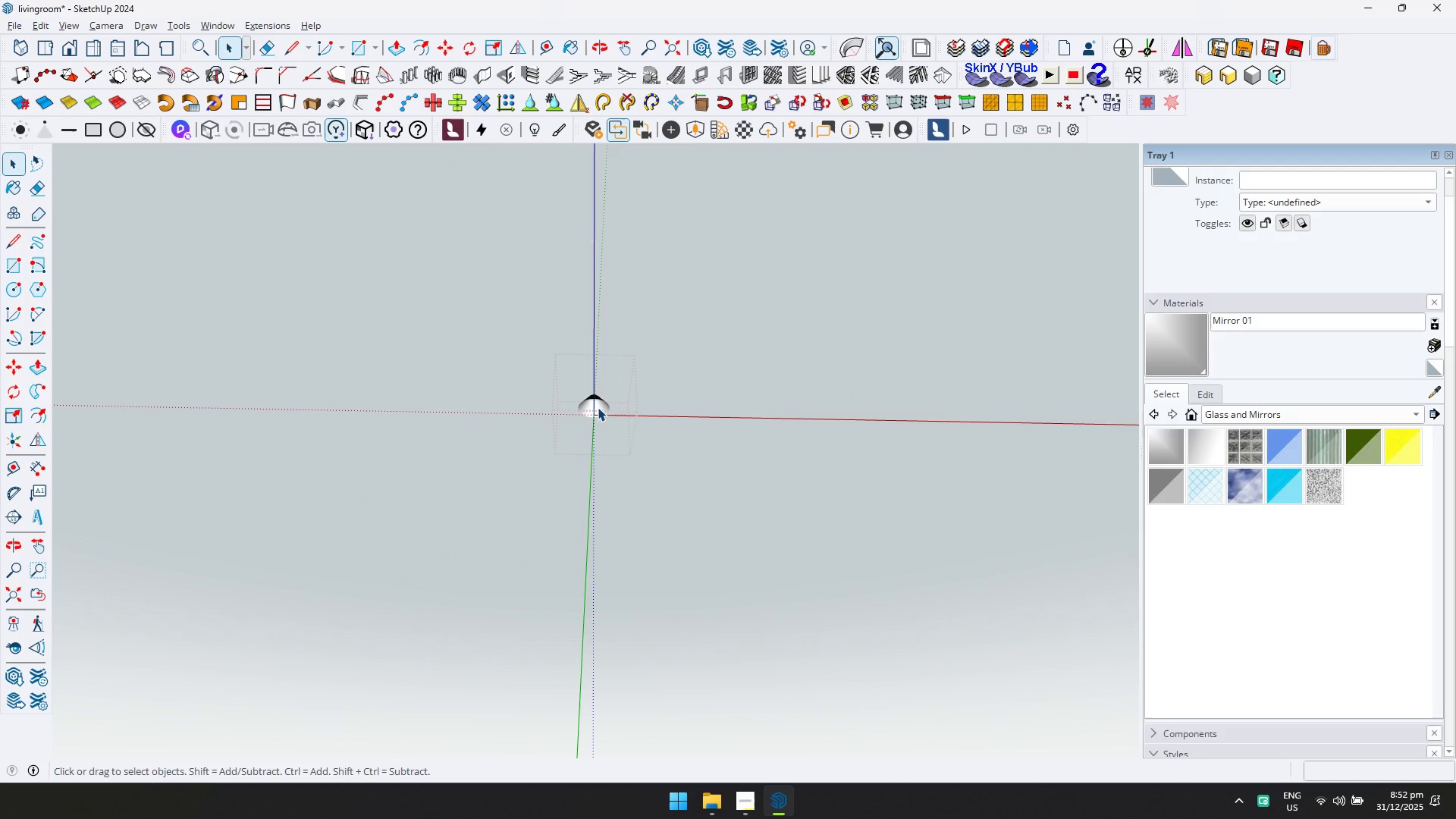 
left_click([598, 407])
 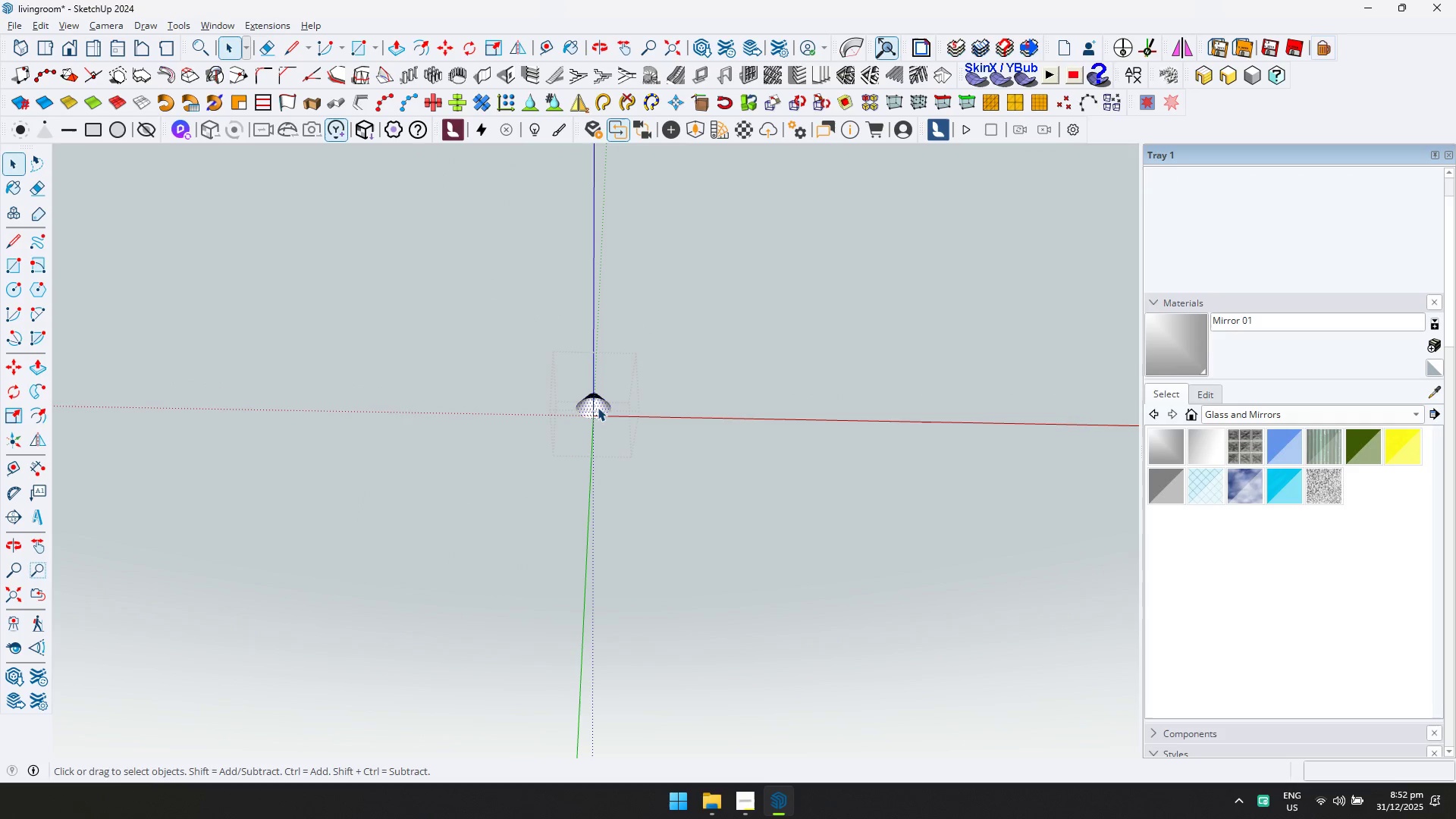 
scroll: coordinate [598, 407], scroll_direction: up, amount: 1.0
 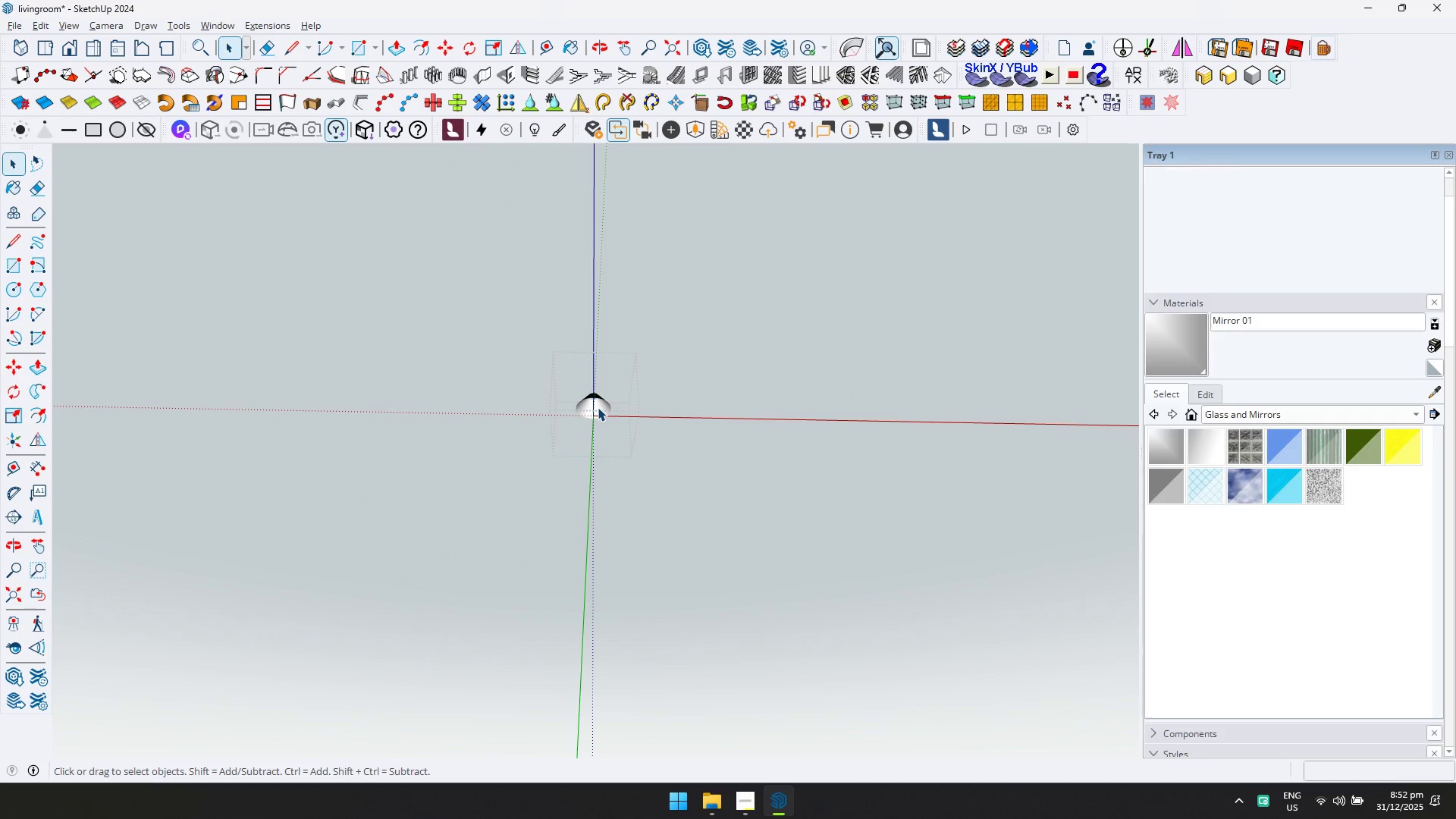 
key(D)
 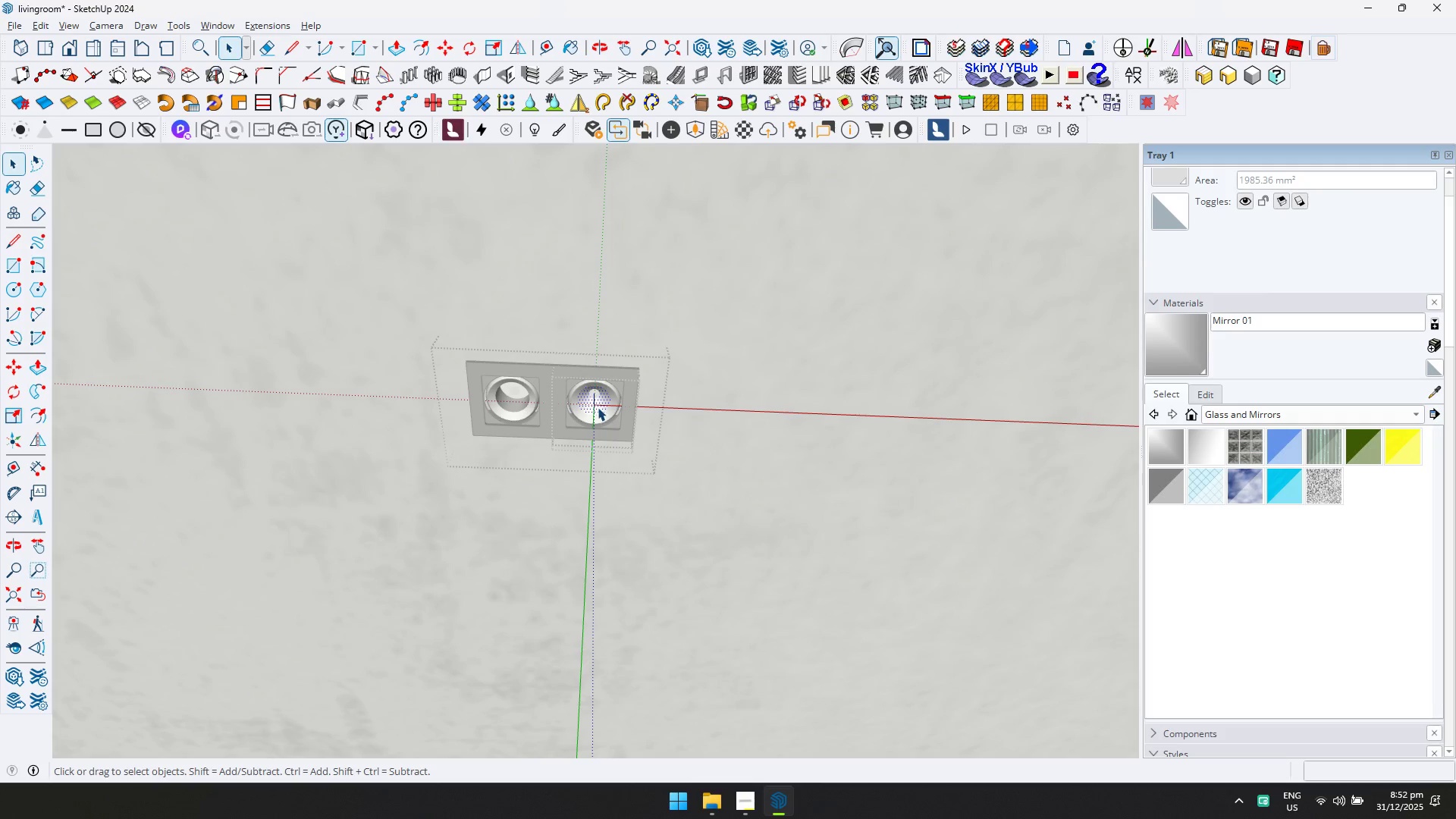 
key(Escape)
 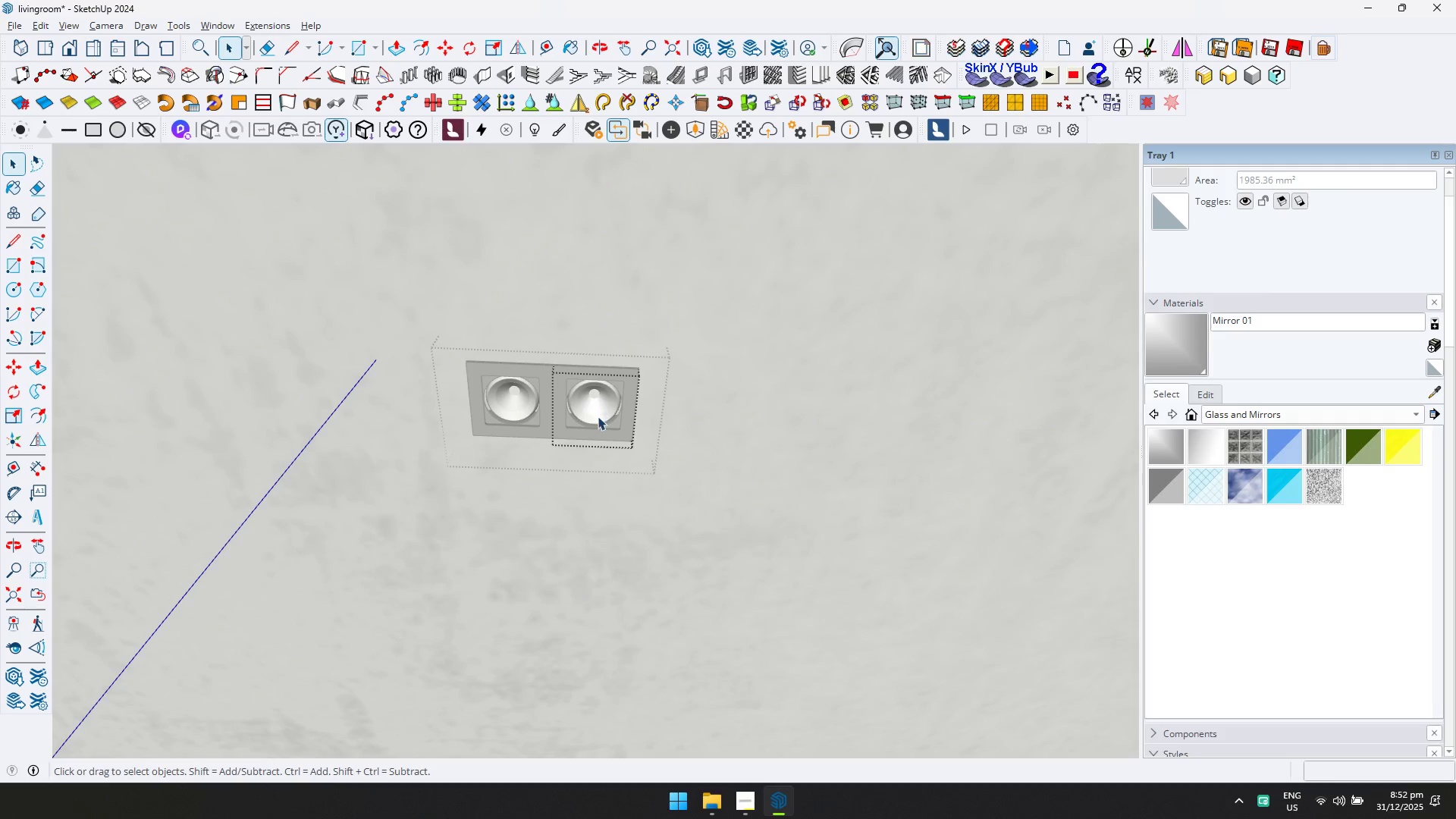 
key(Escape)
 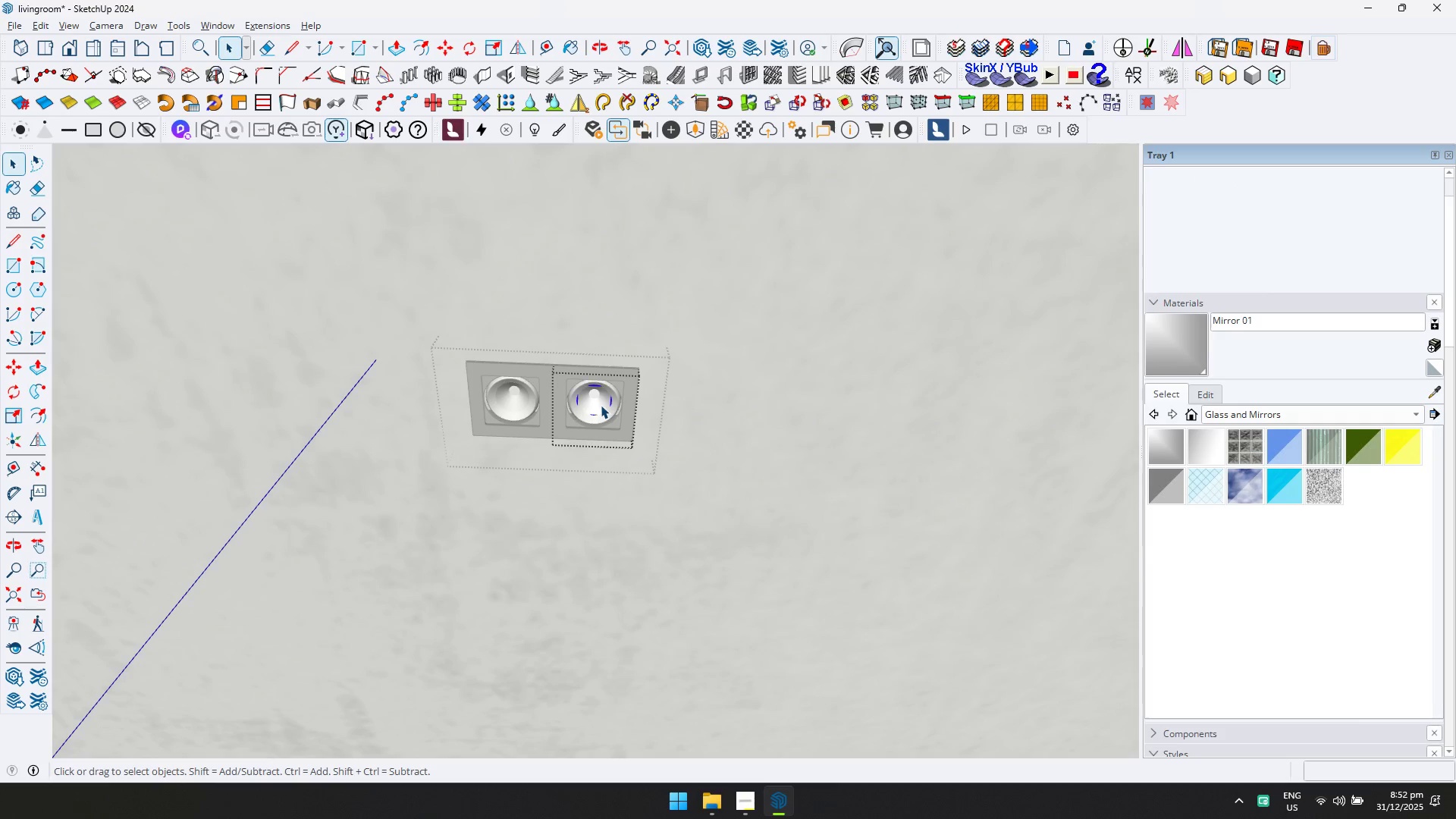 
double_click([608, 413])
 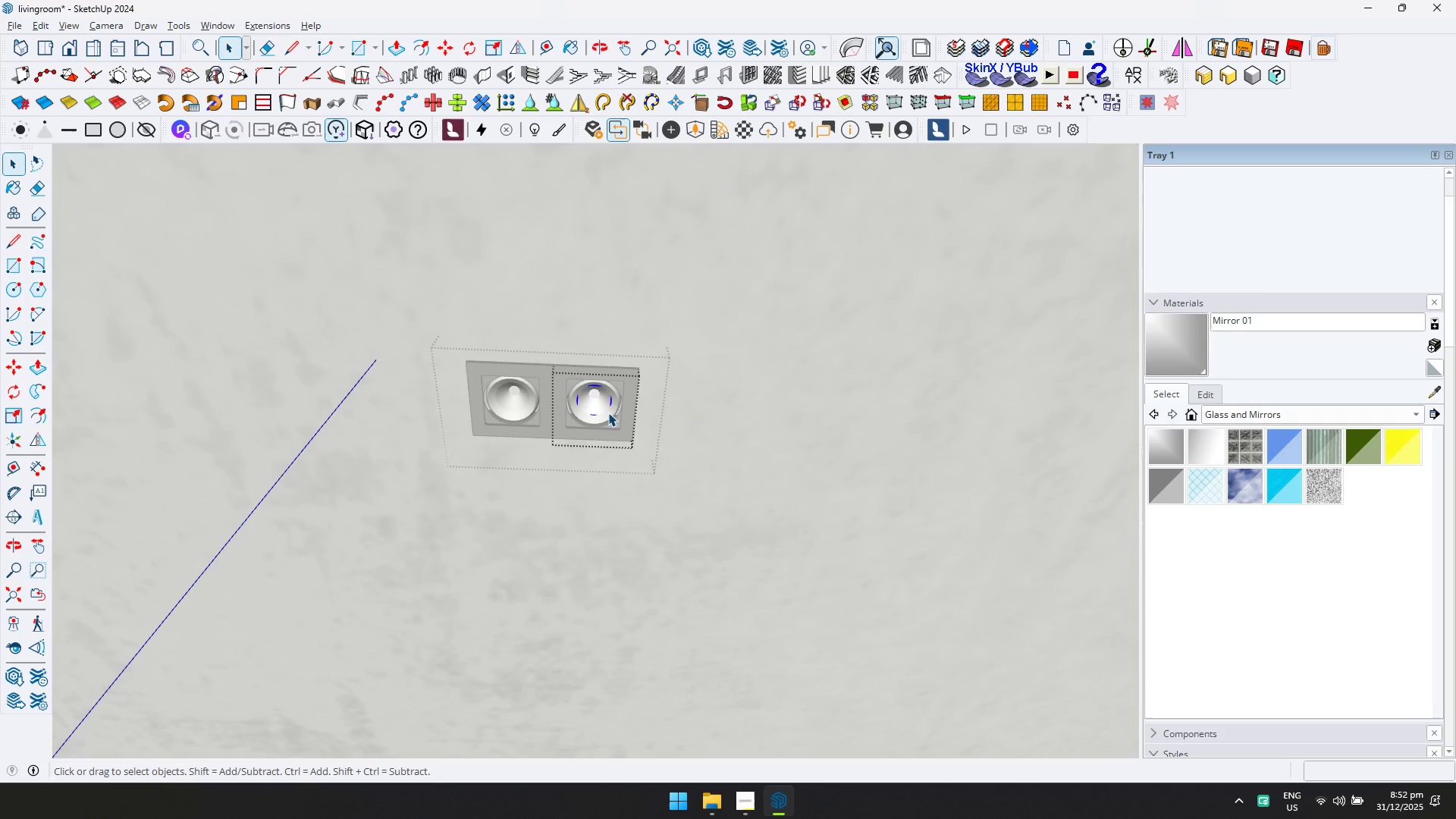 
triple_click([608, 413])
 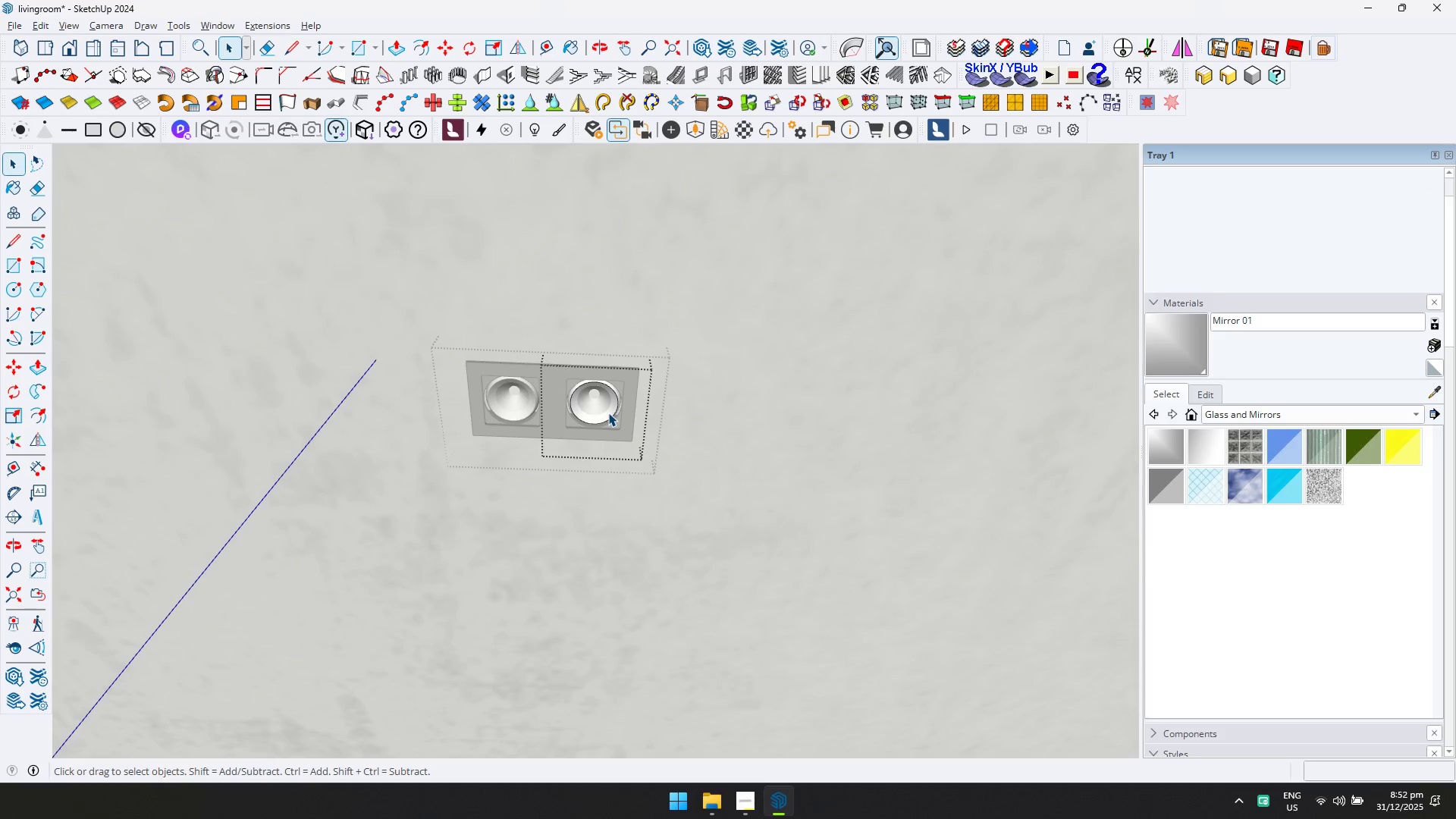 
triple_click([608, 413])
 